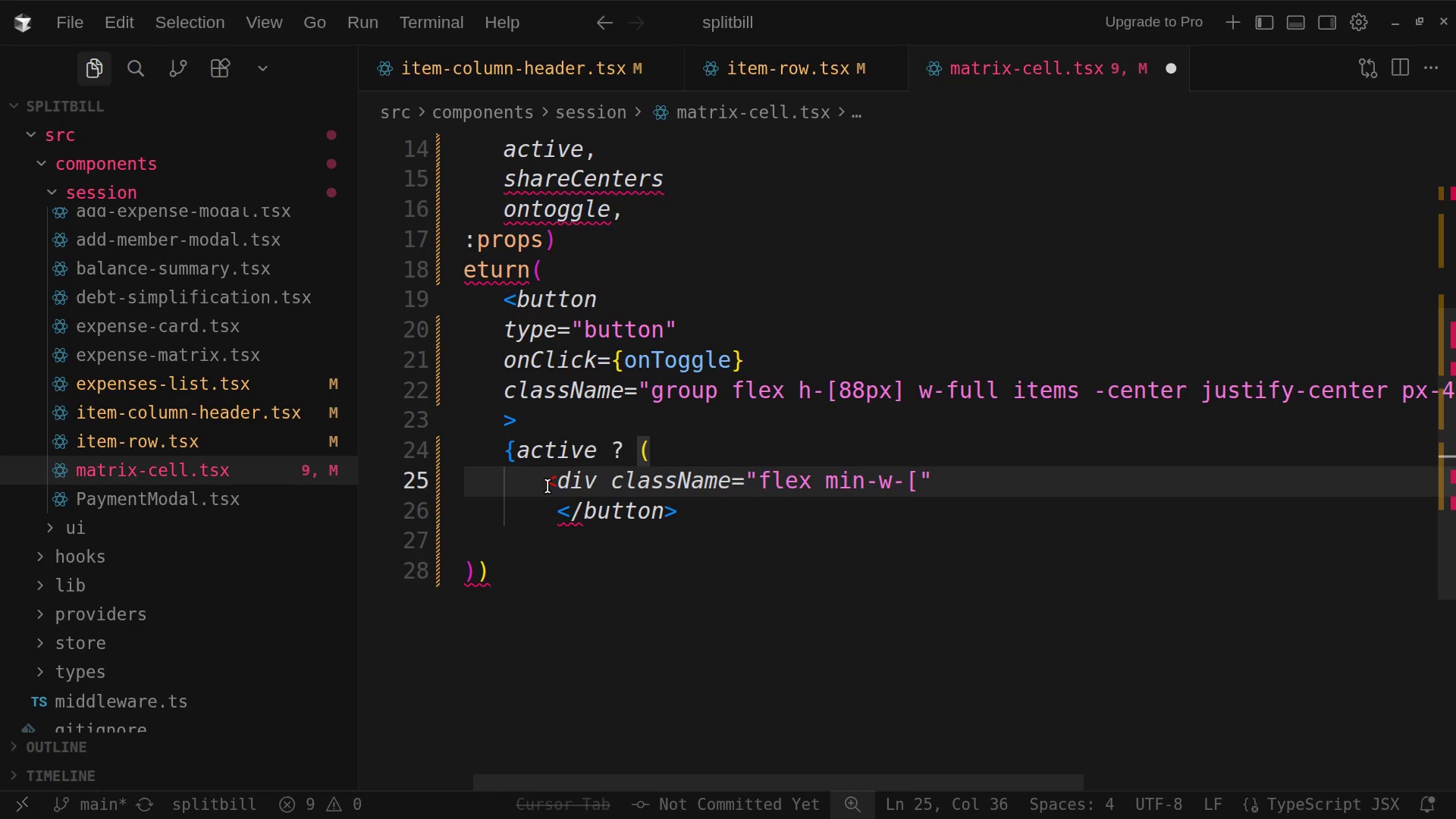 
type(150)
 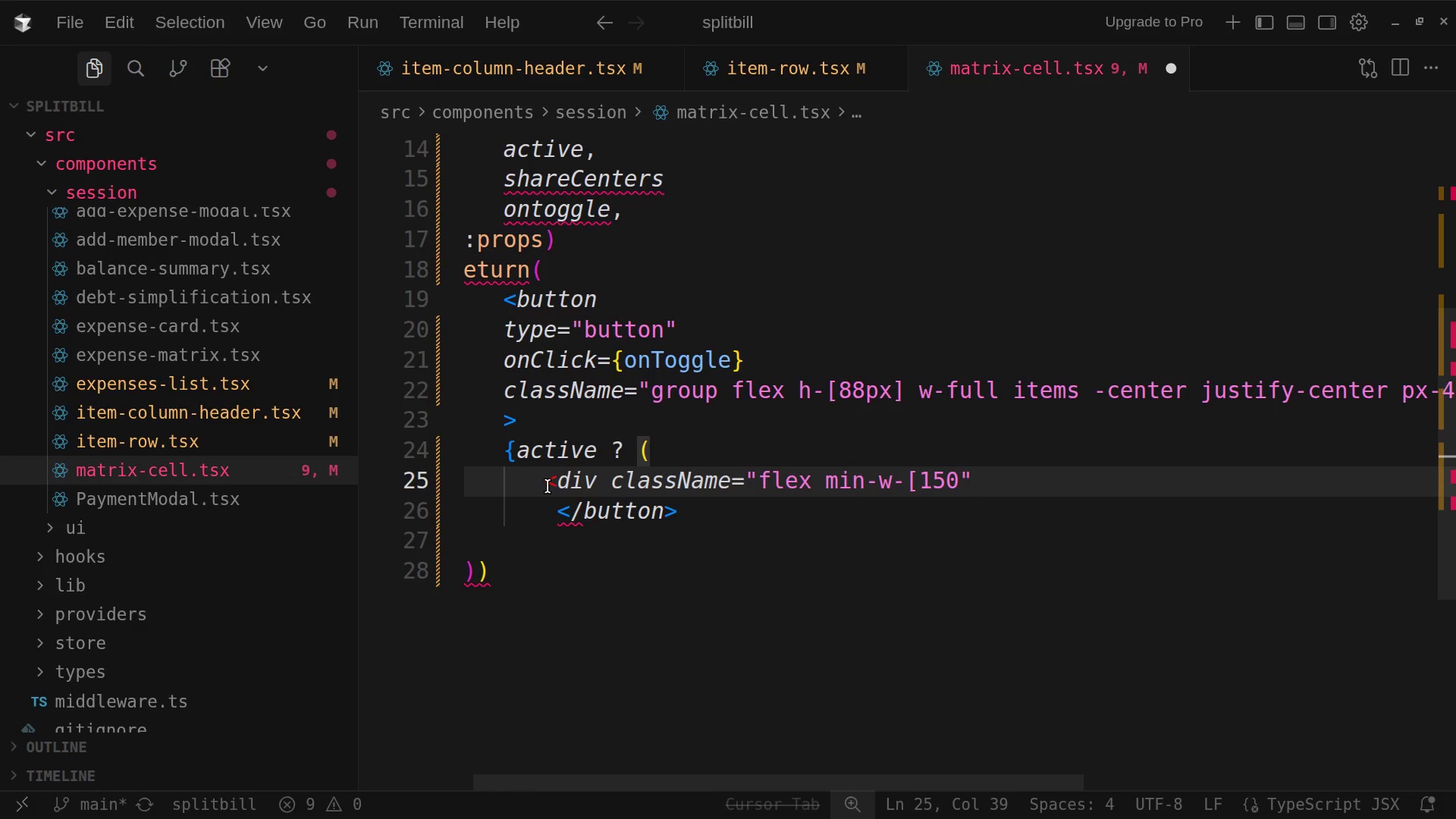 
type(px})
key(Backspace)
type(])
 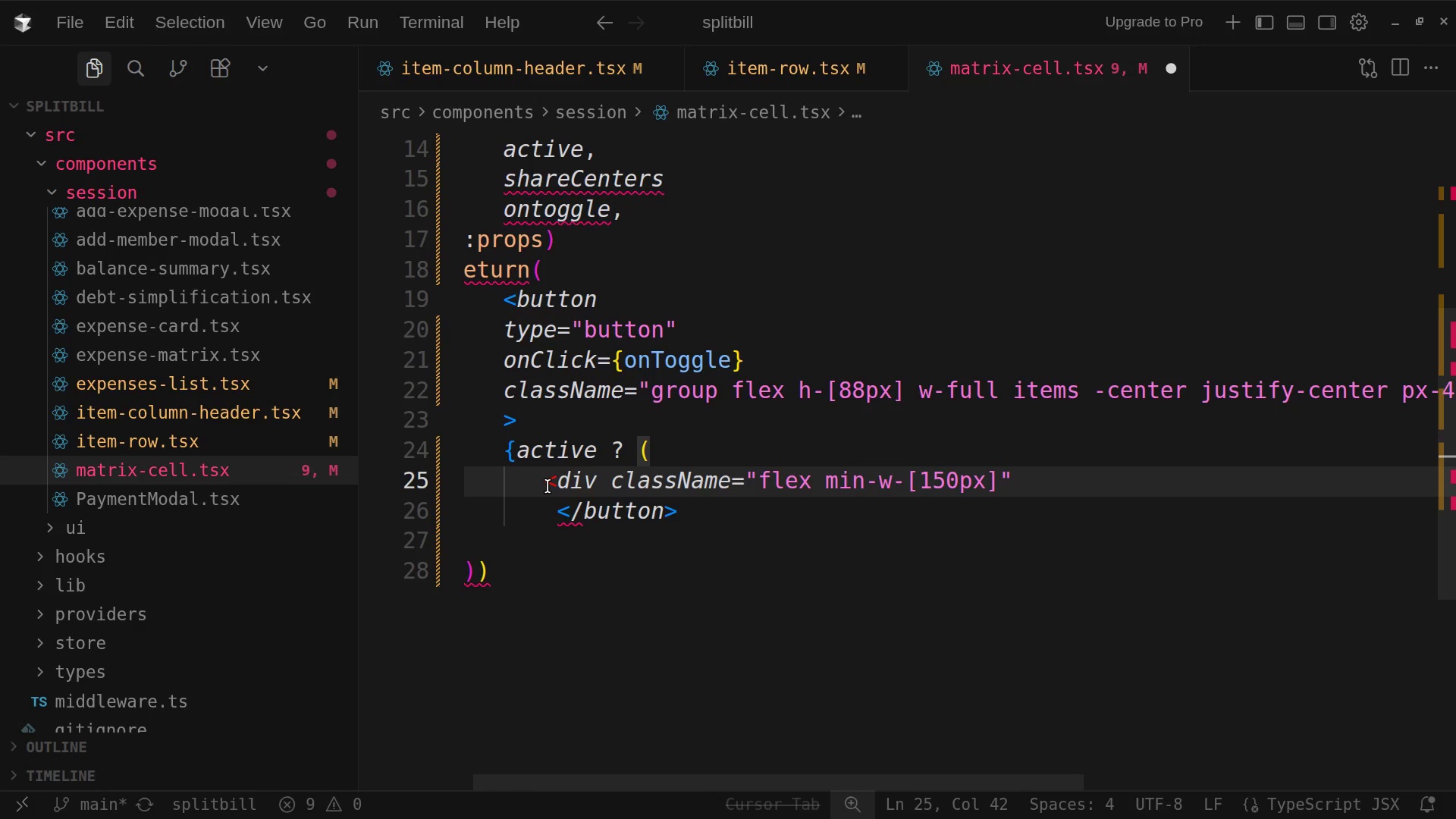 
type( items-center )
 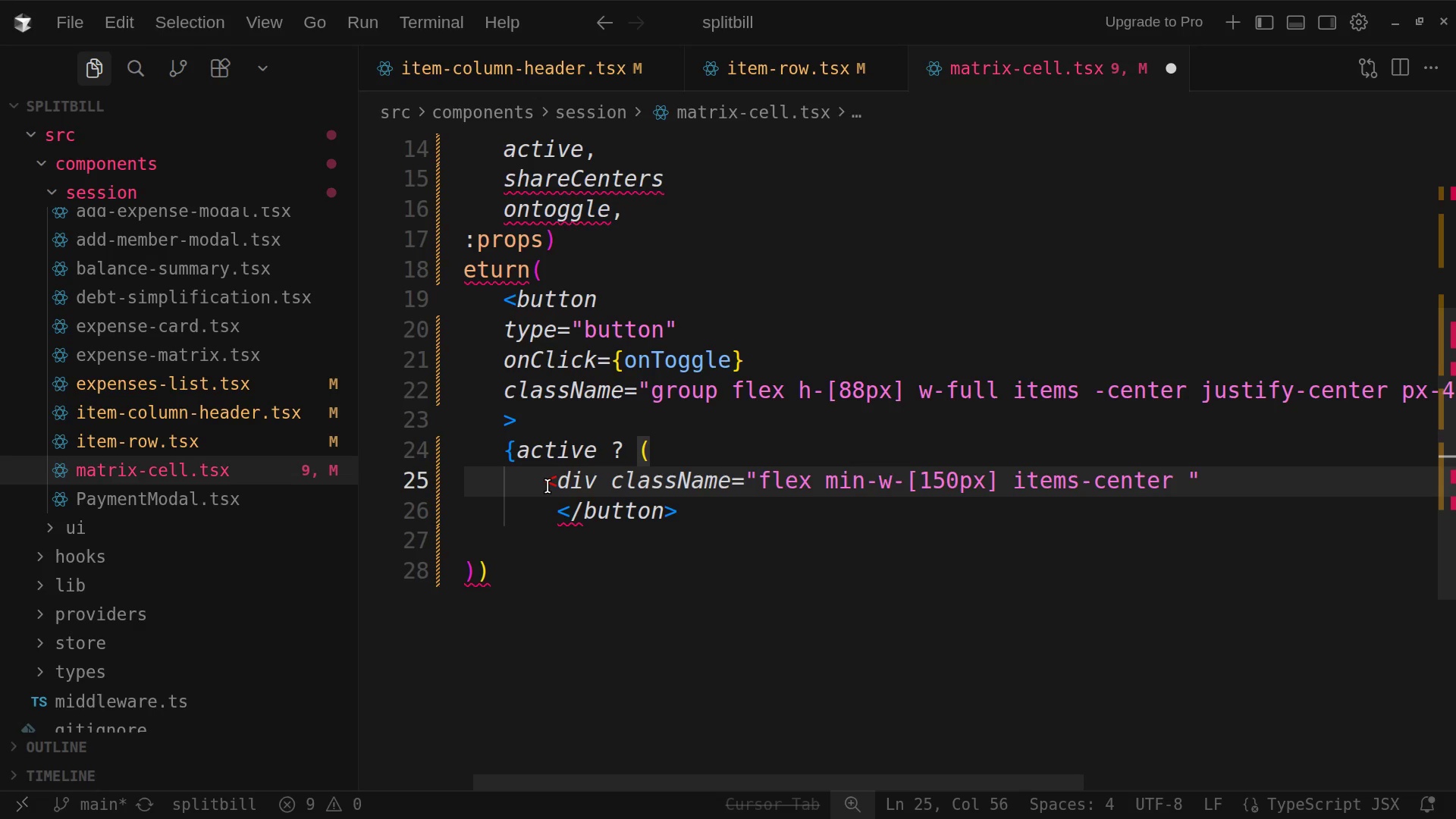 
wait(7.66)
 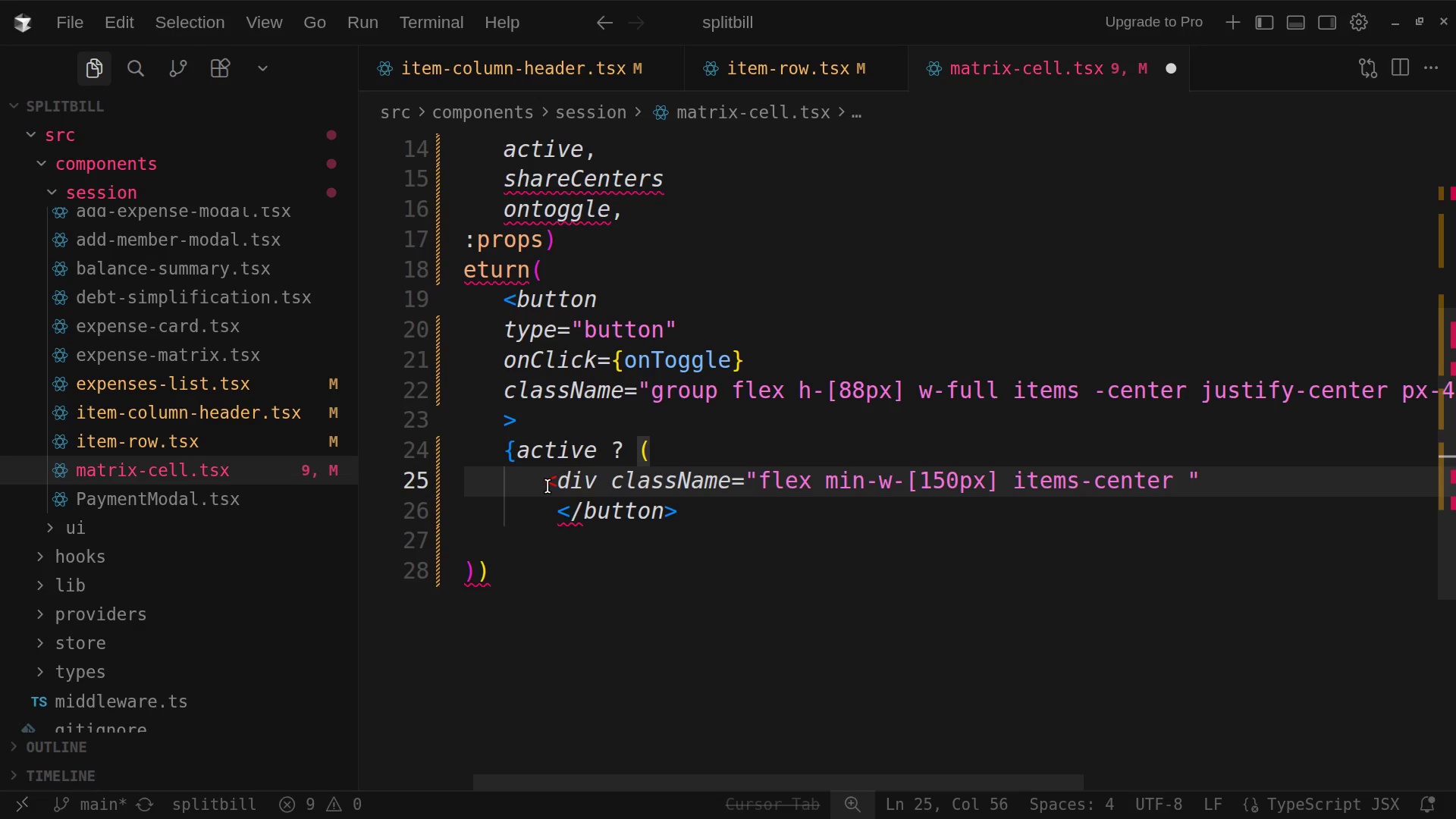 
type(ji)
key(Backspace)
type(ustify)
 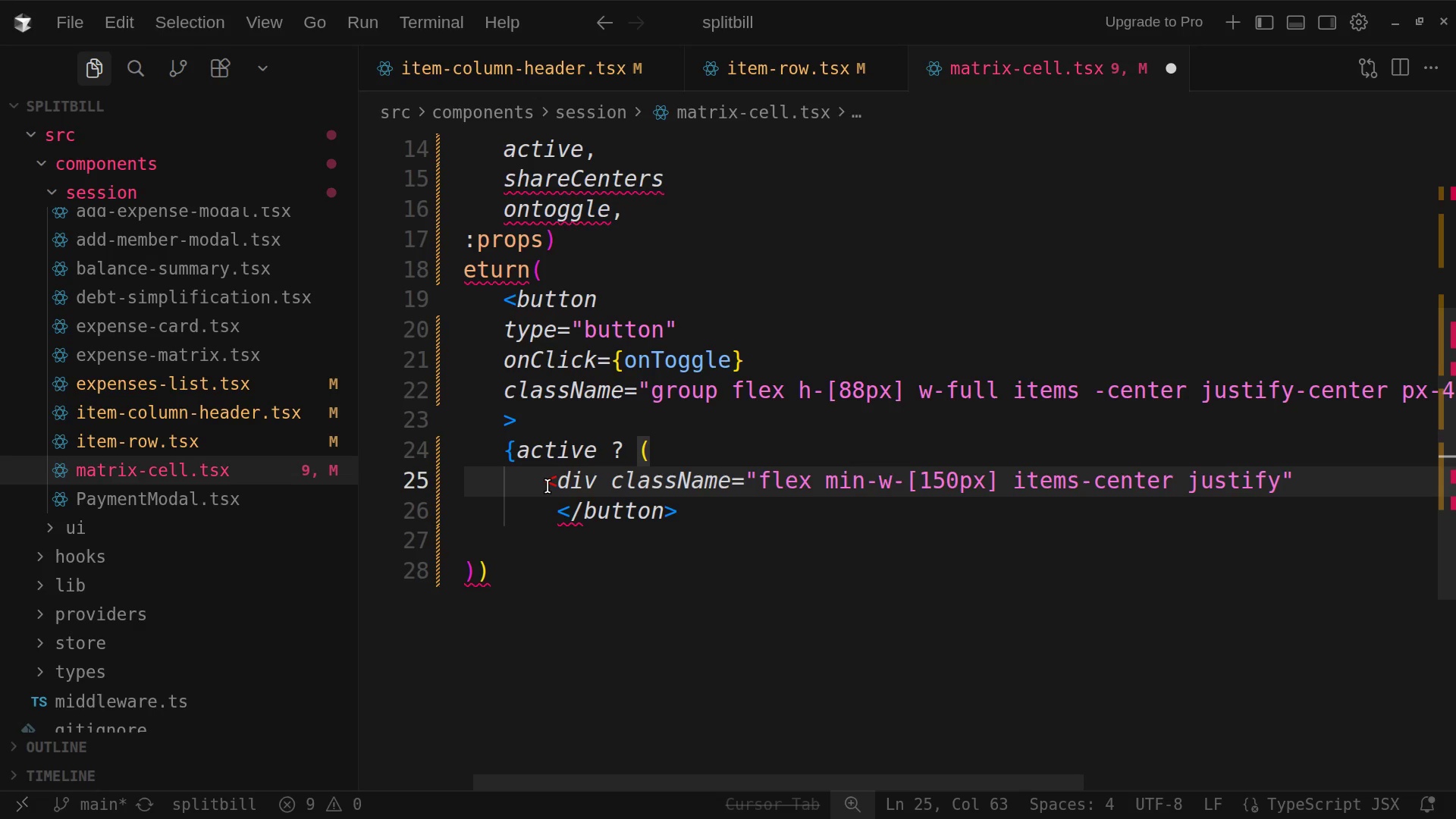 
type(-between ga)
 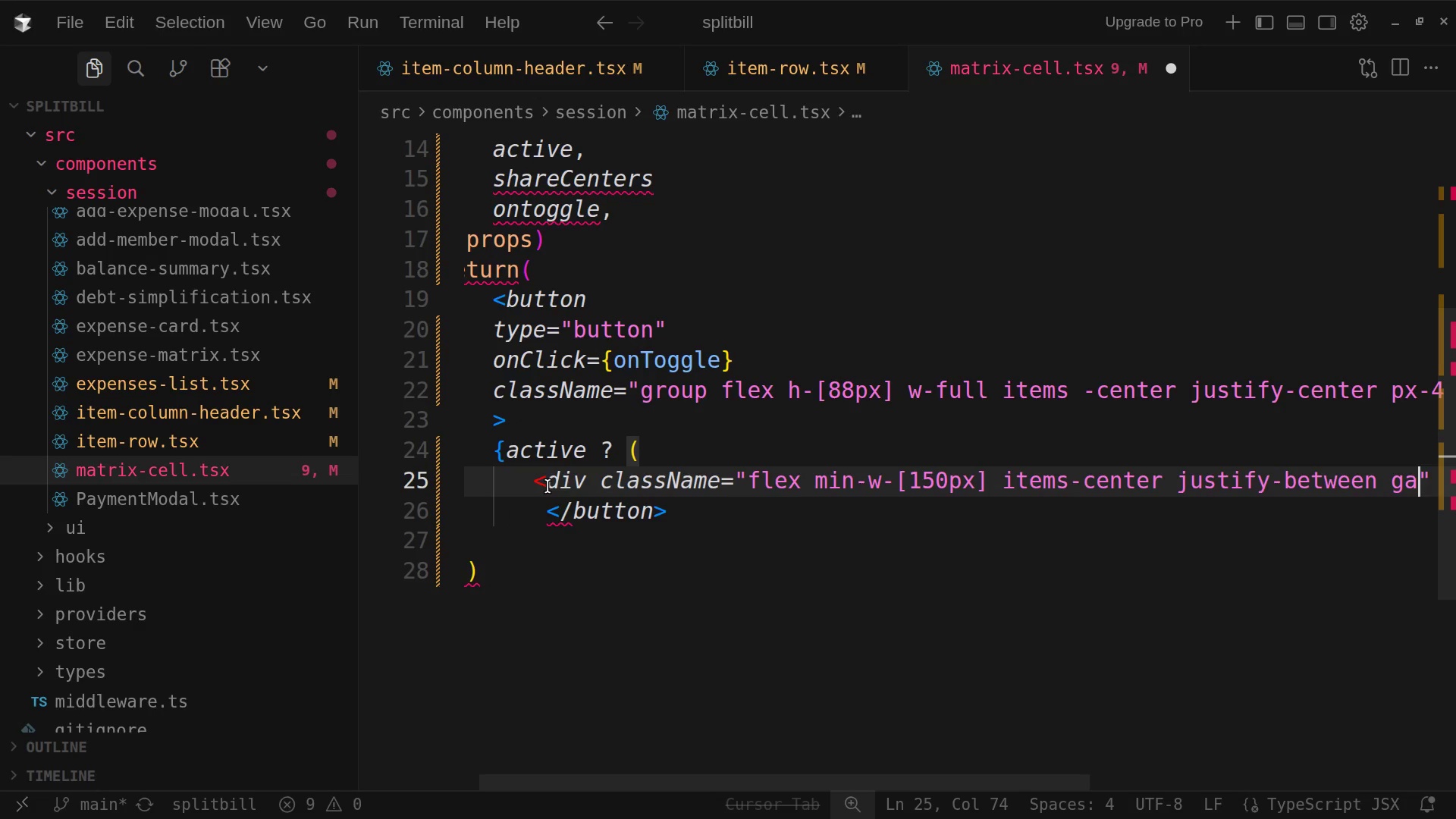 
key(P)
 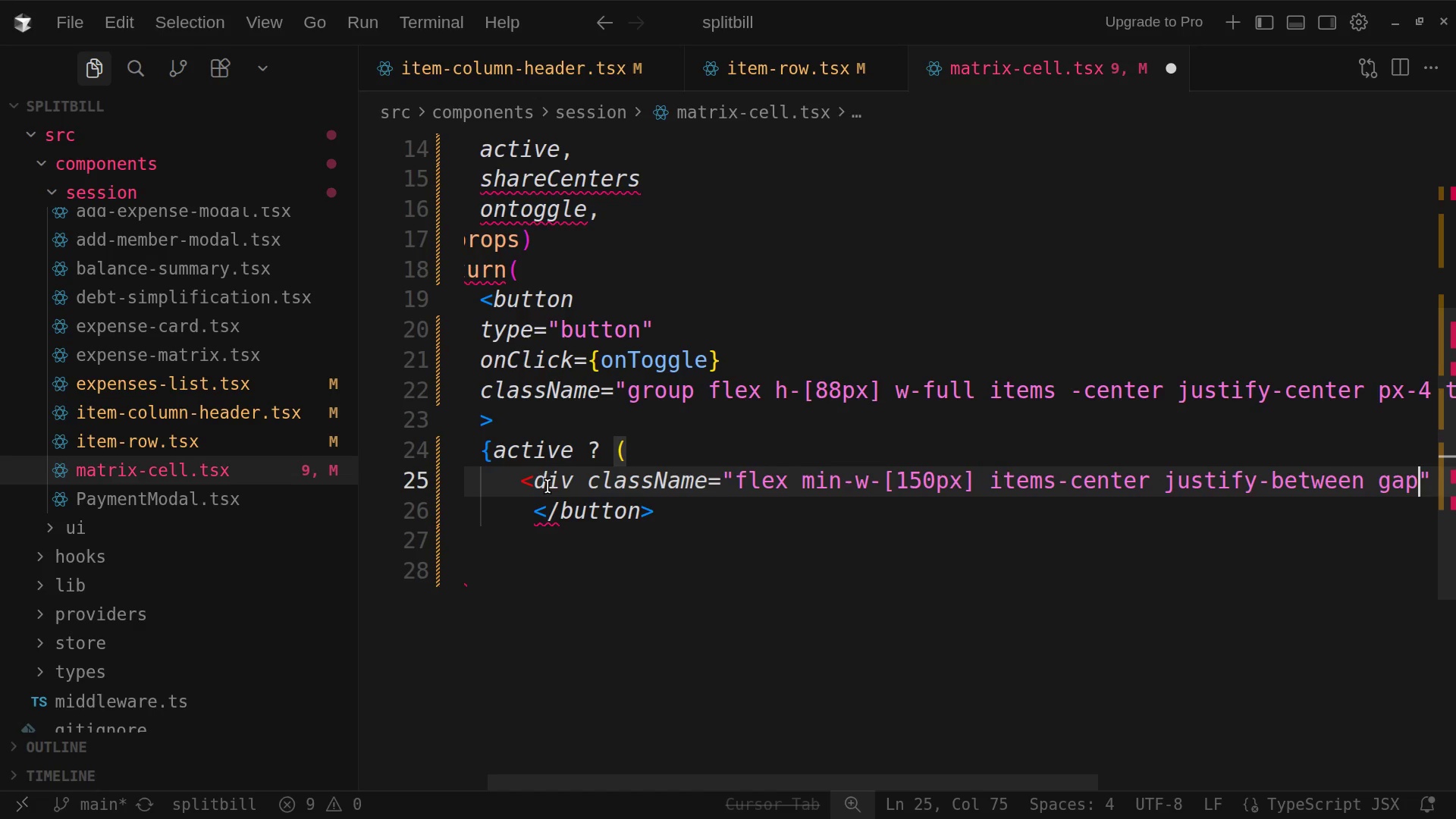 
key(Minus)
 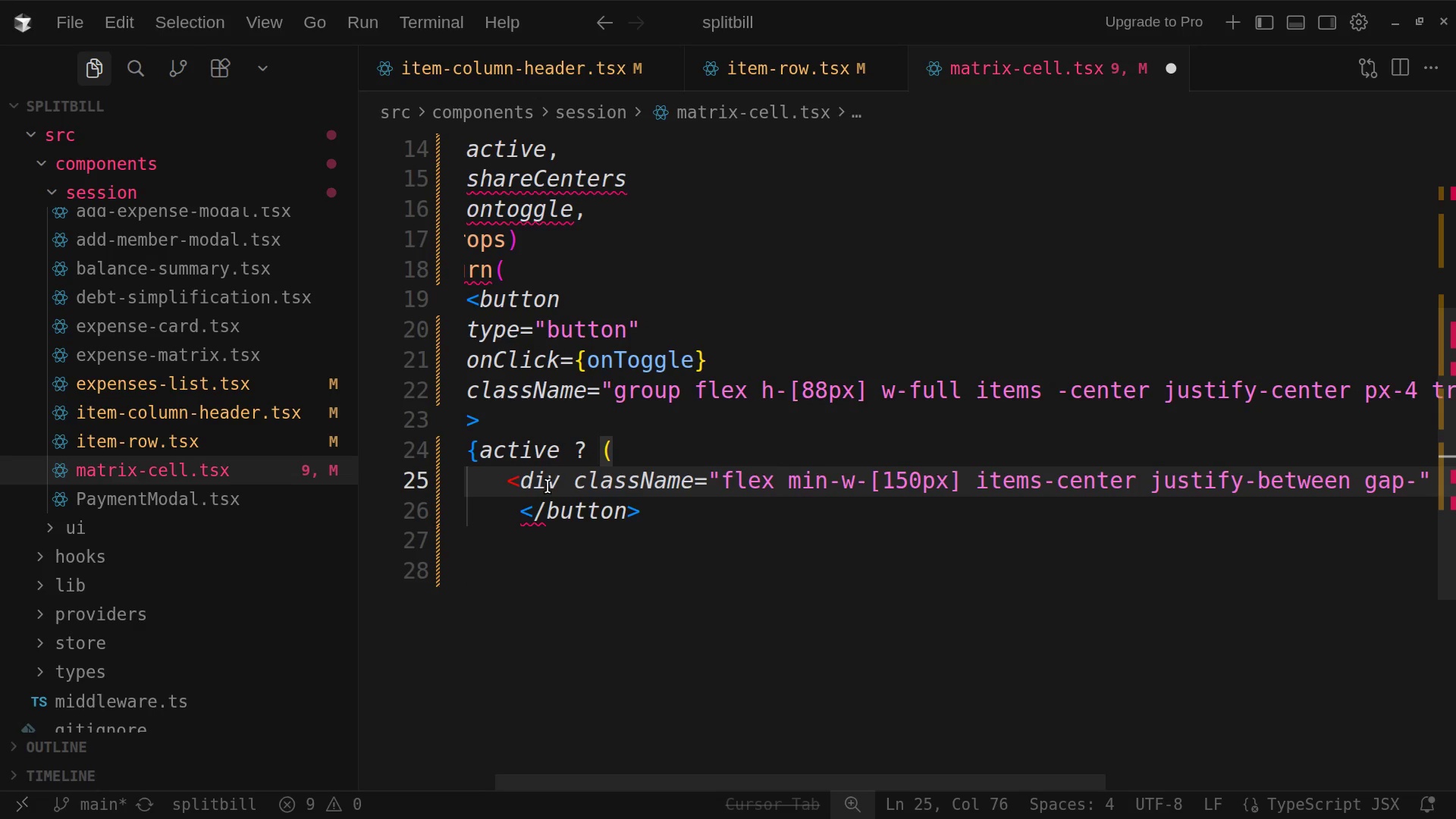 
key(3)
 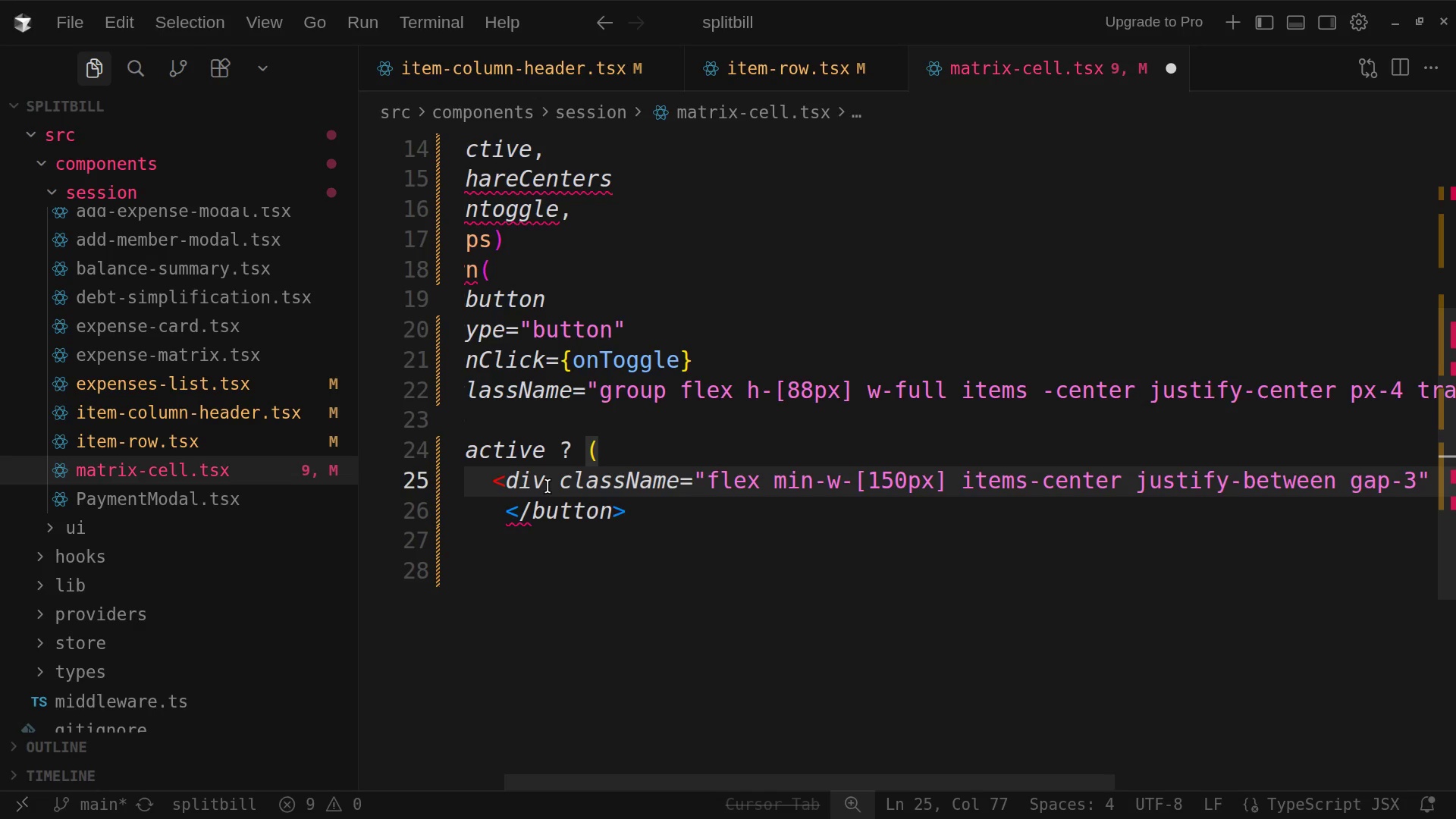 
type( roun)
 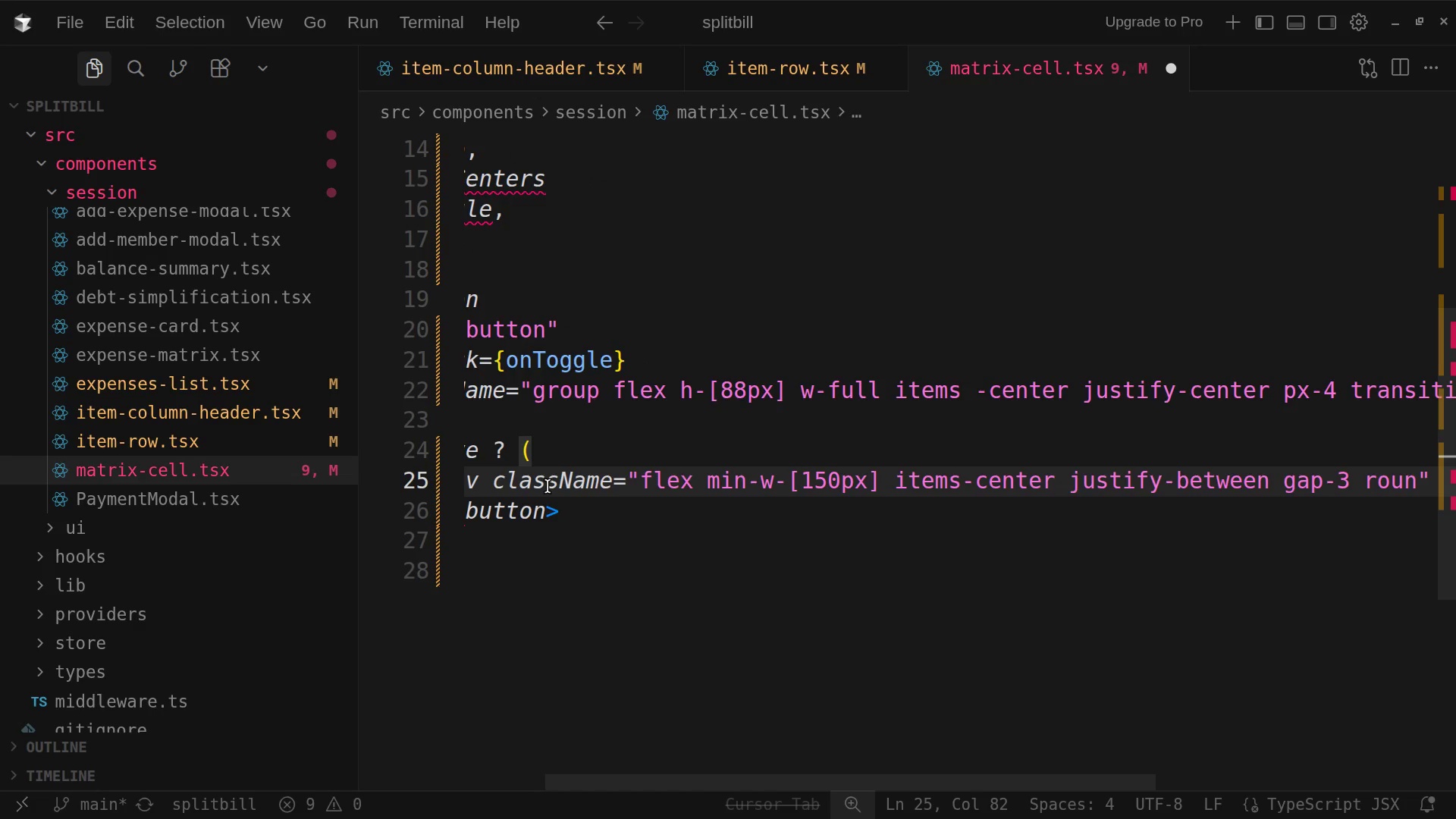 
type(ded)
 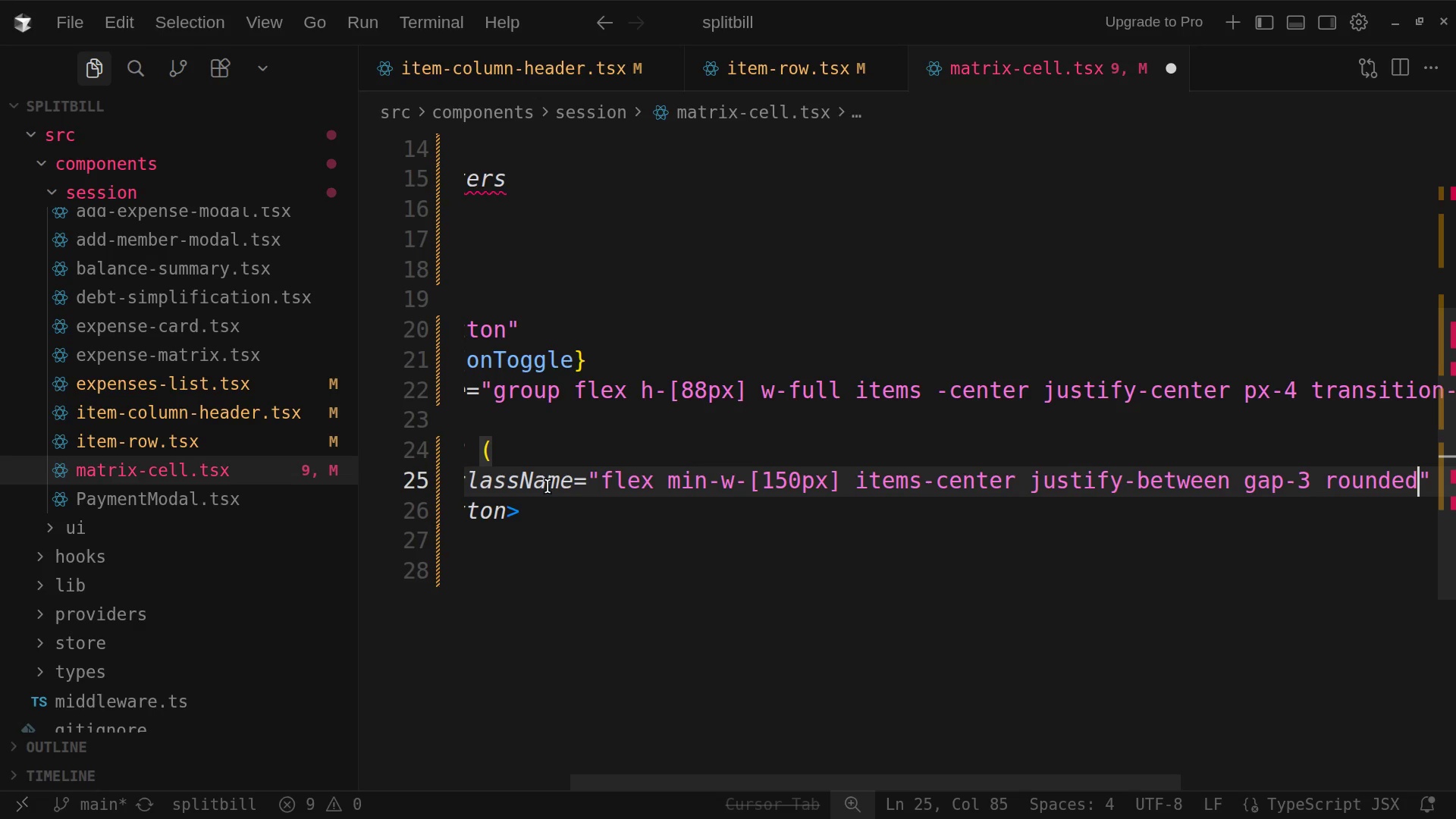 
type(-2x1)
 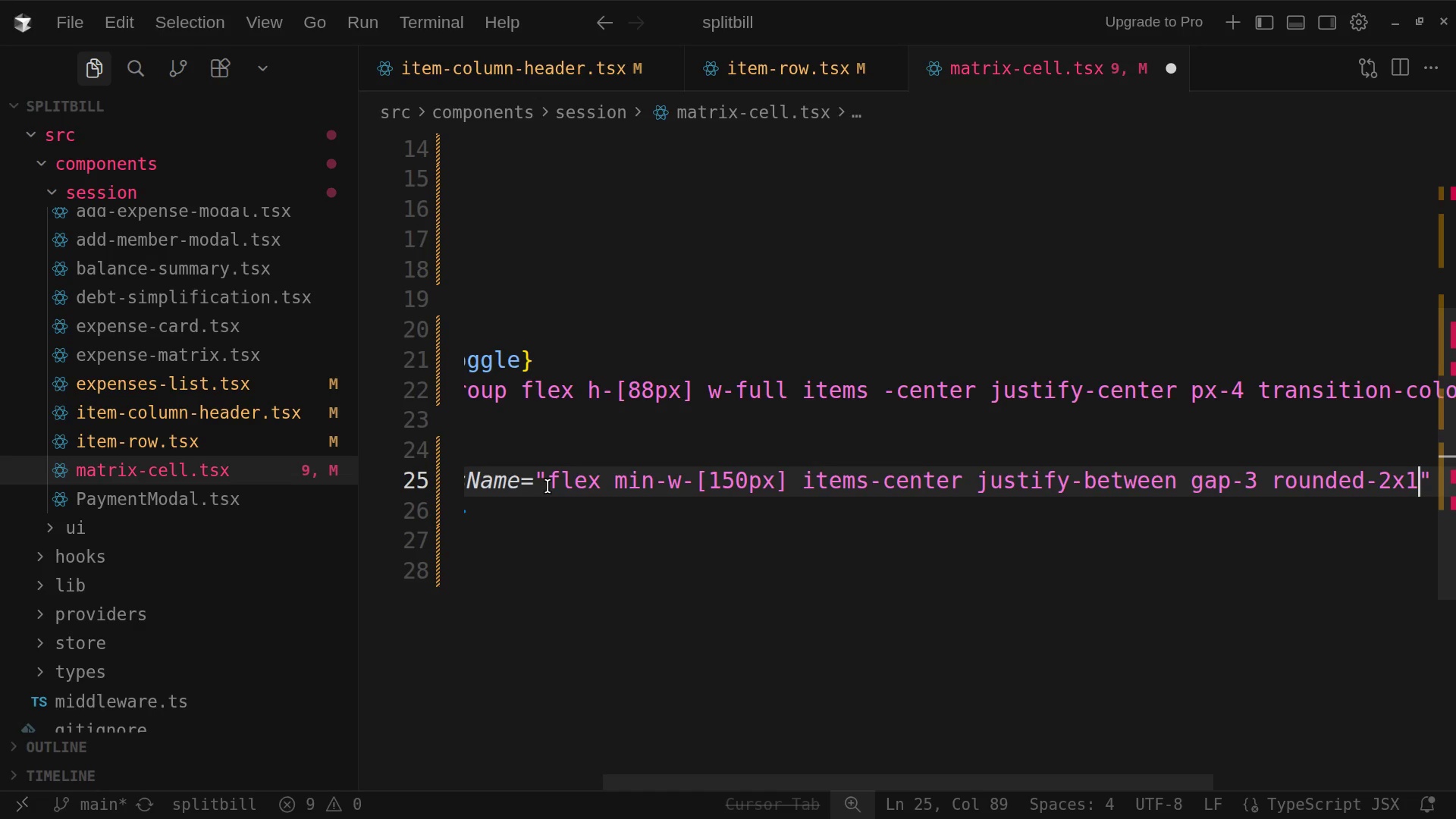 
type( bg-)
 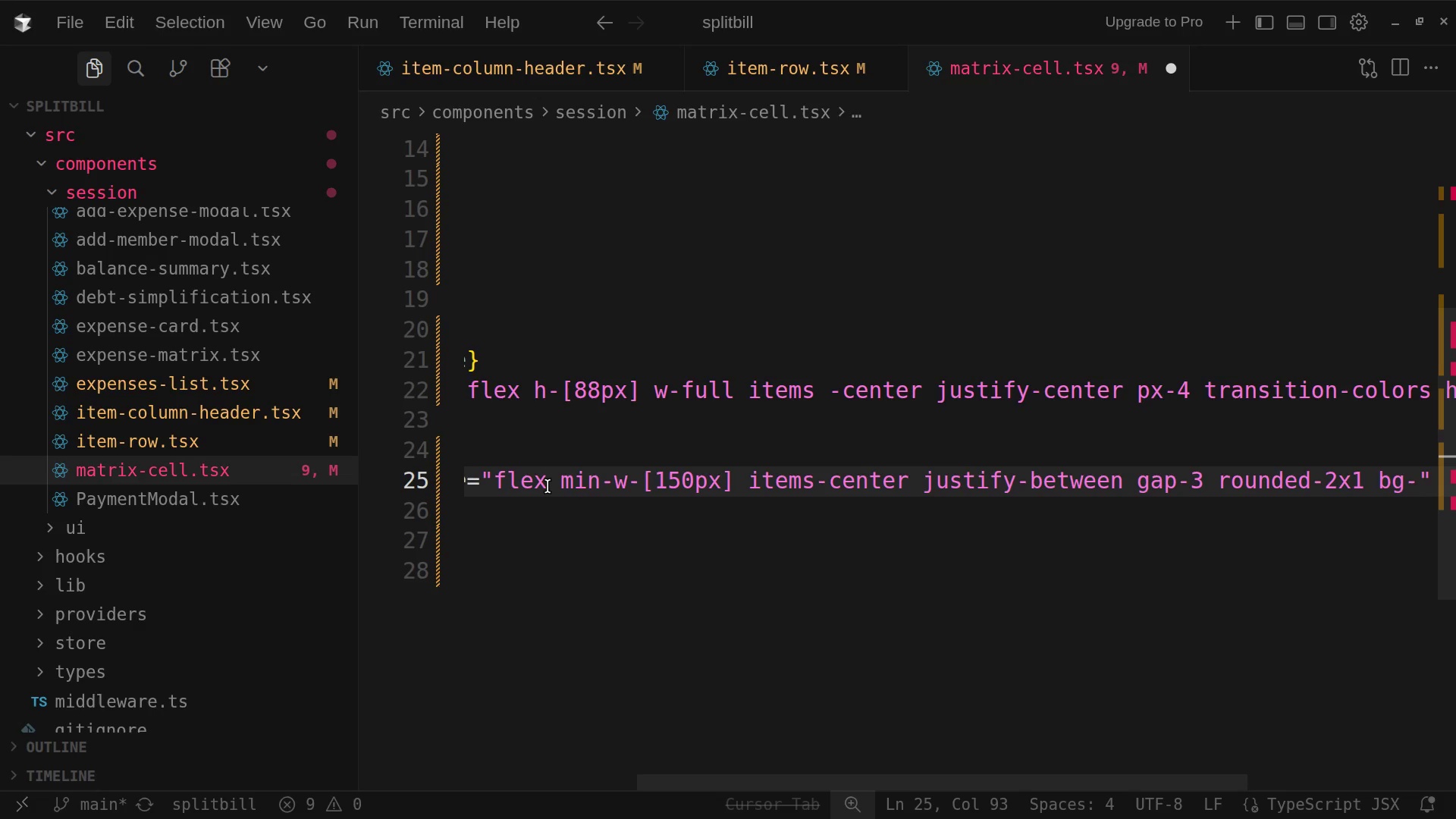 
wait(6.36)
 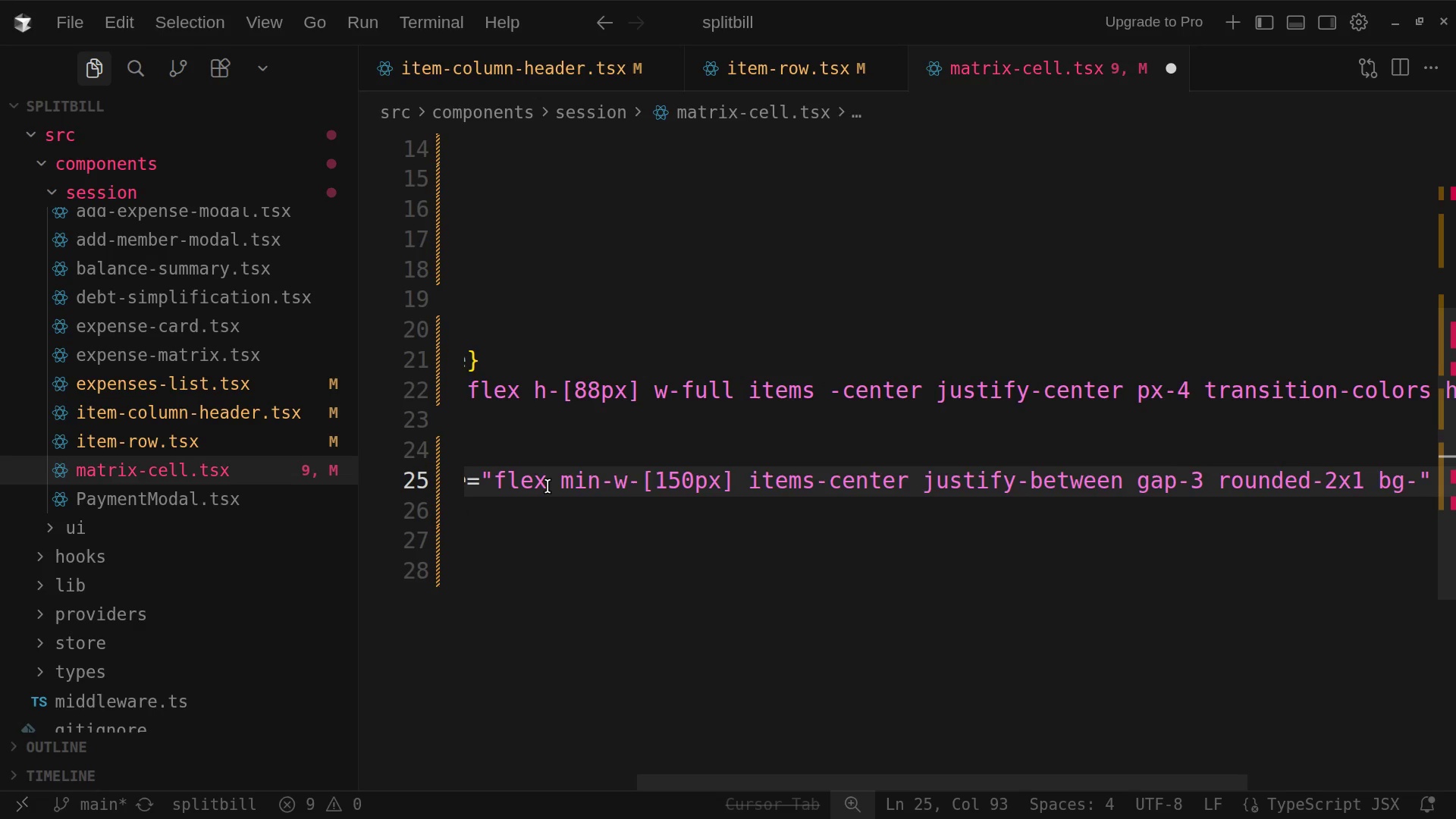 
key(BracketLeft)
 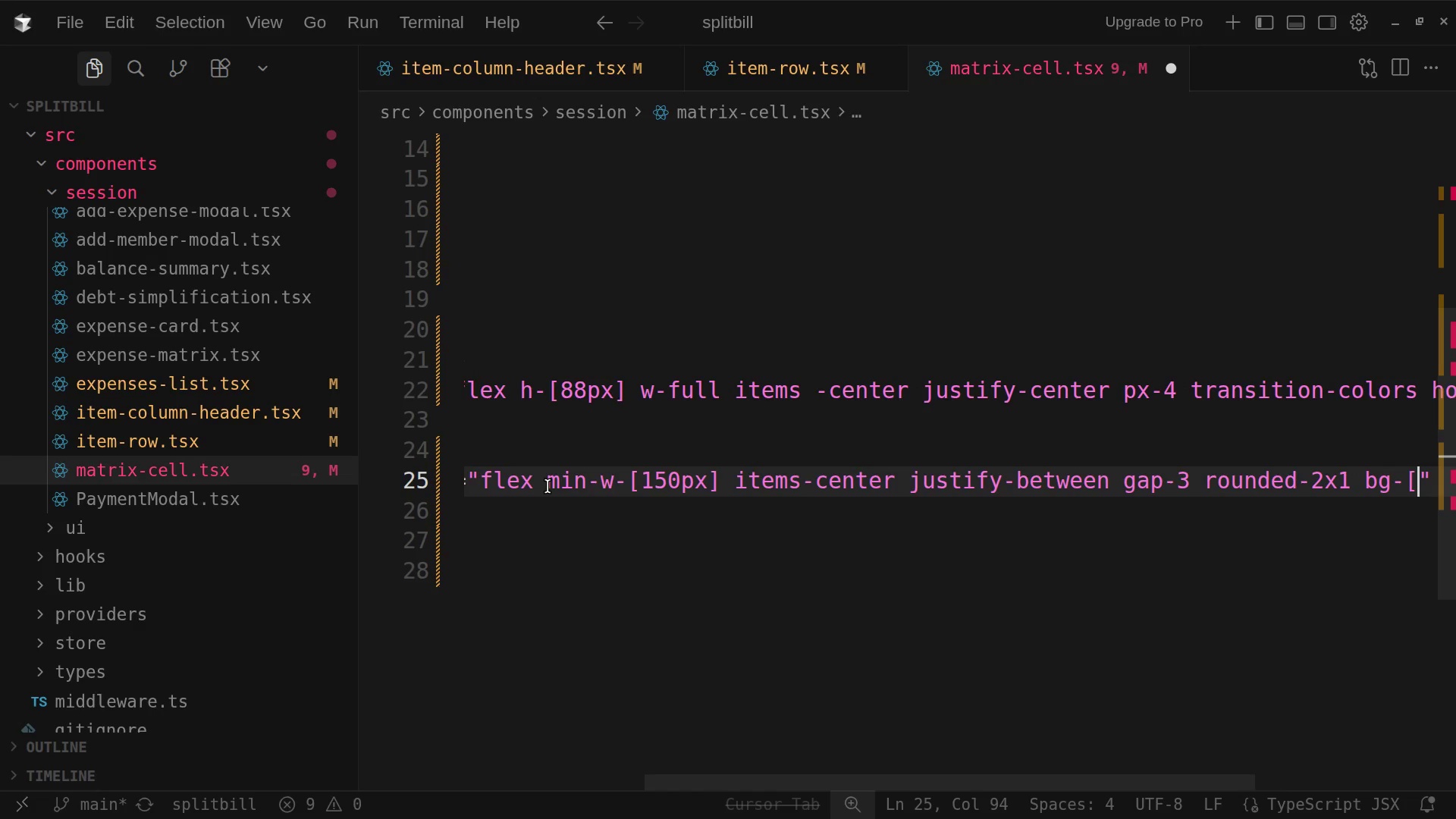 
type(linear)
 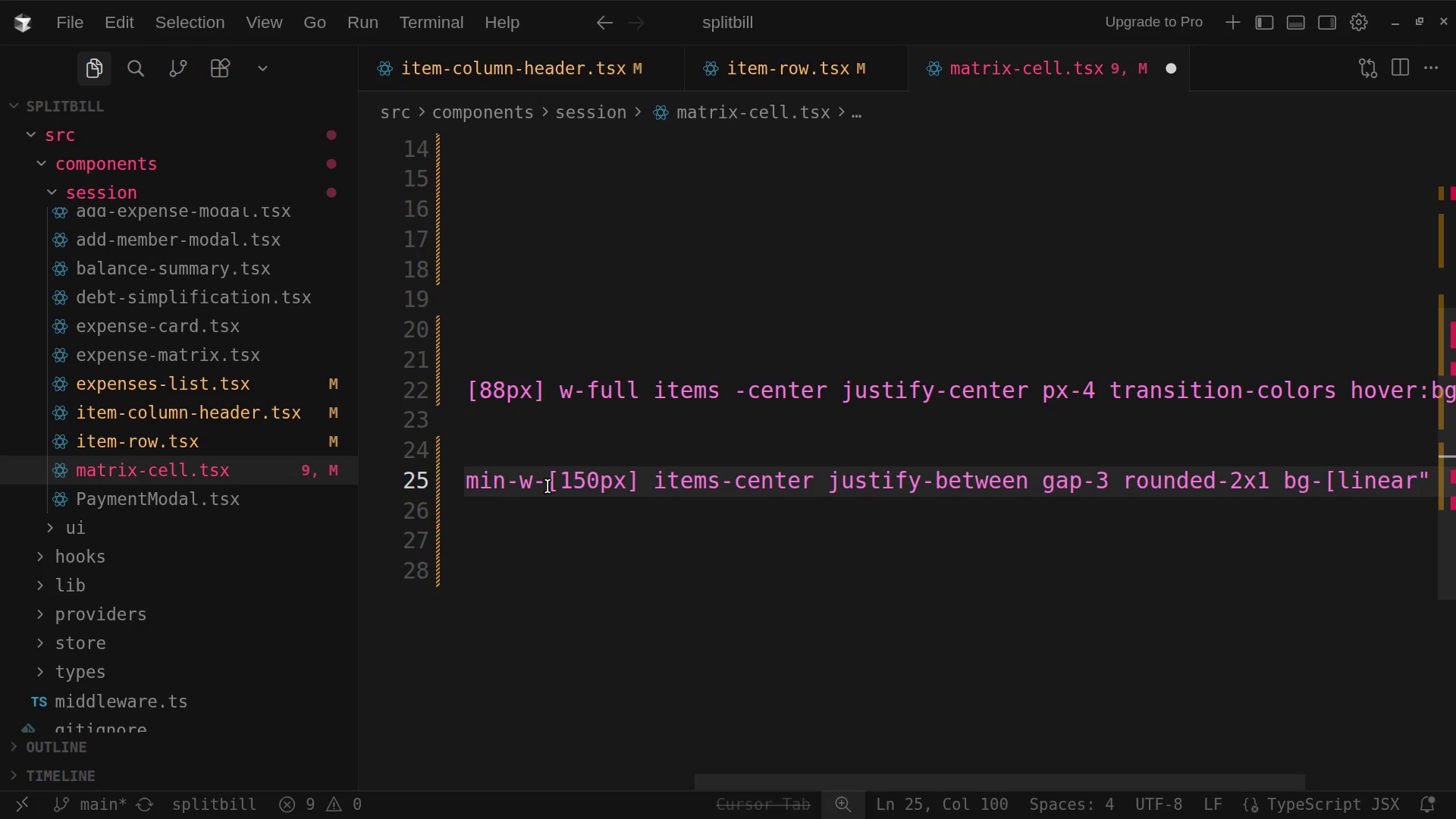 
type(-gradien)
 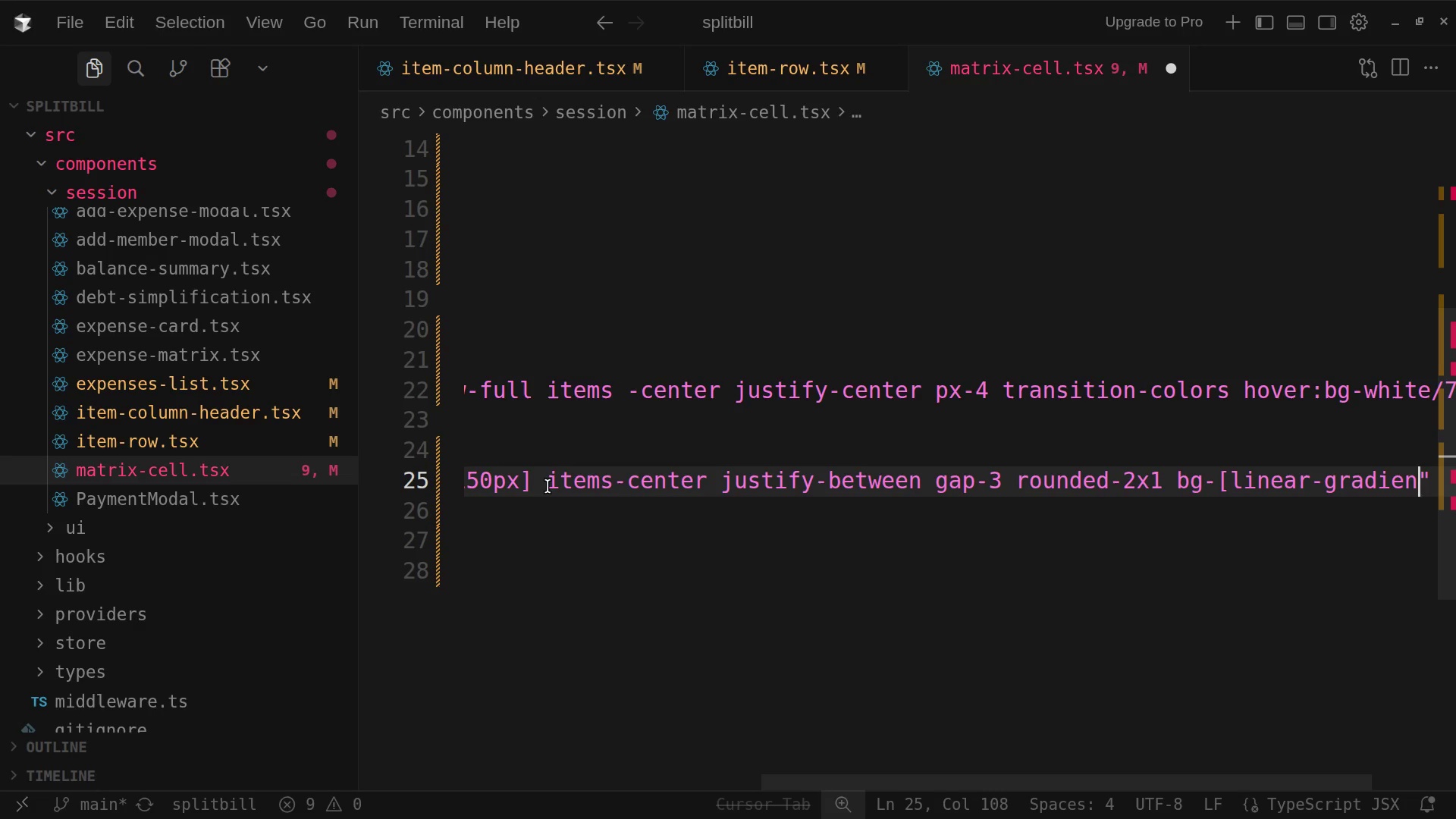 
wait(9.75)
 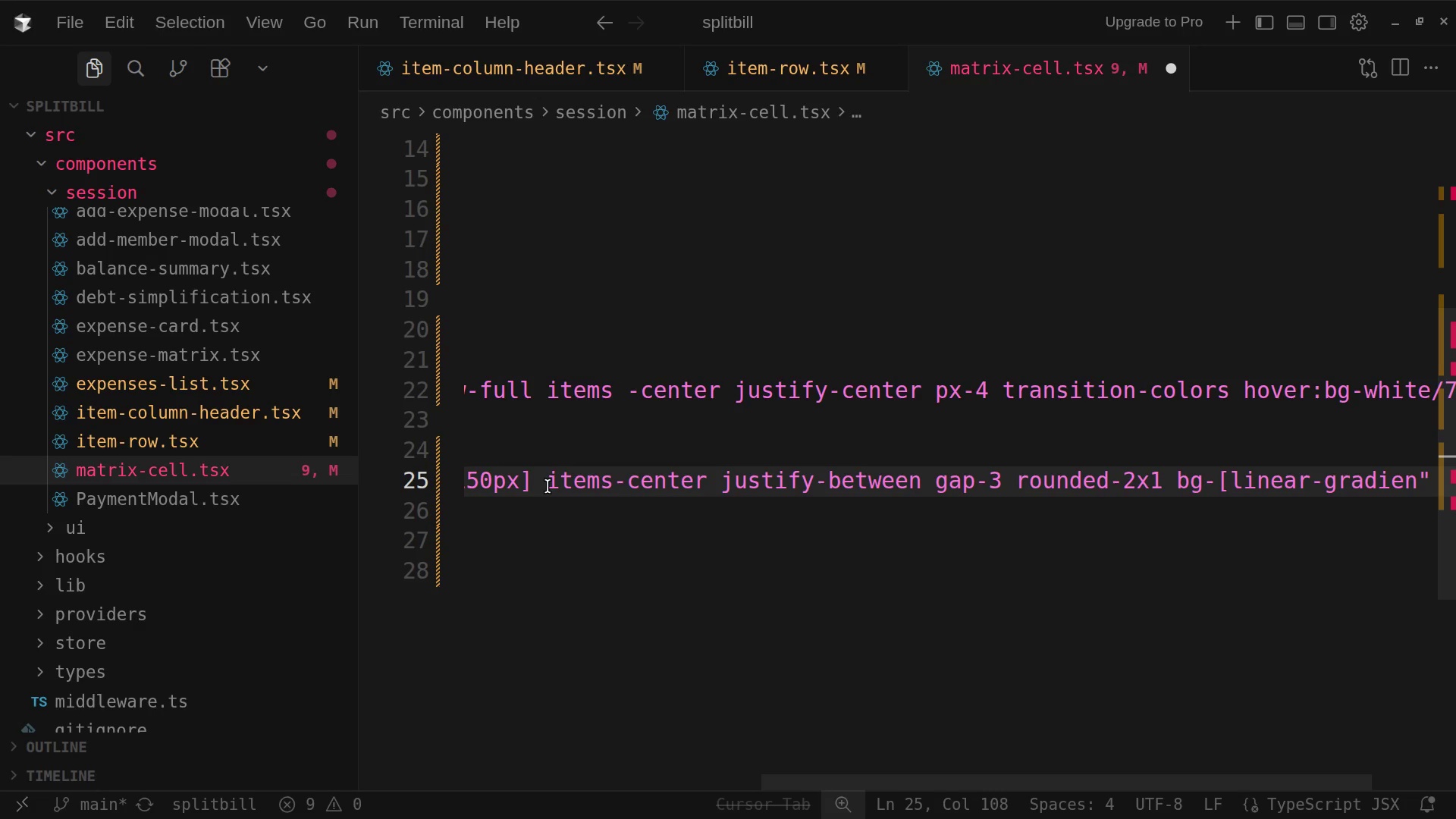 
key(Shift+9)
 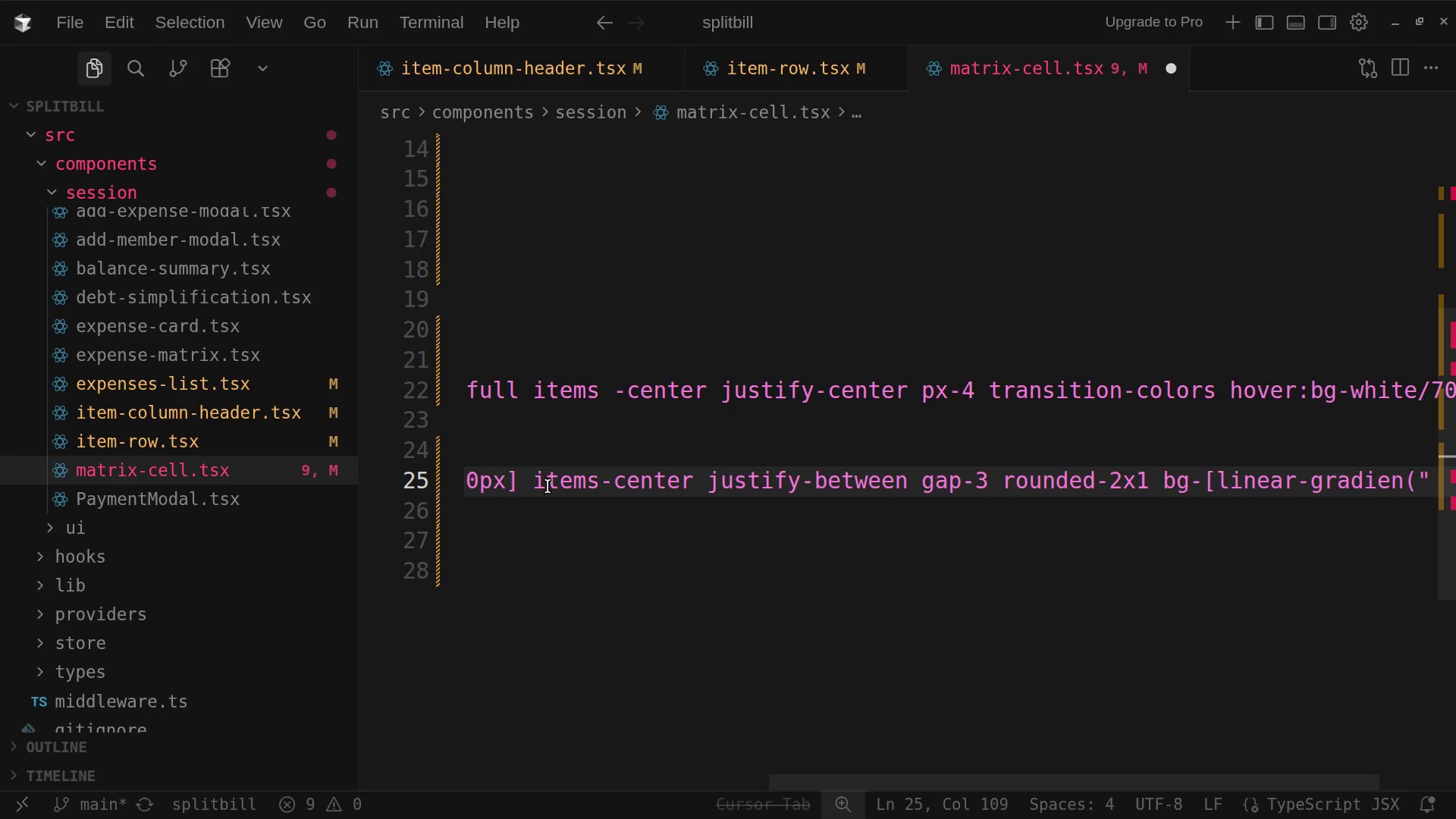 
type(135)
 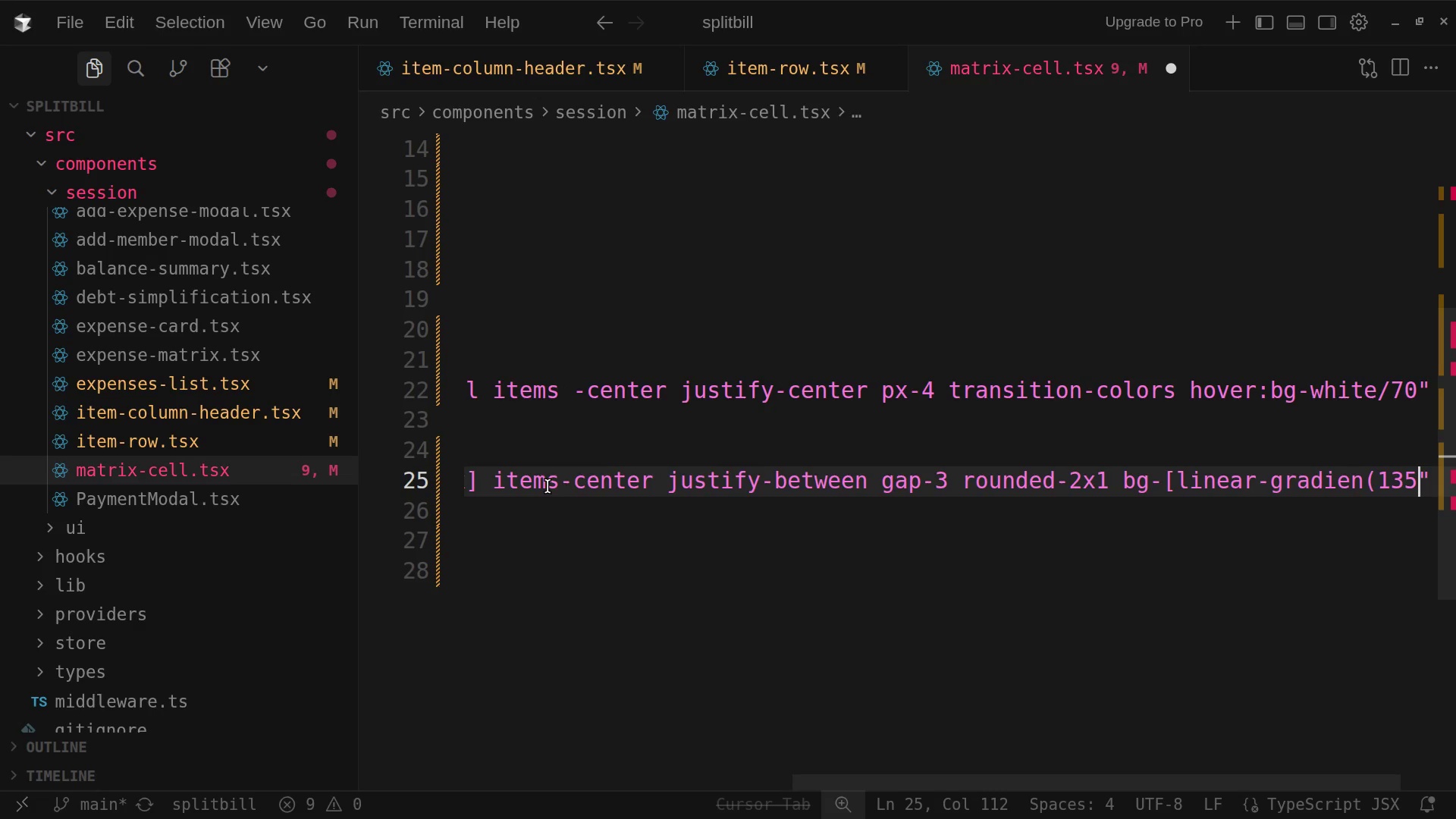 
key(Shift+0)
 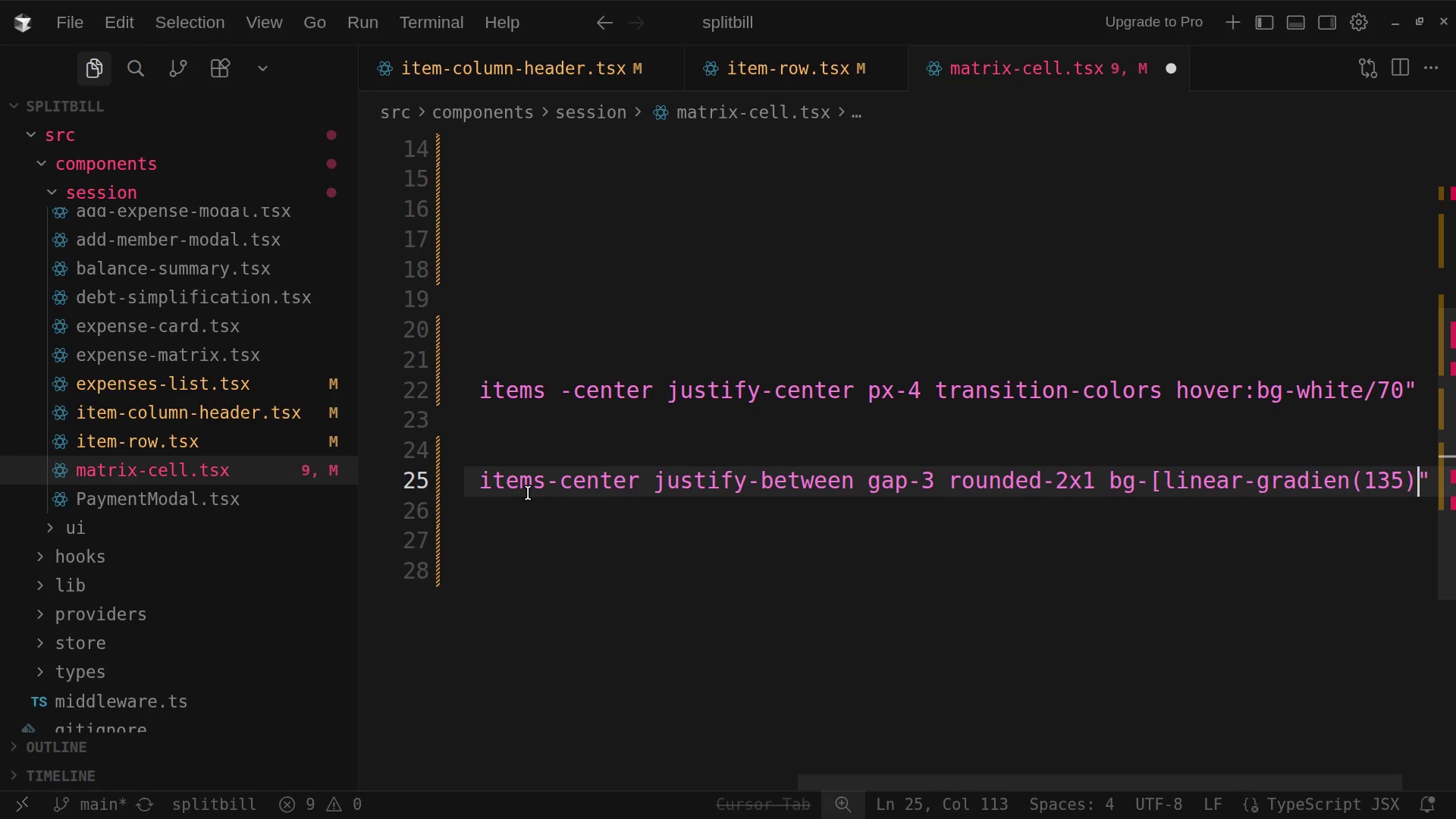 
wait(6.69)
 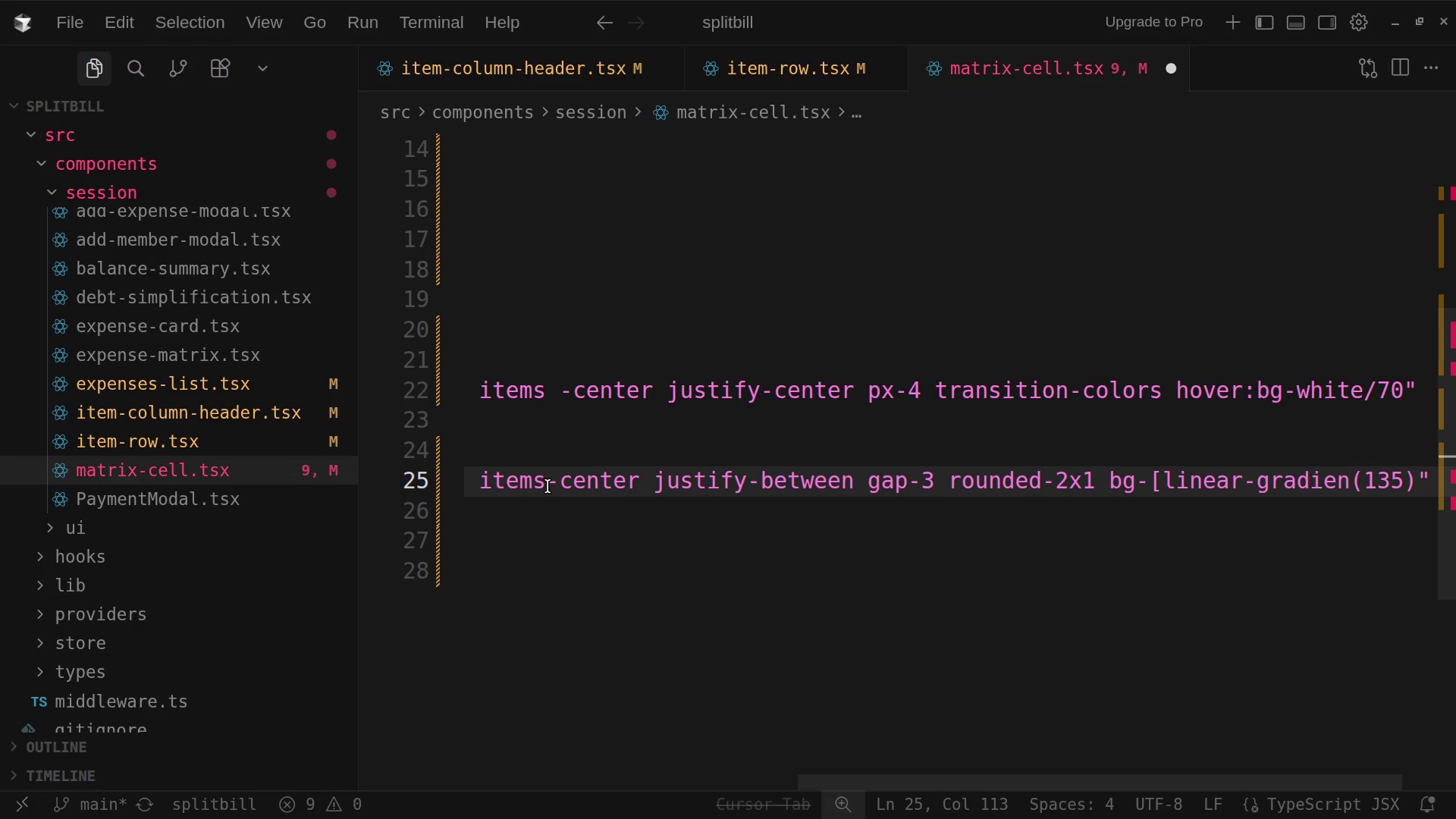 
key(Backspace)
 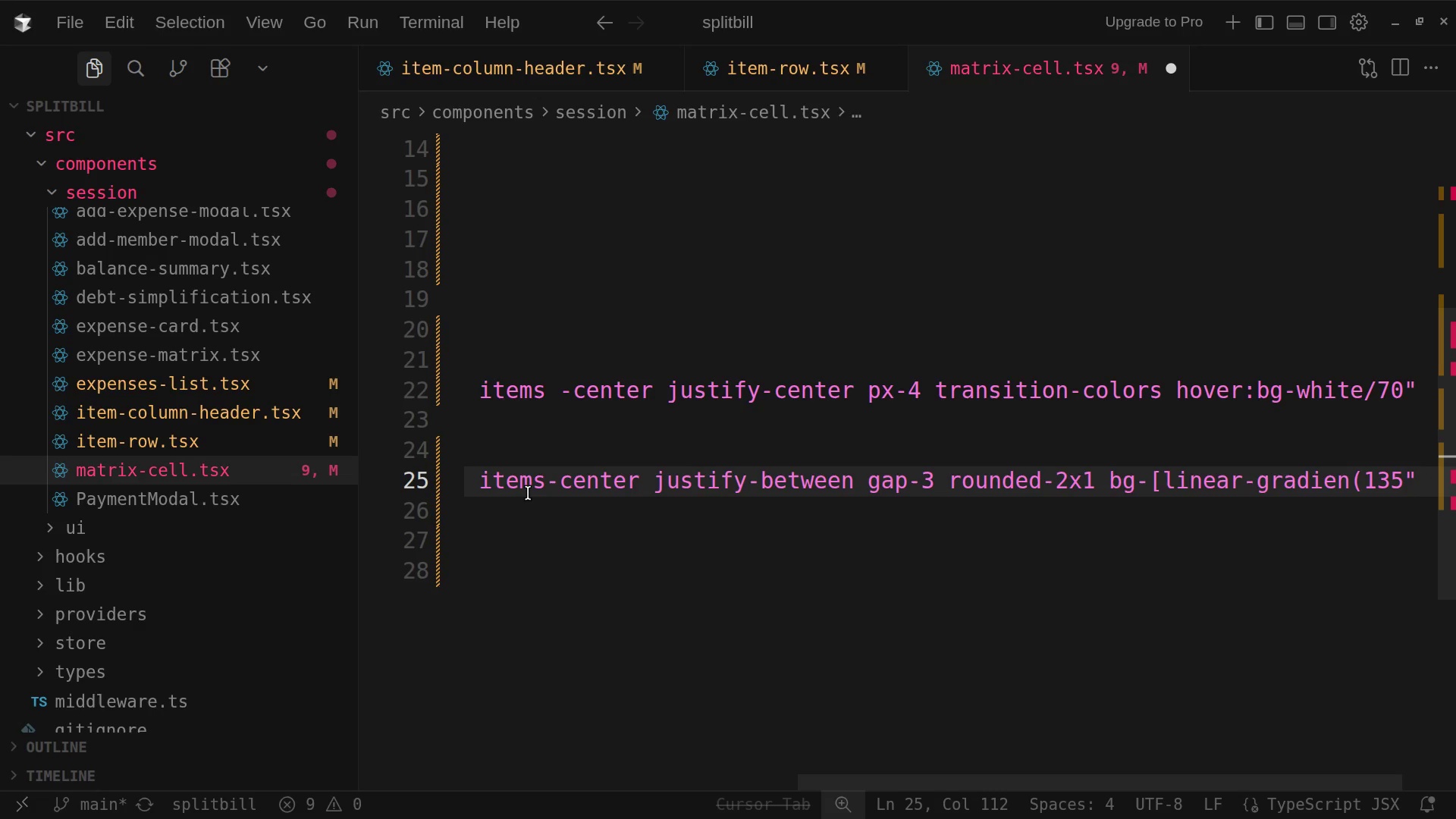 
type(deg)
 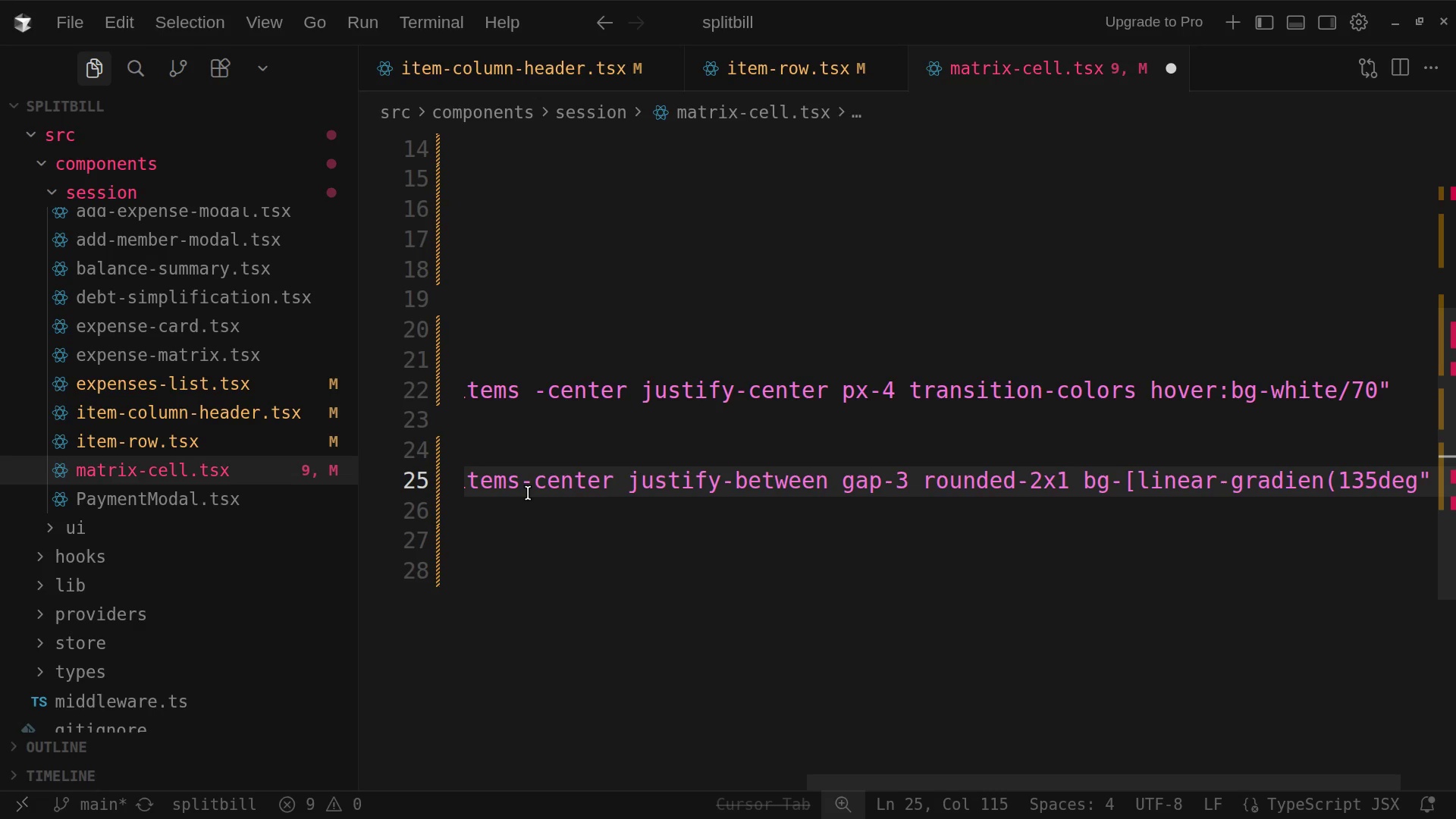 
key(Comma)
 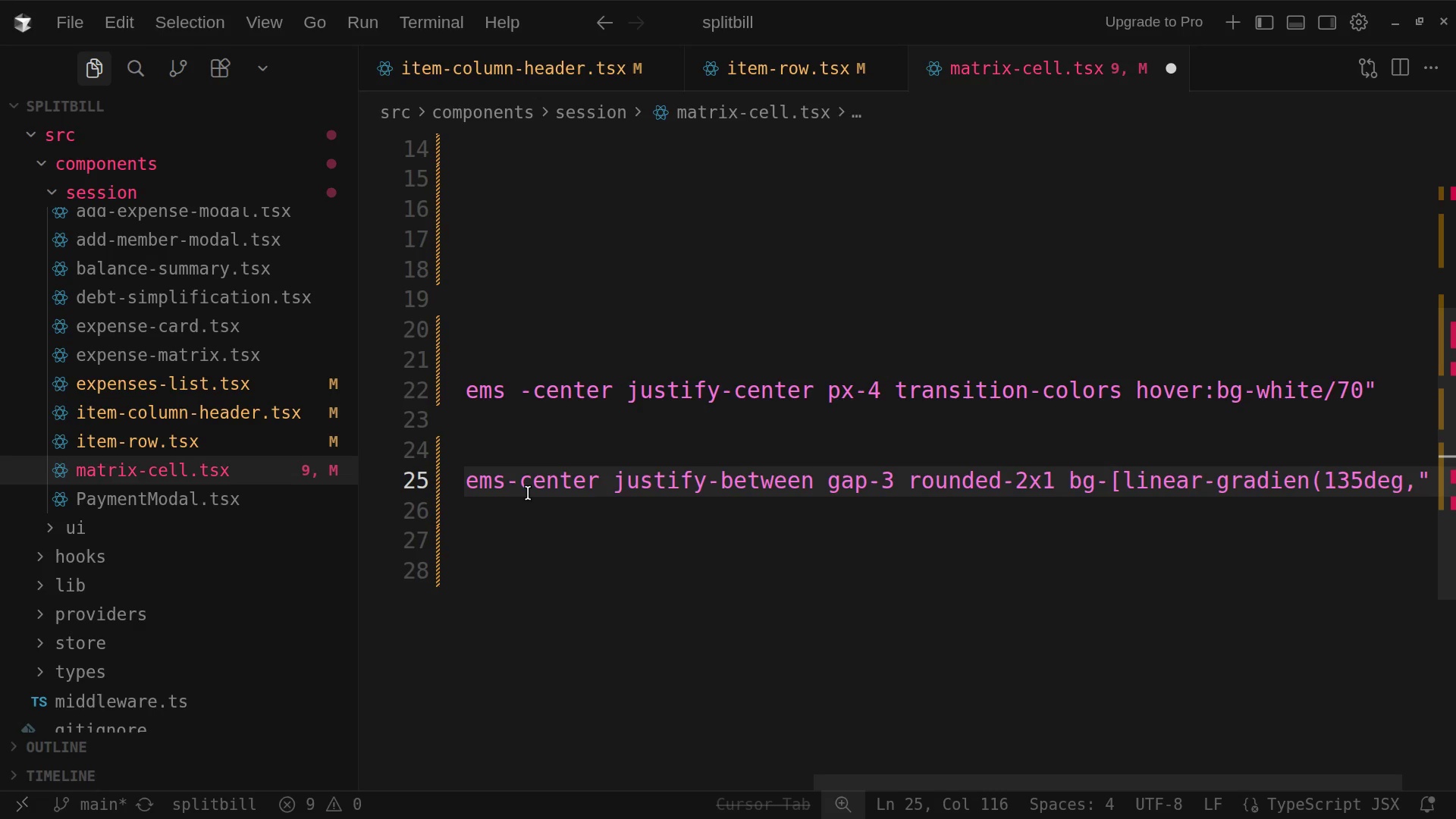 
key(Shift+3)
 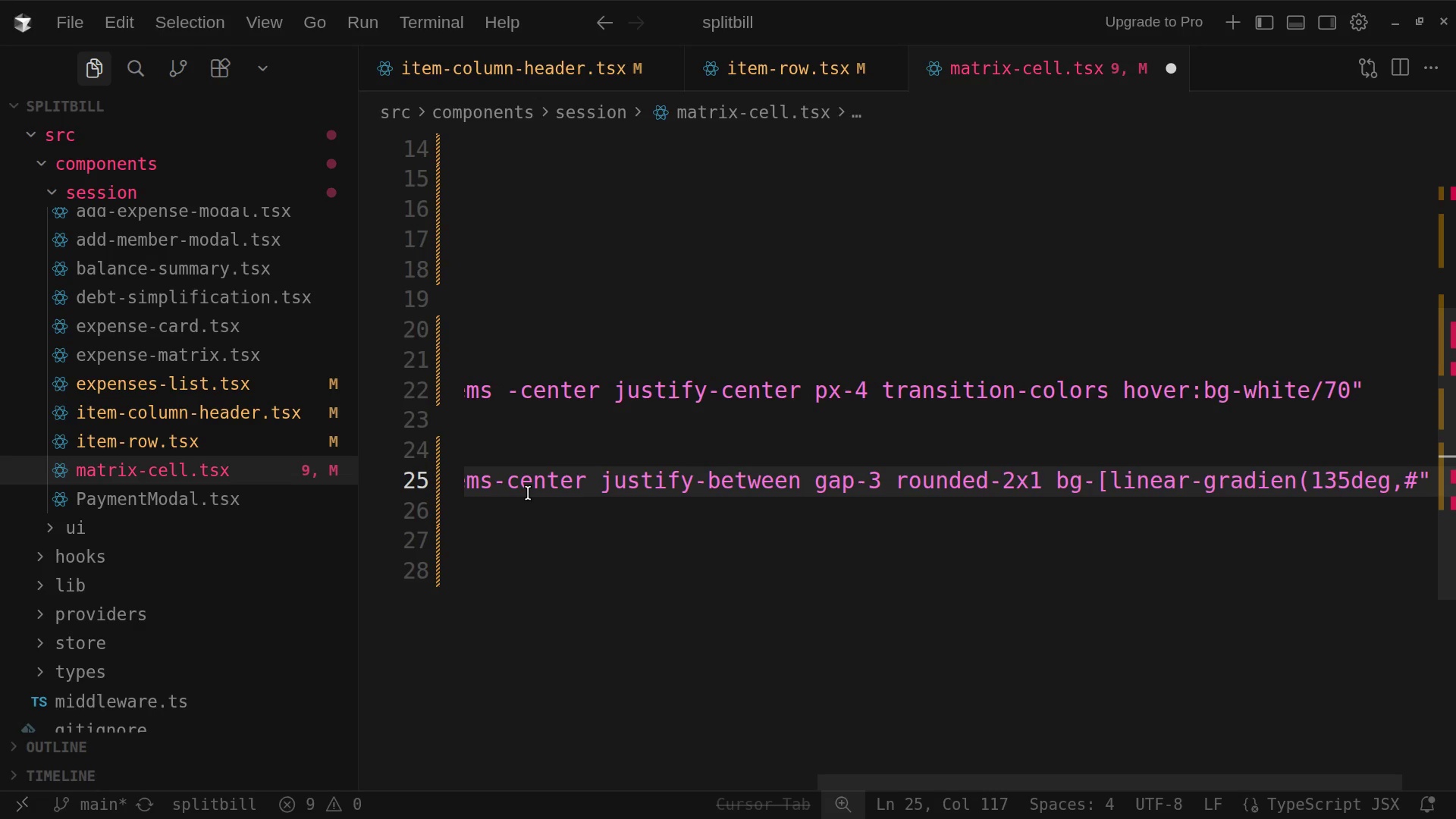 
type(ecfeff)
 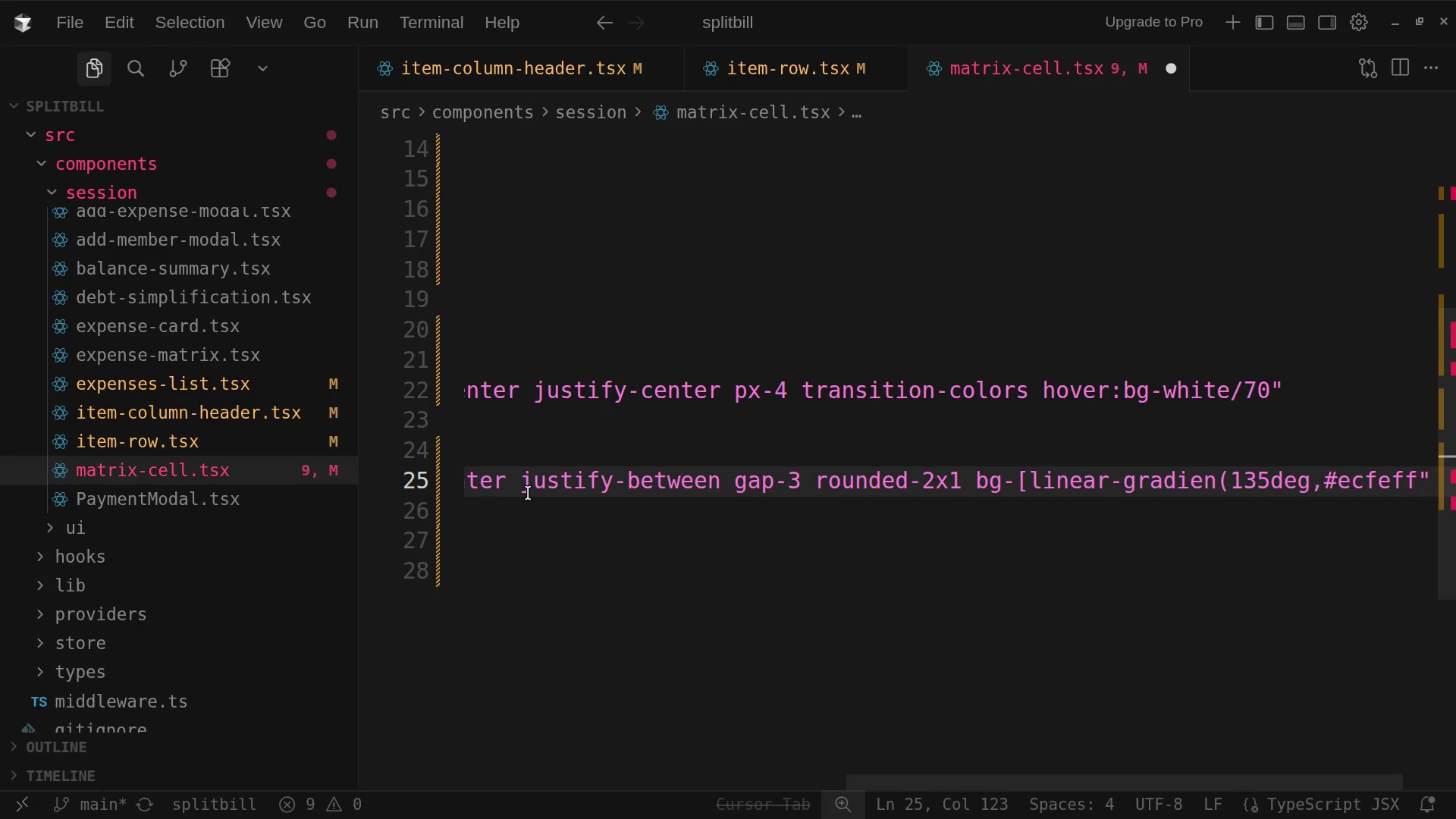 
wait(5.9)
 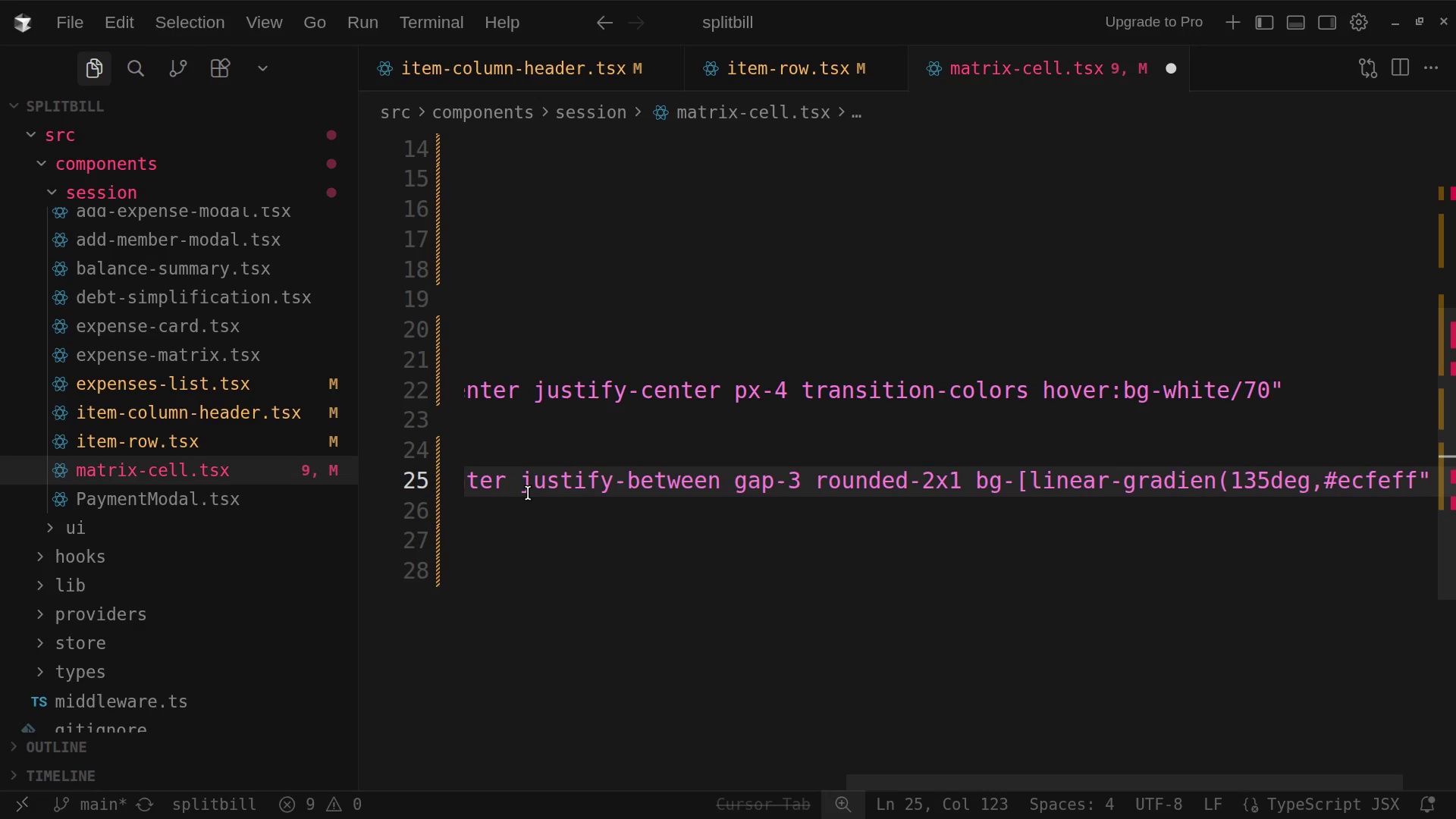 
key(Comma)
 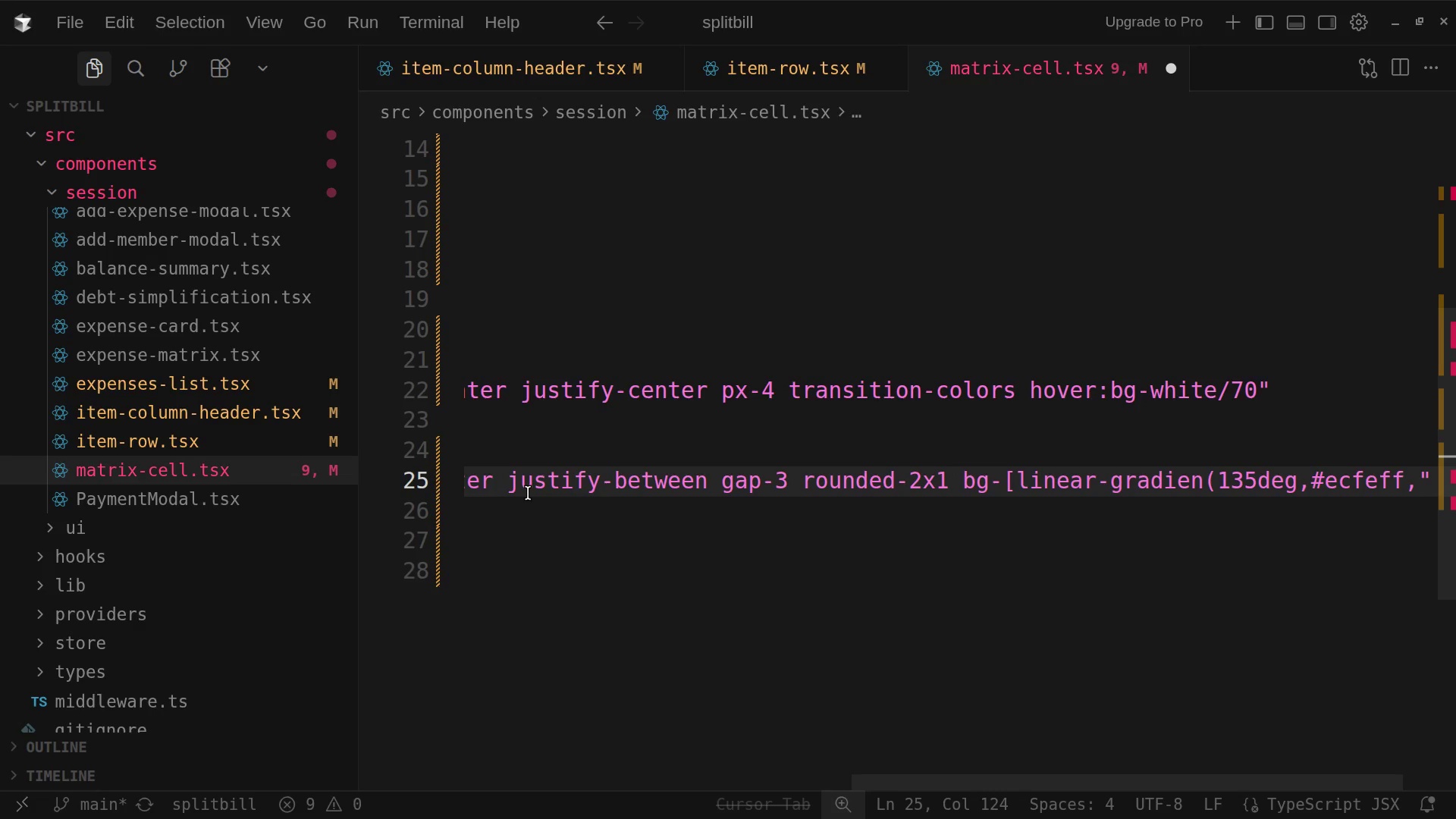 
key(Shift+3)
 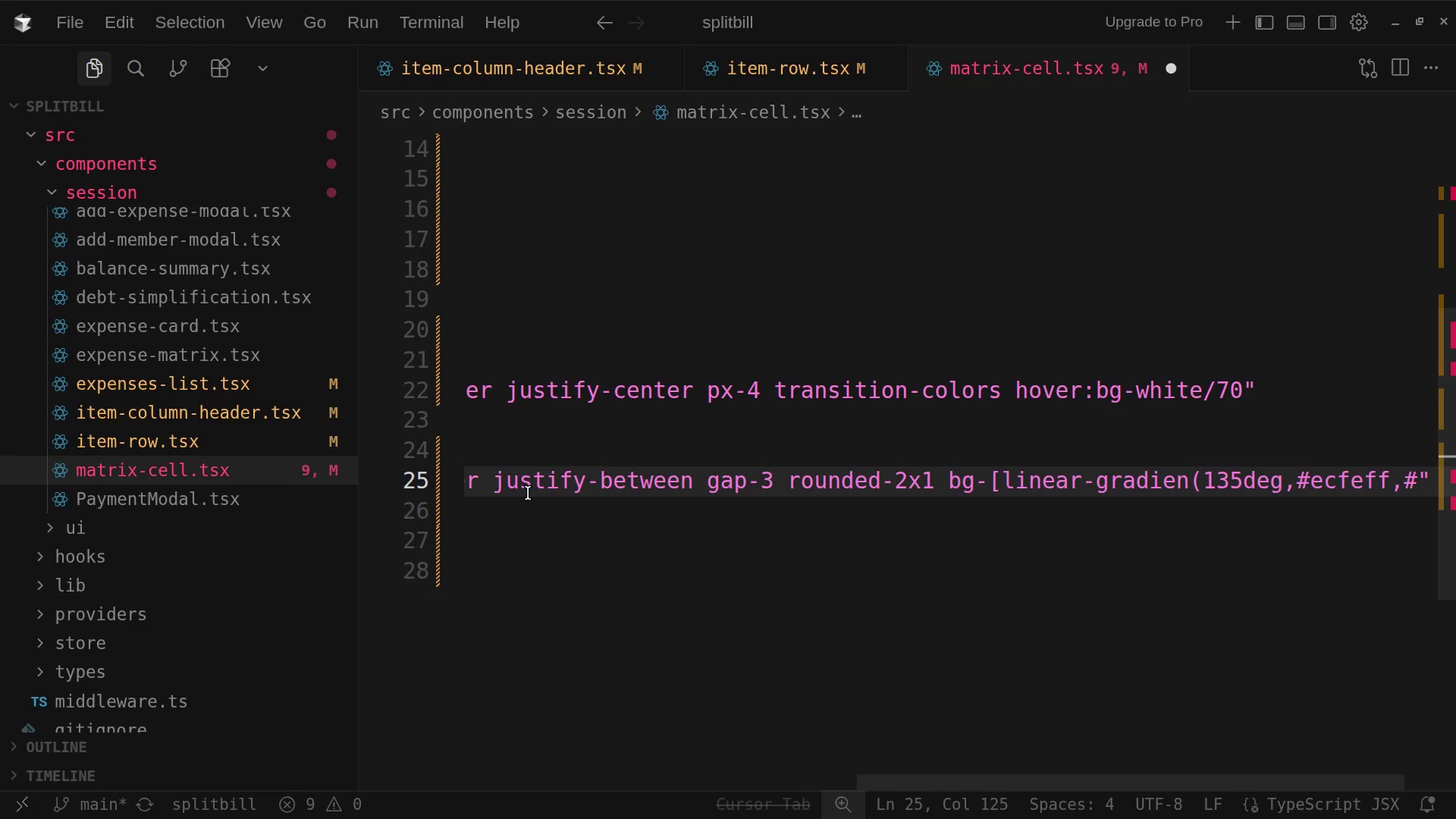 
type(eff6ff)
 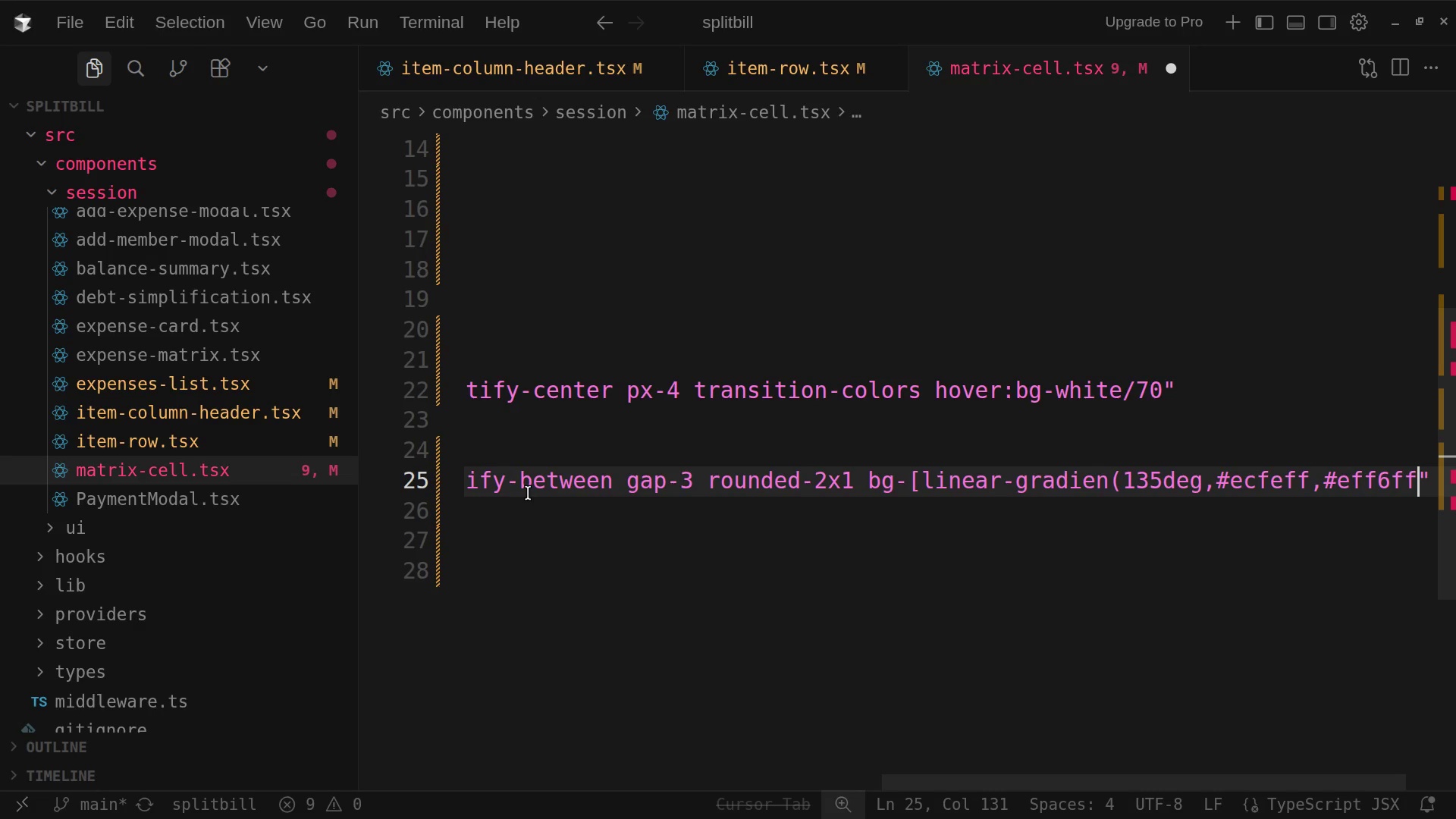 
key(Shift+0)
 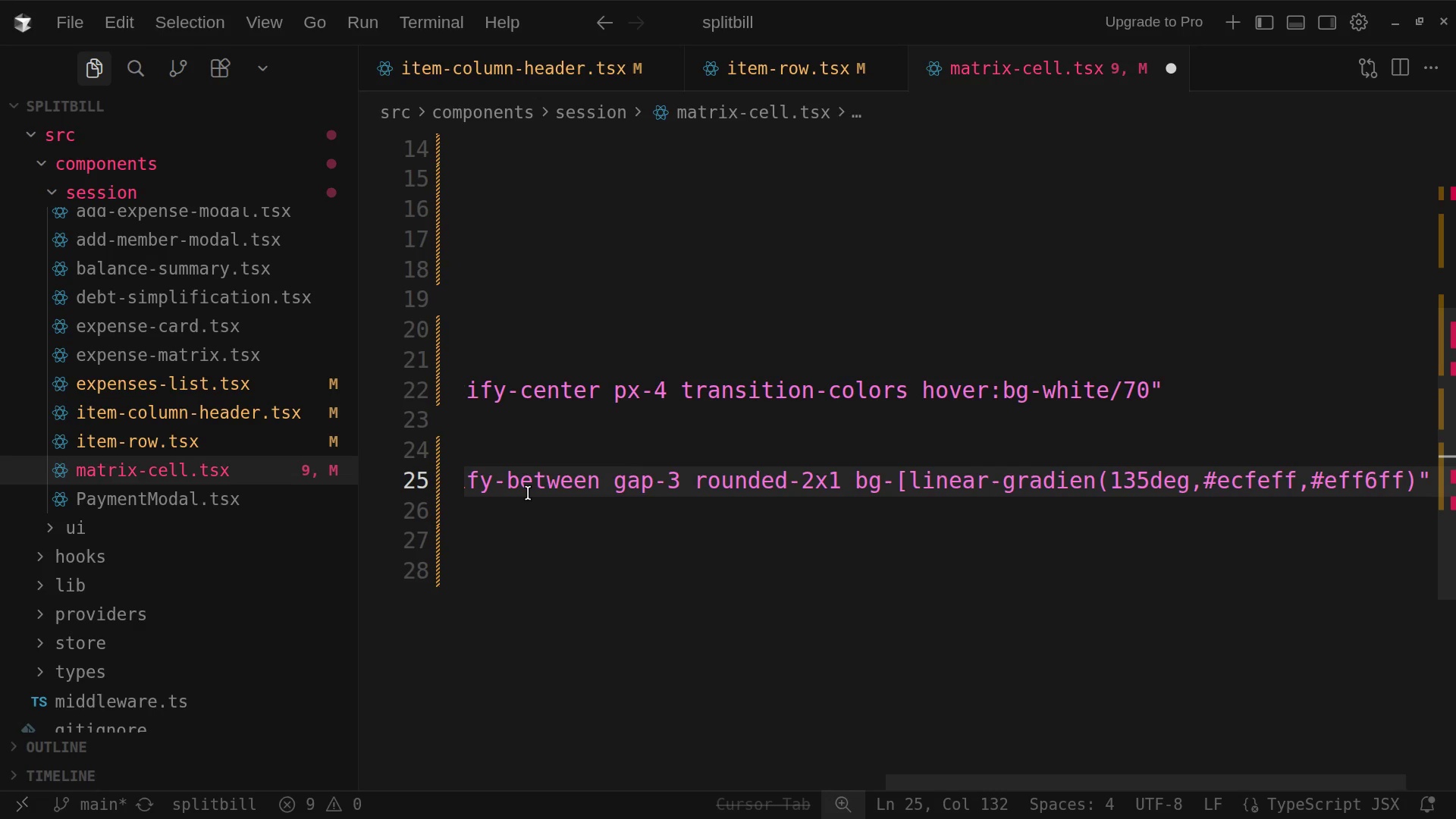 
key(BracketRight)
 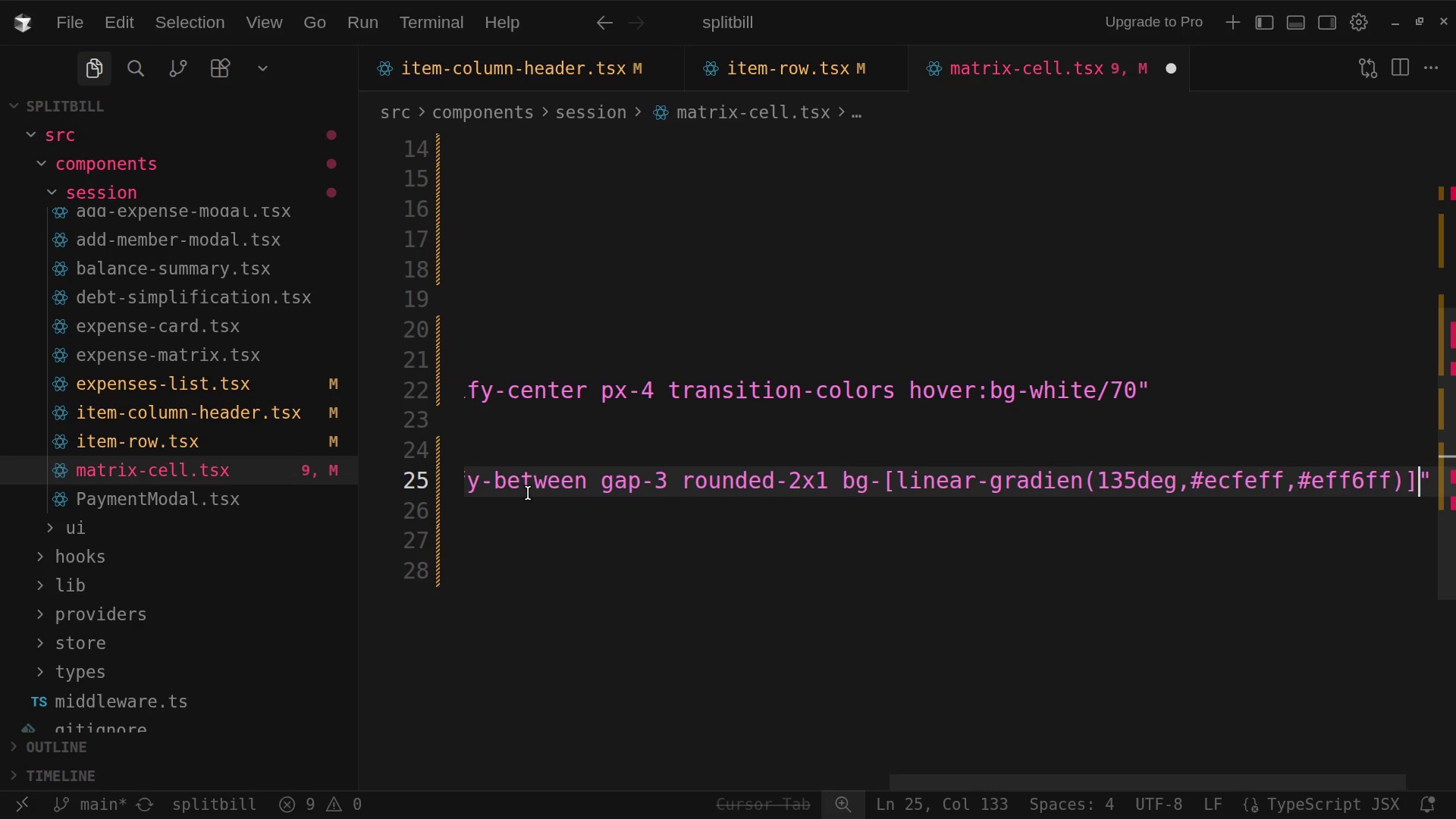 
key(ArrowRight)
 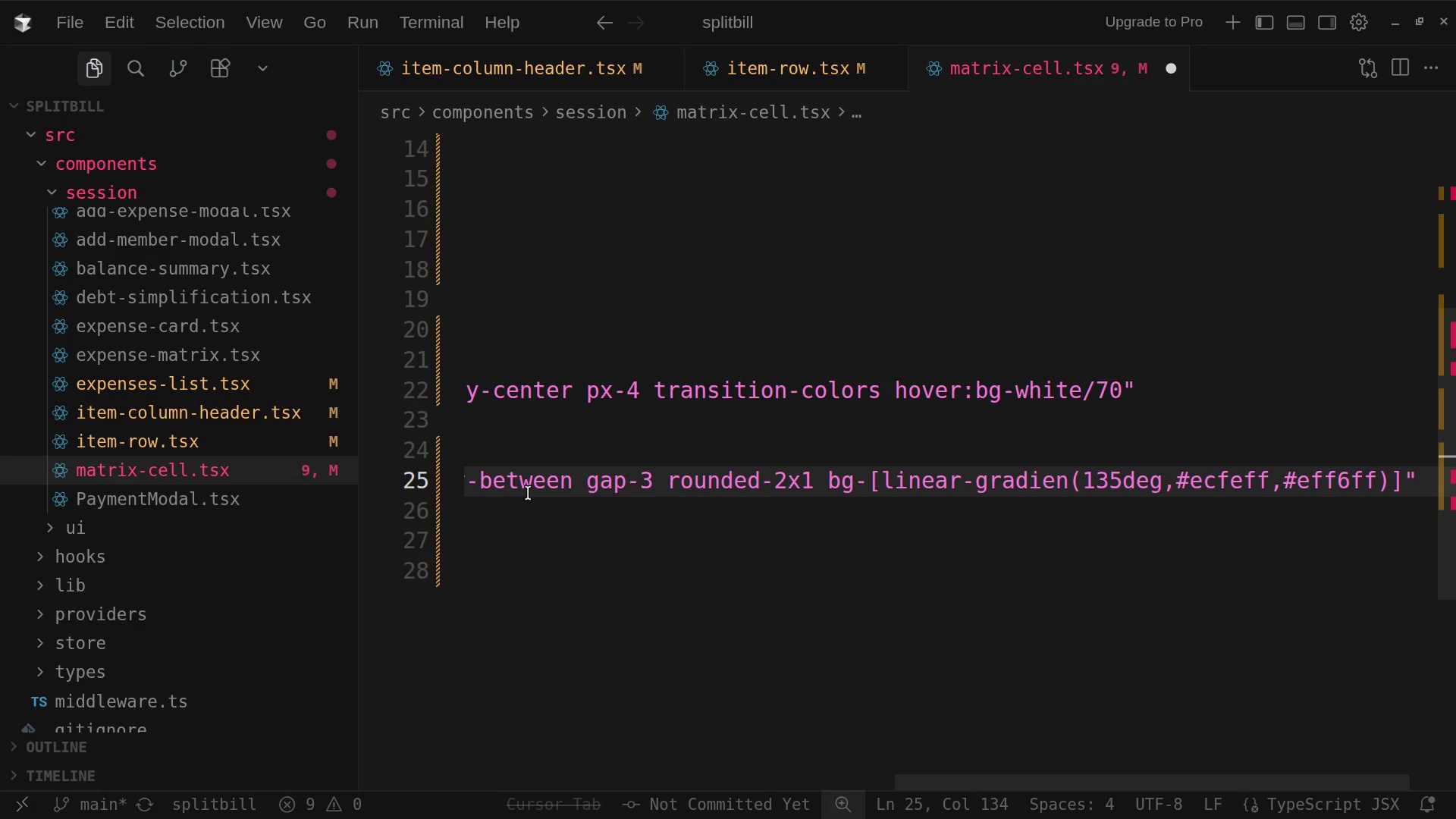 
key(ArrowLeft)
 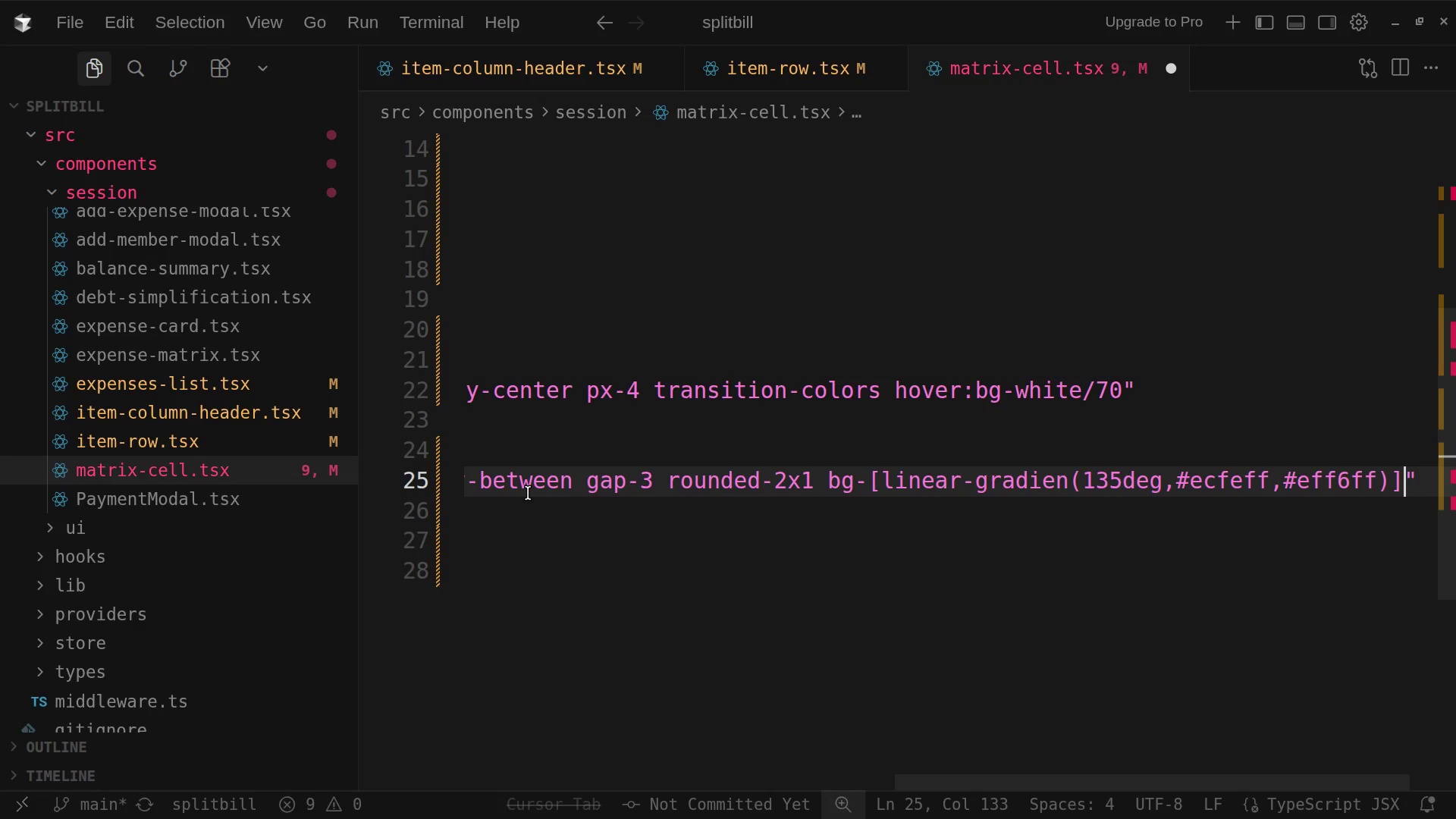 
type( px)
 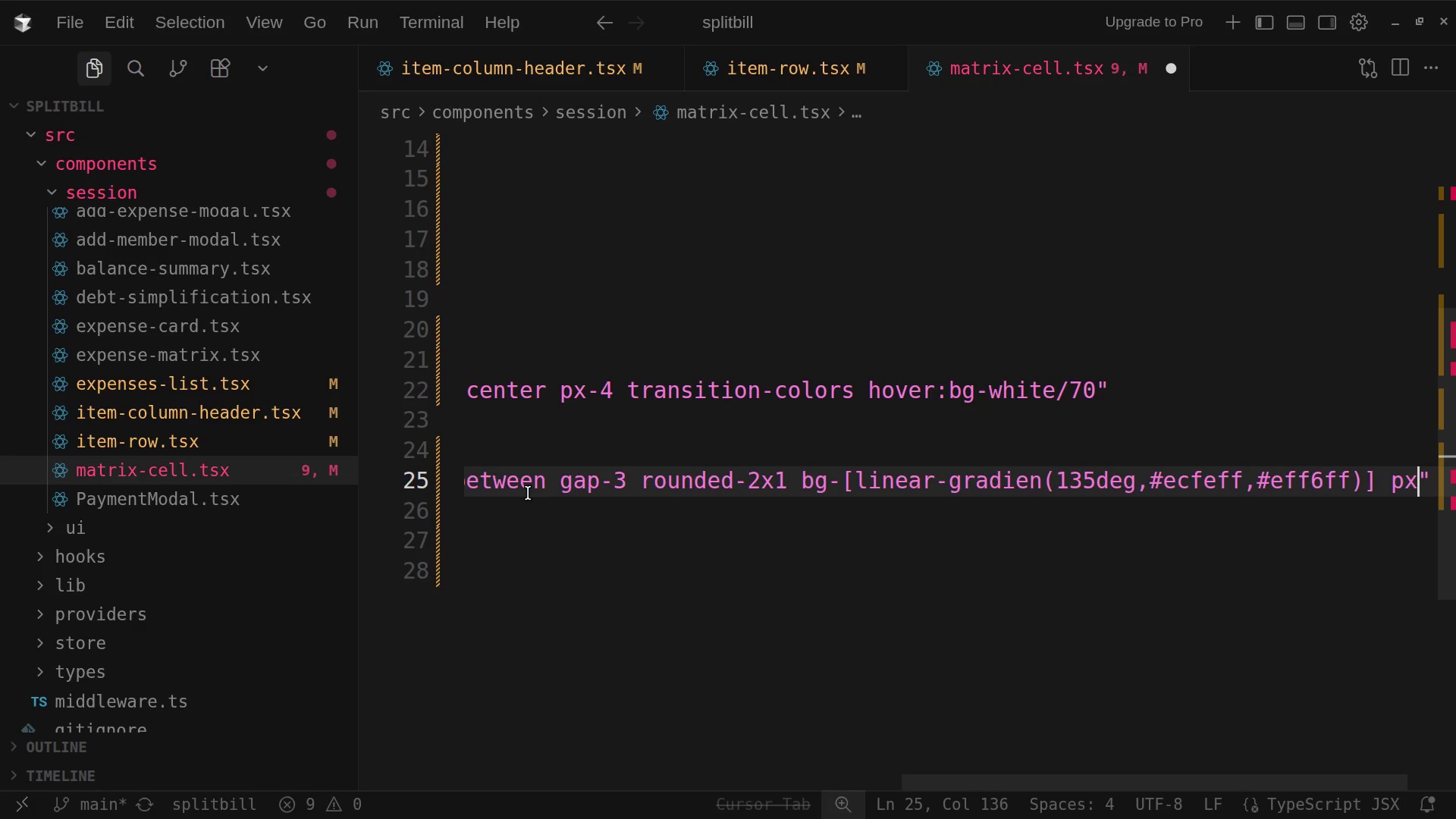 
key(Minus)
 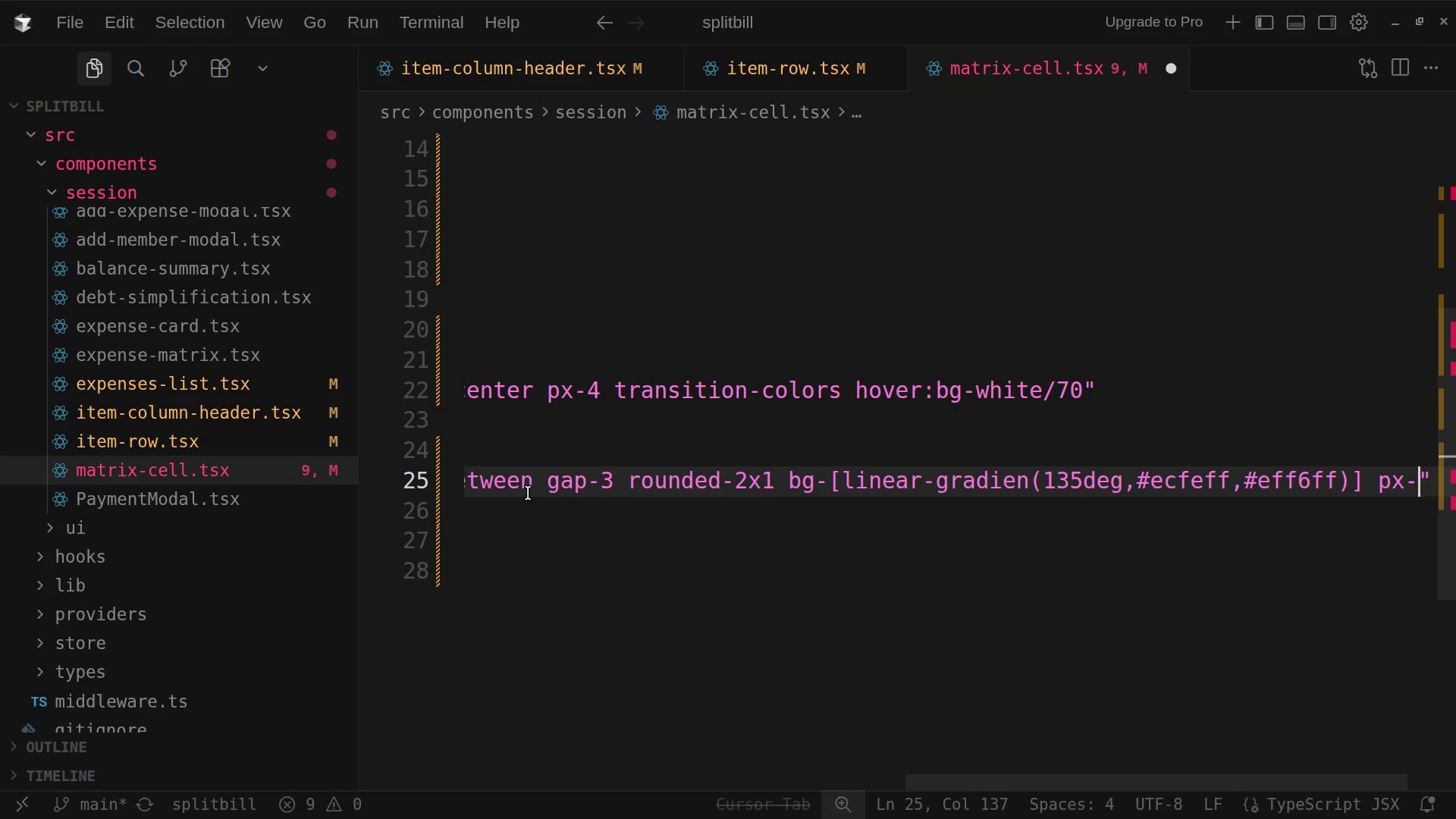 
key(3)
 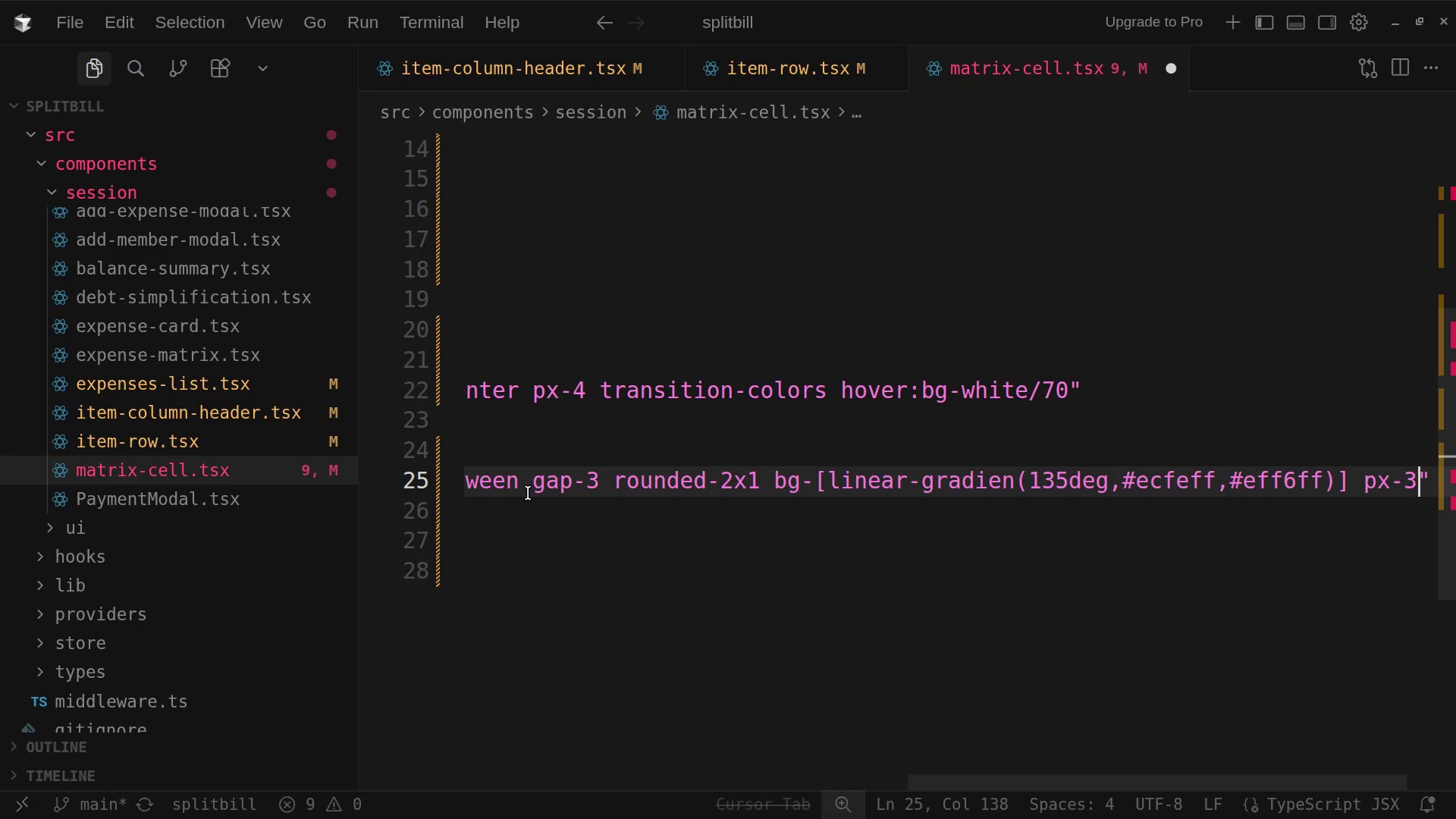 
wait(6.93)
 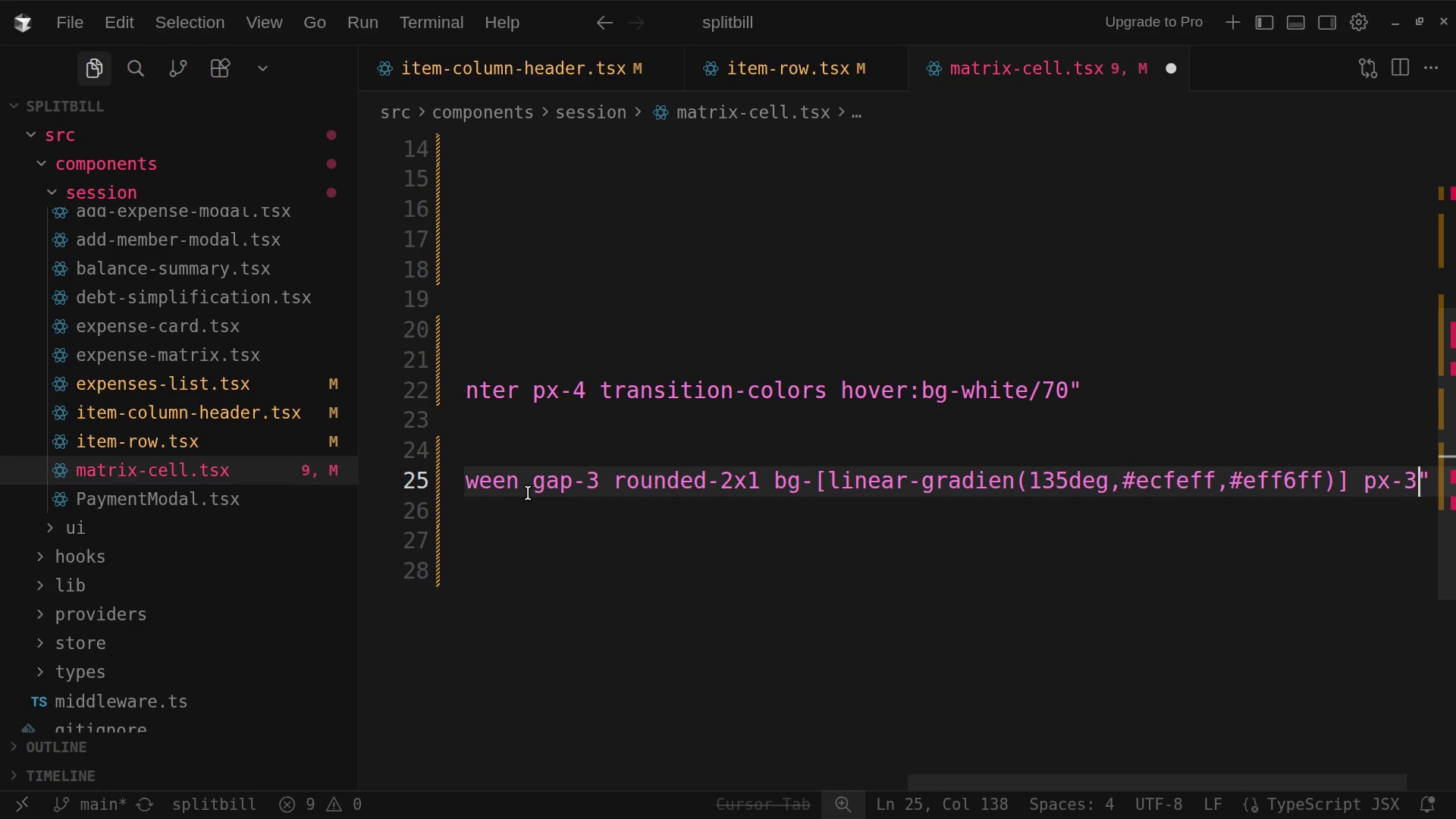 
type( py)
 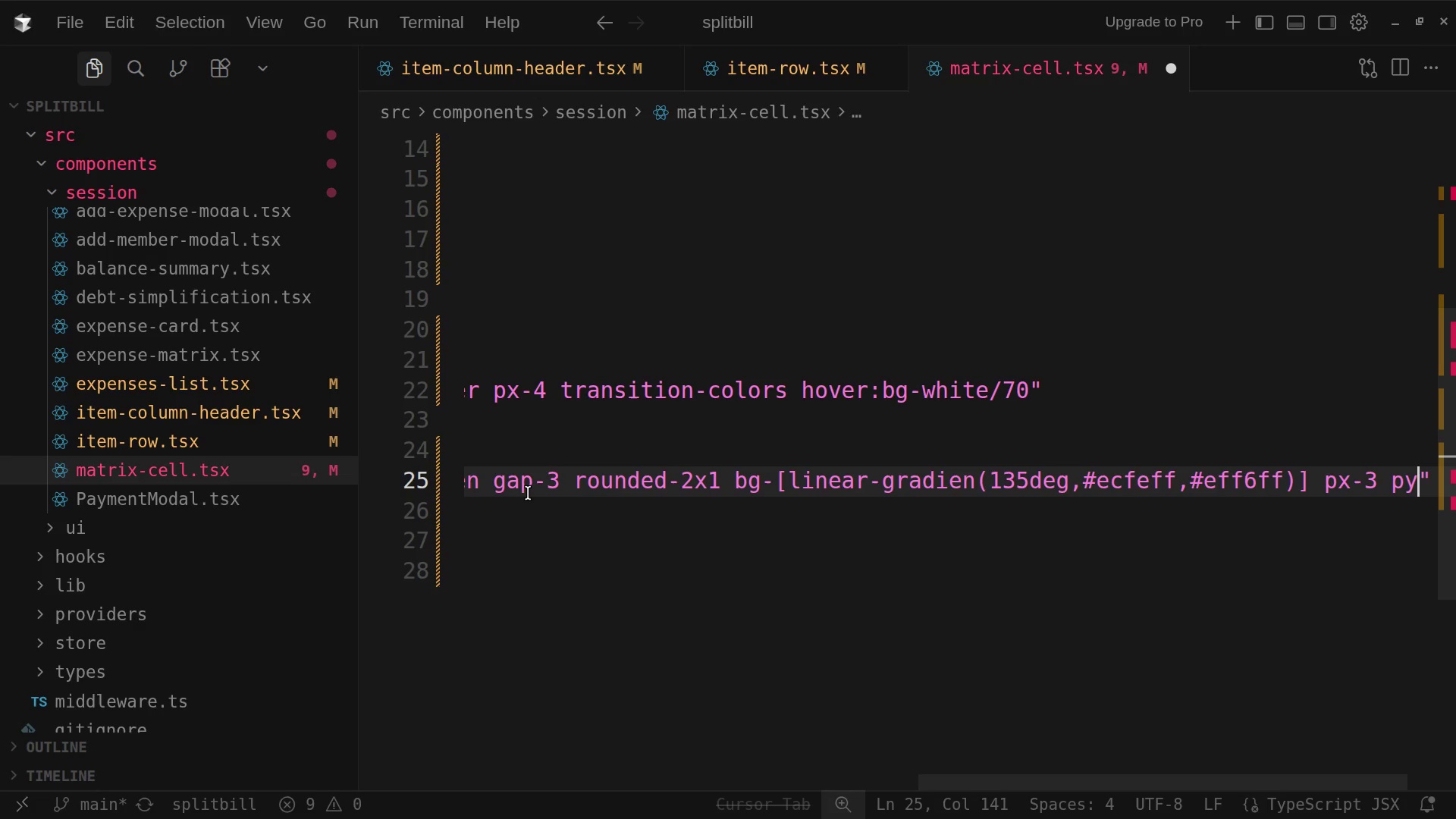 
key(Minus)
 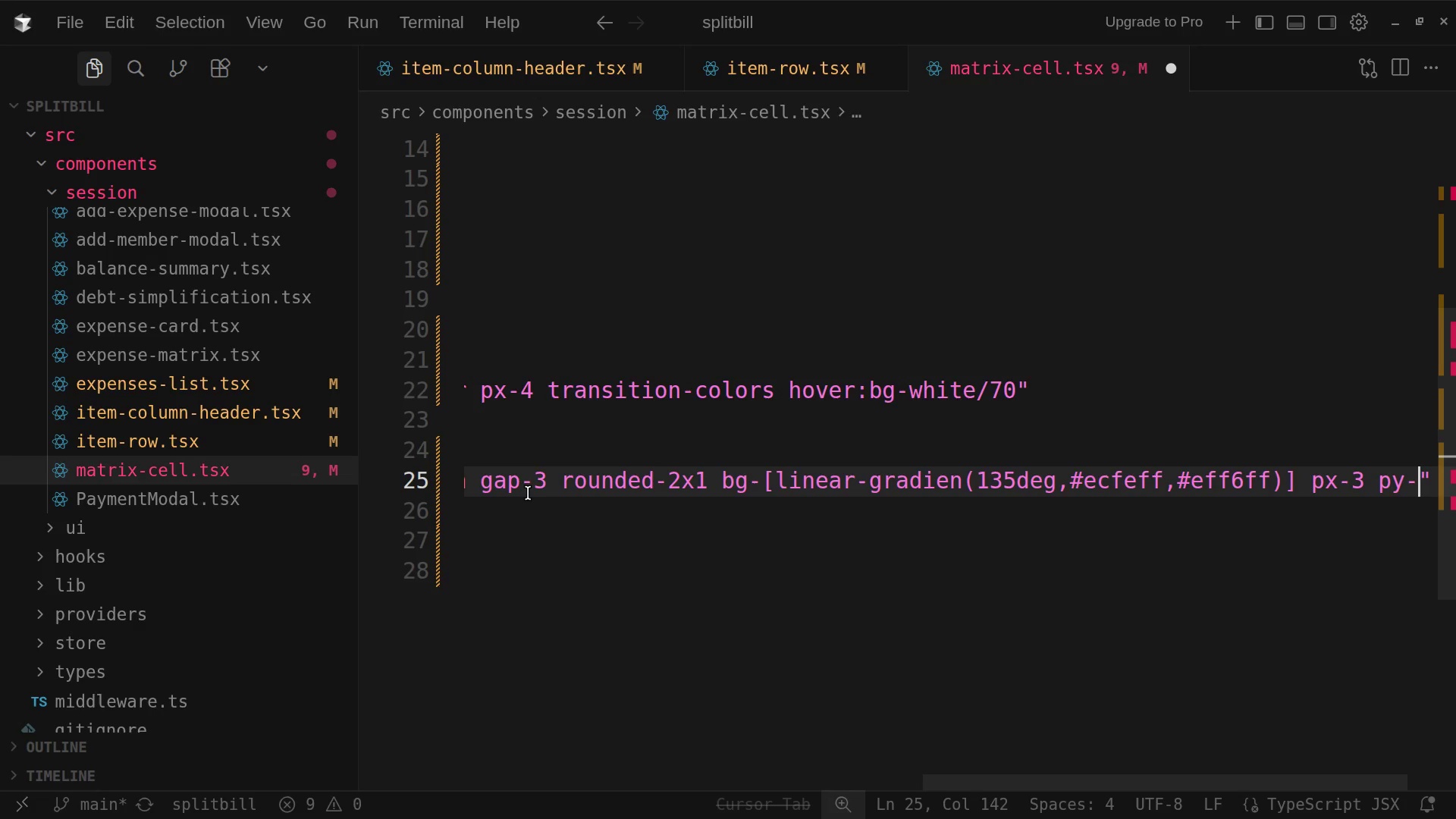 
key(3)
 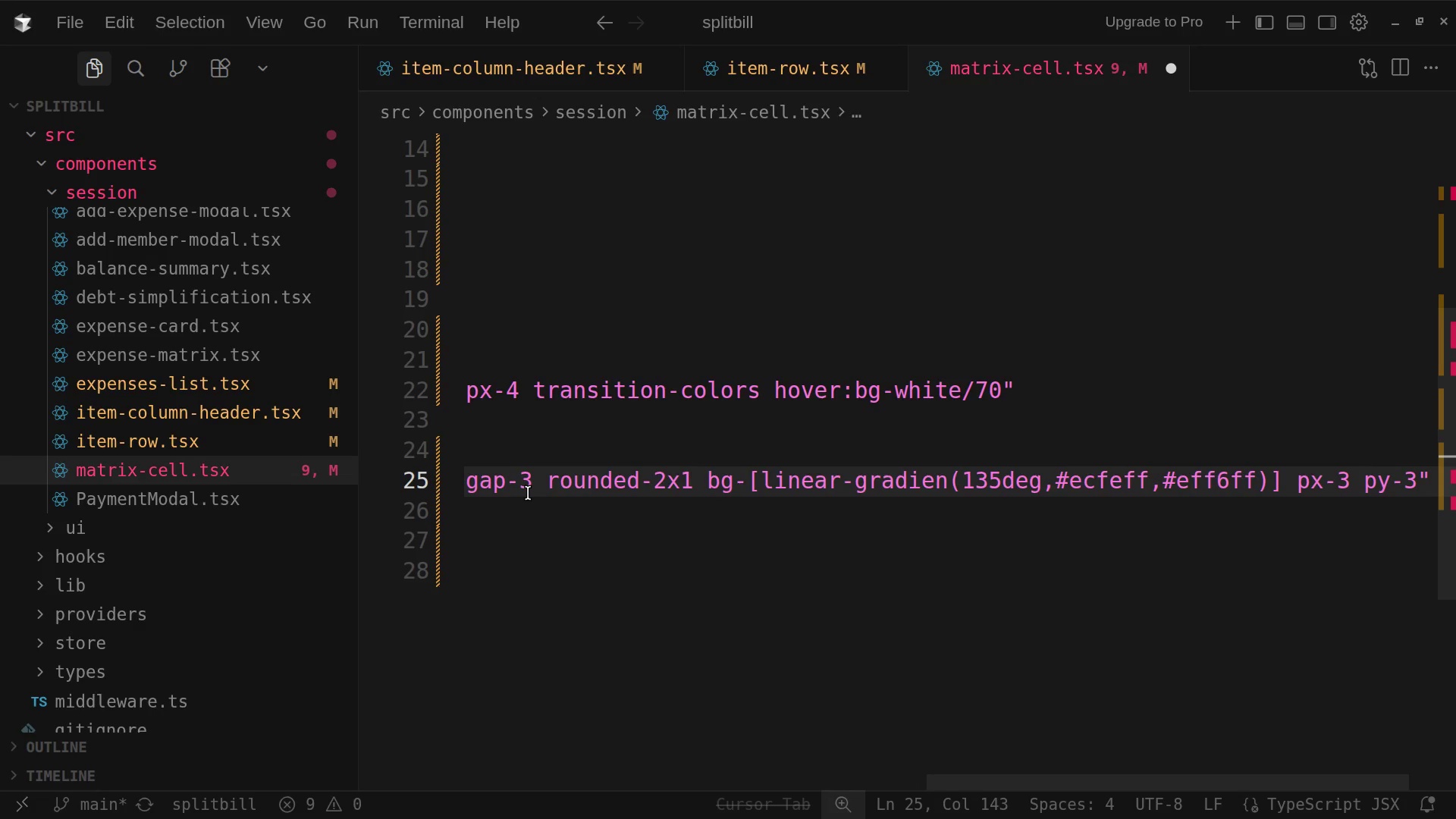 
type( shadw)
key(Backspace)
type(ow)
 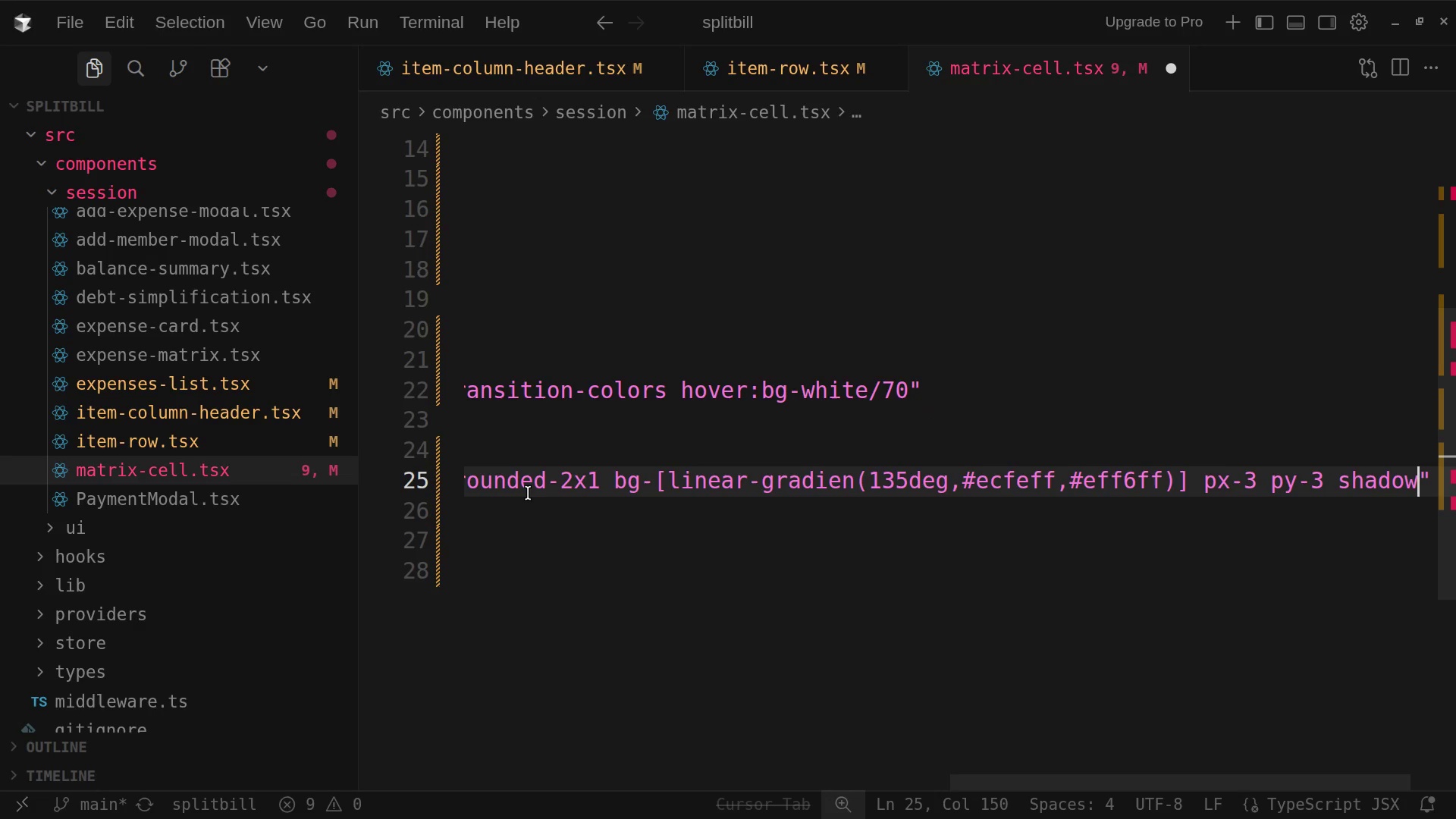 
key(Minus)
 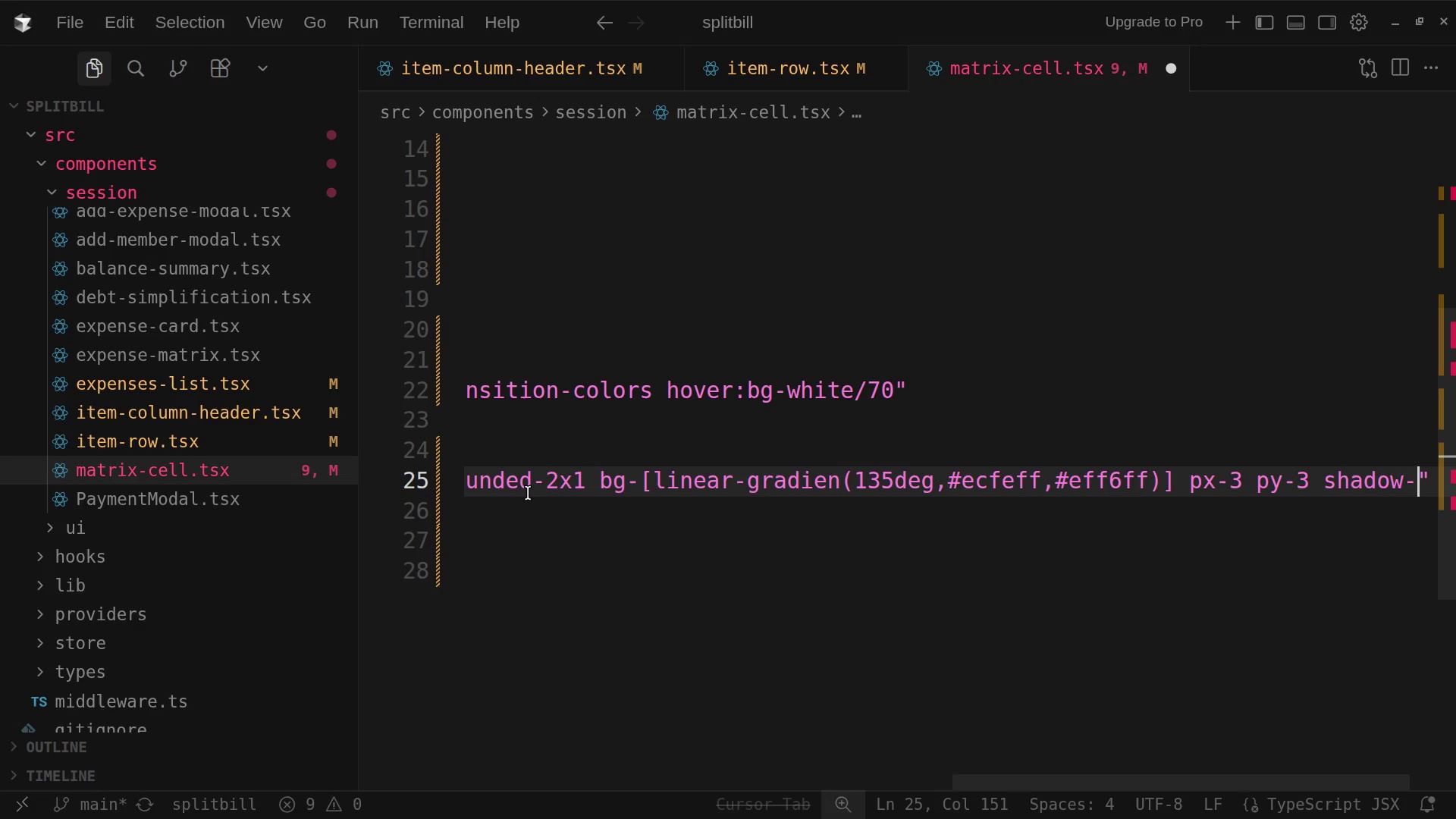 
type([0_12px)
 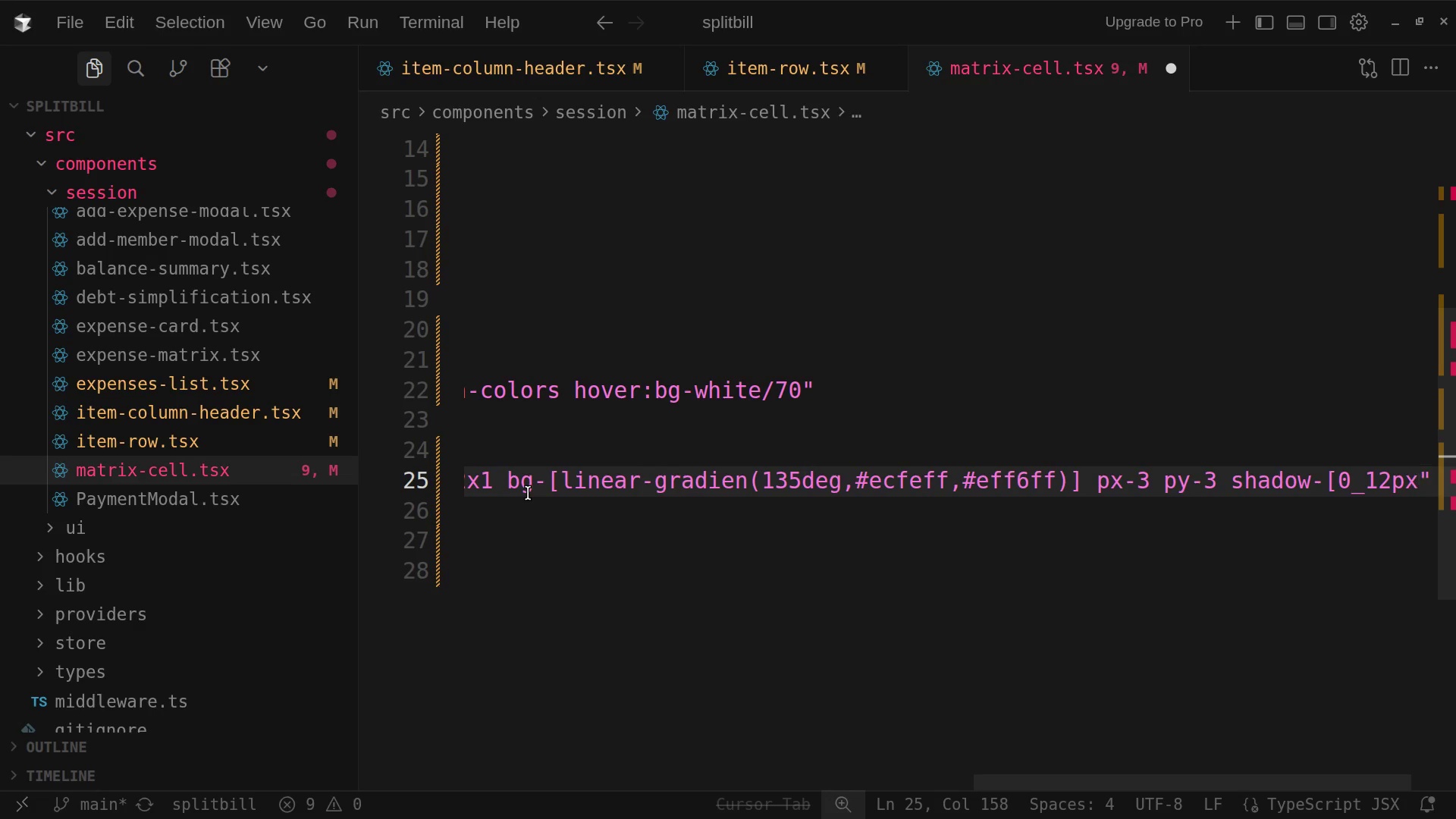 
key(Shift+Minus)
 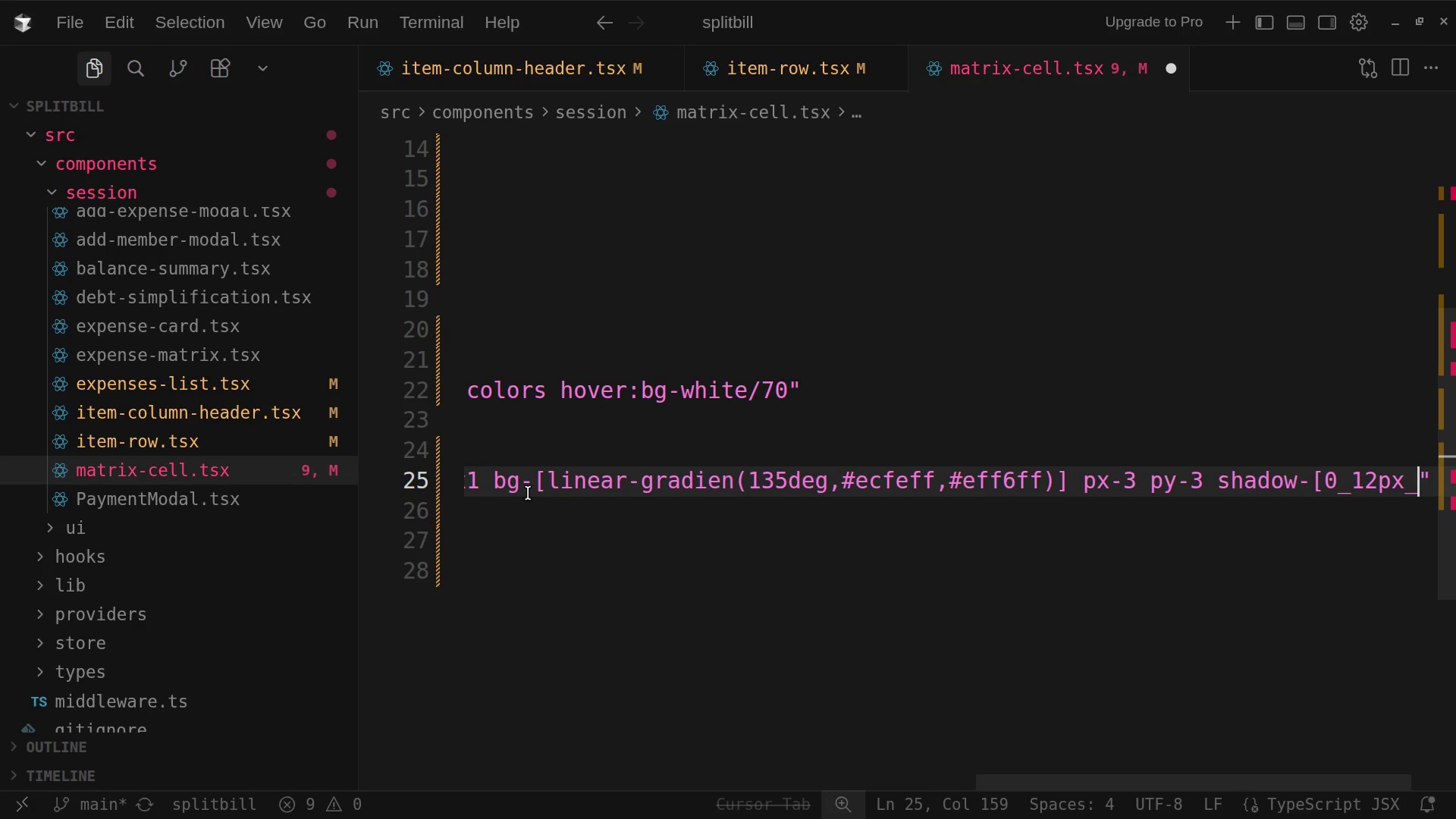 
type(30)
 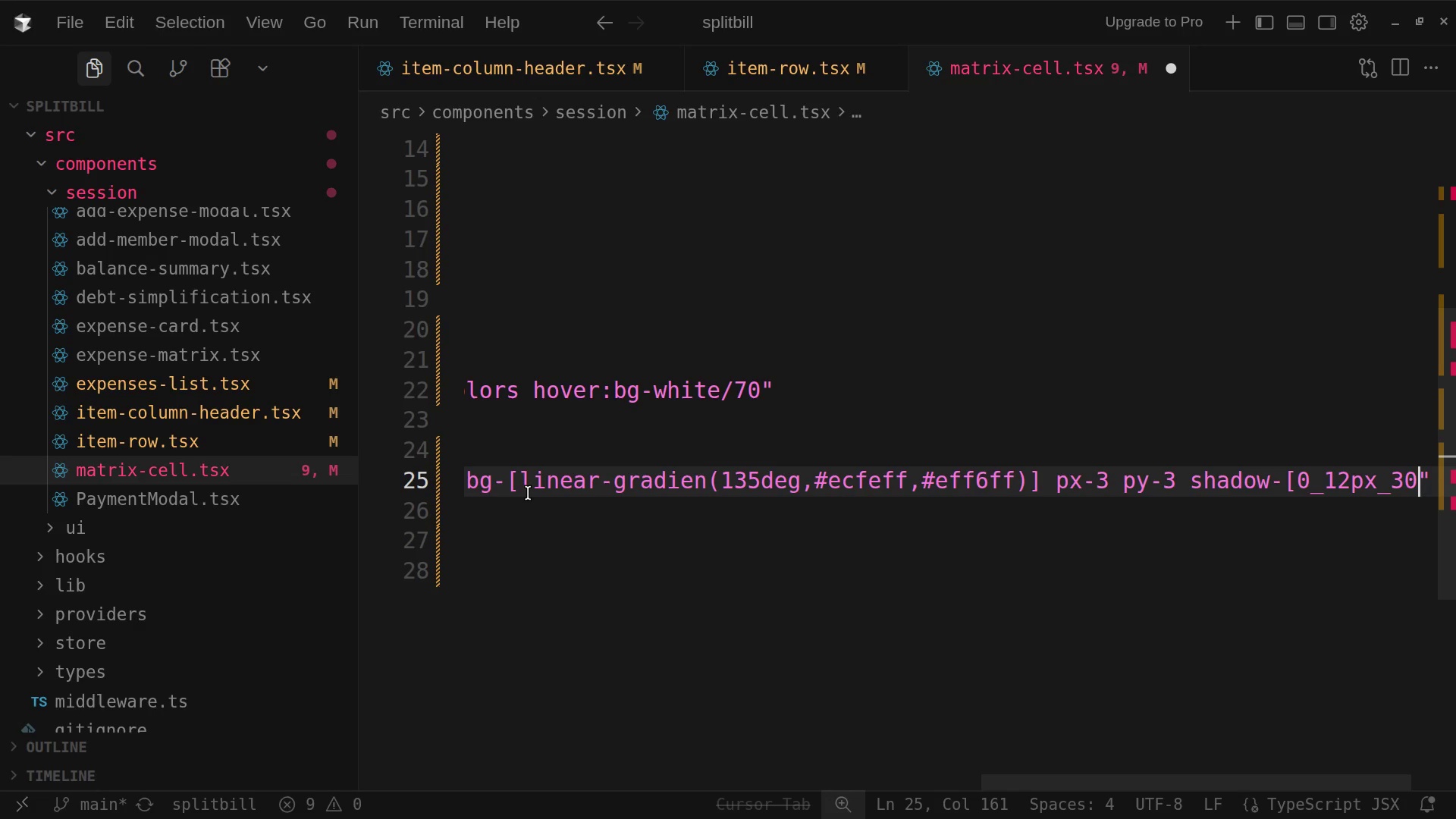 
type(px)
 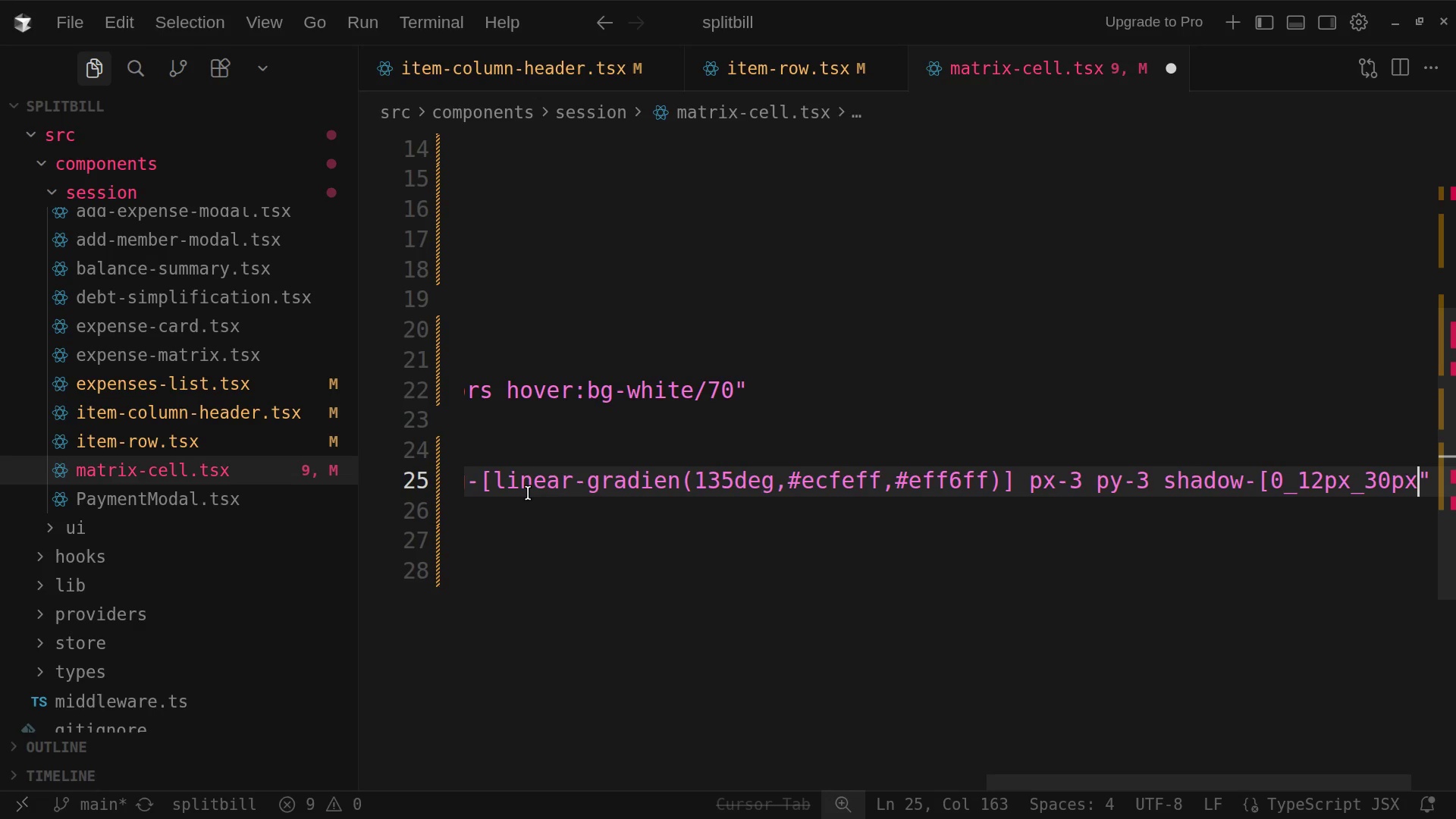 
wait(11.27)
 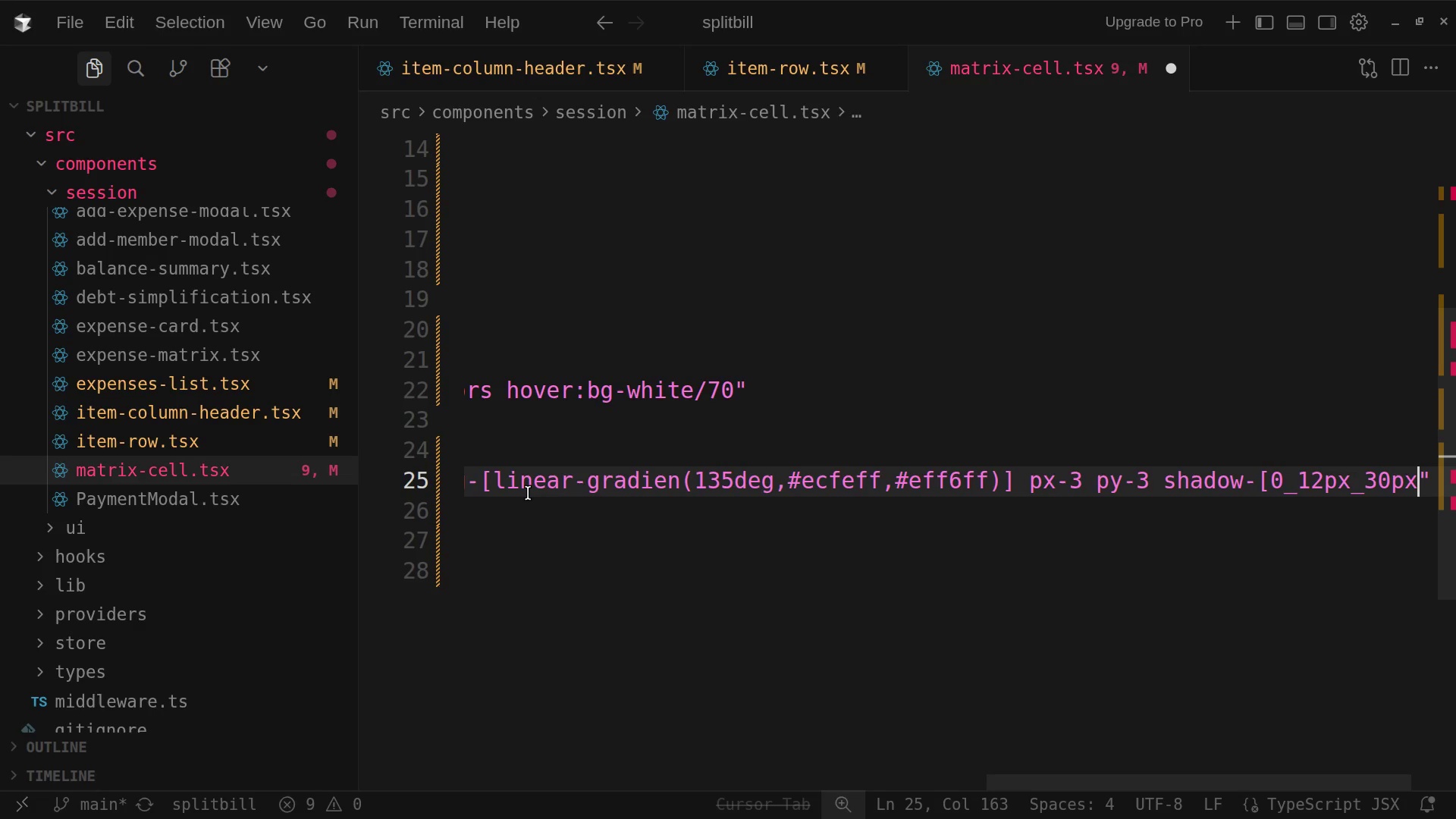 
key(Shift+Minus)
 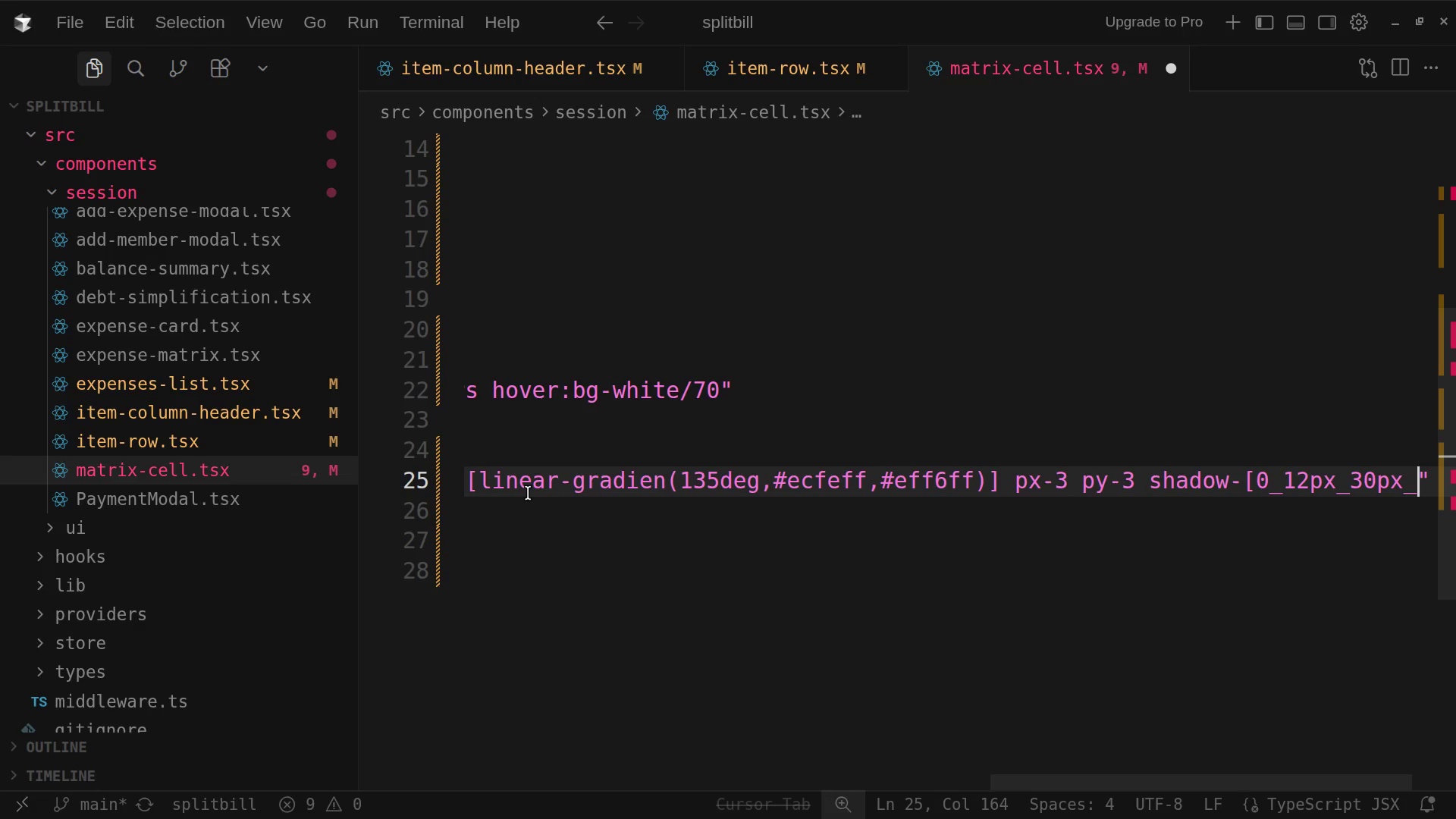 
key(R)
 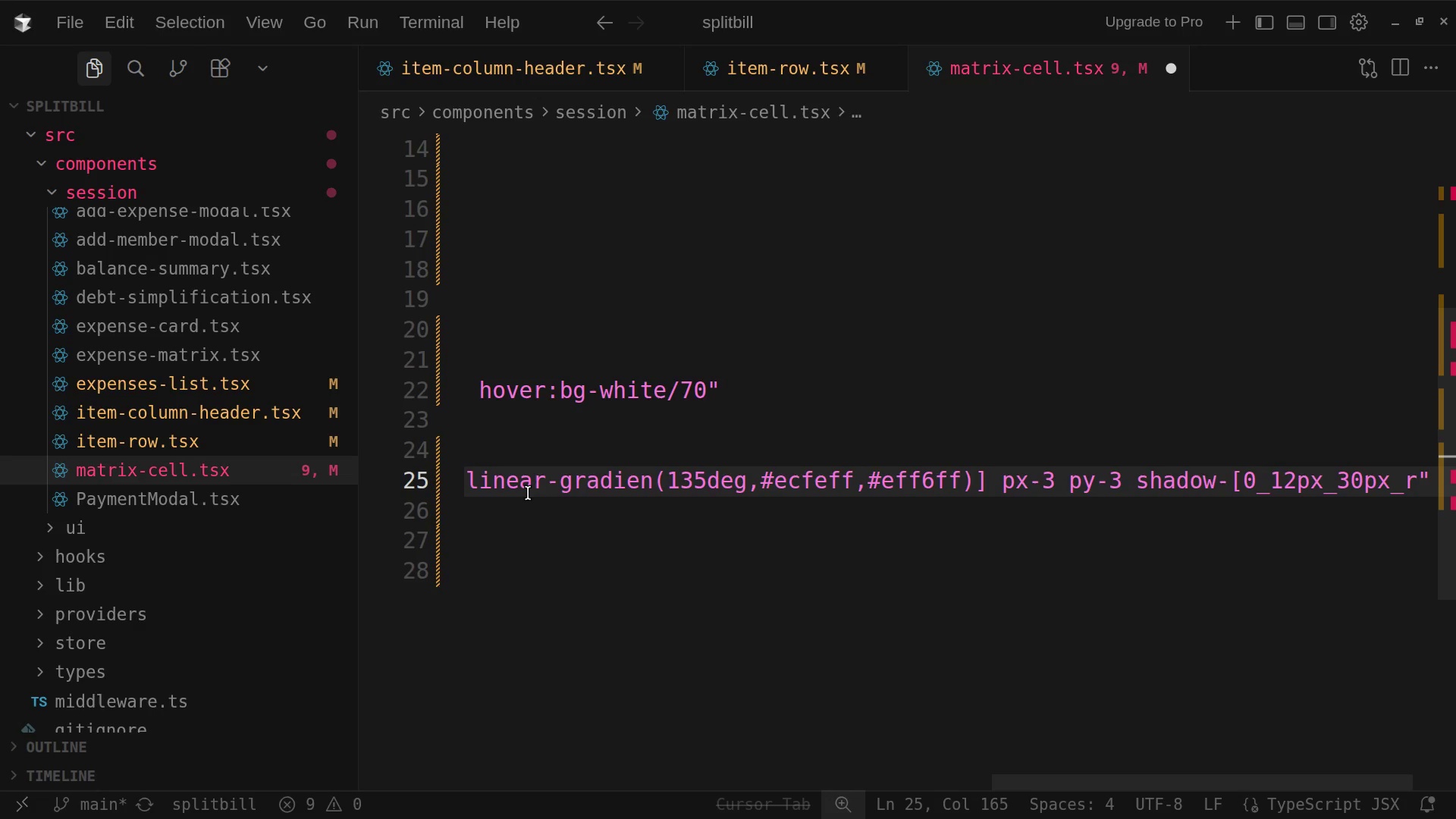 
type(gba)
 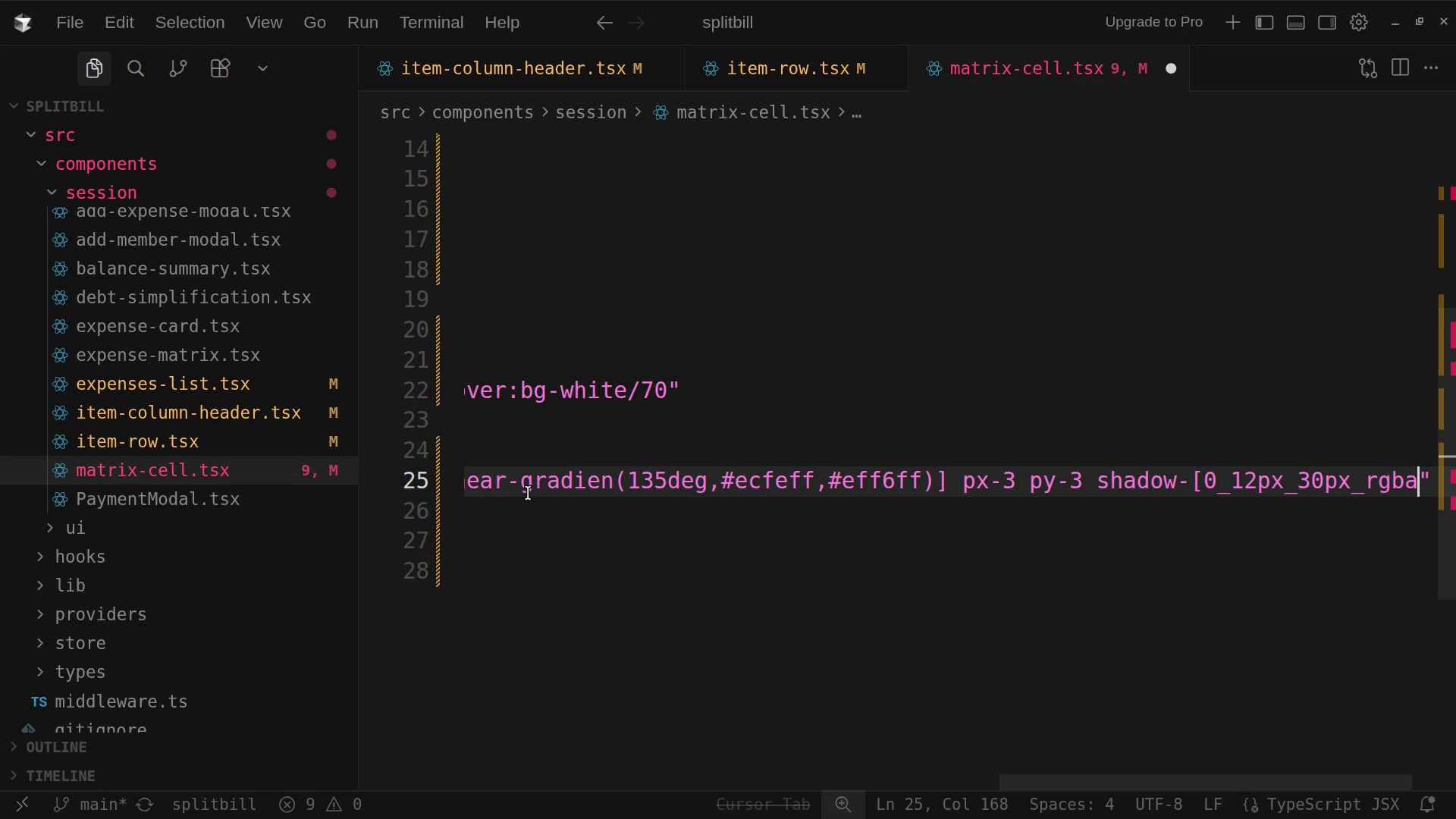 
wait(7.48)
 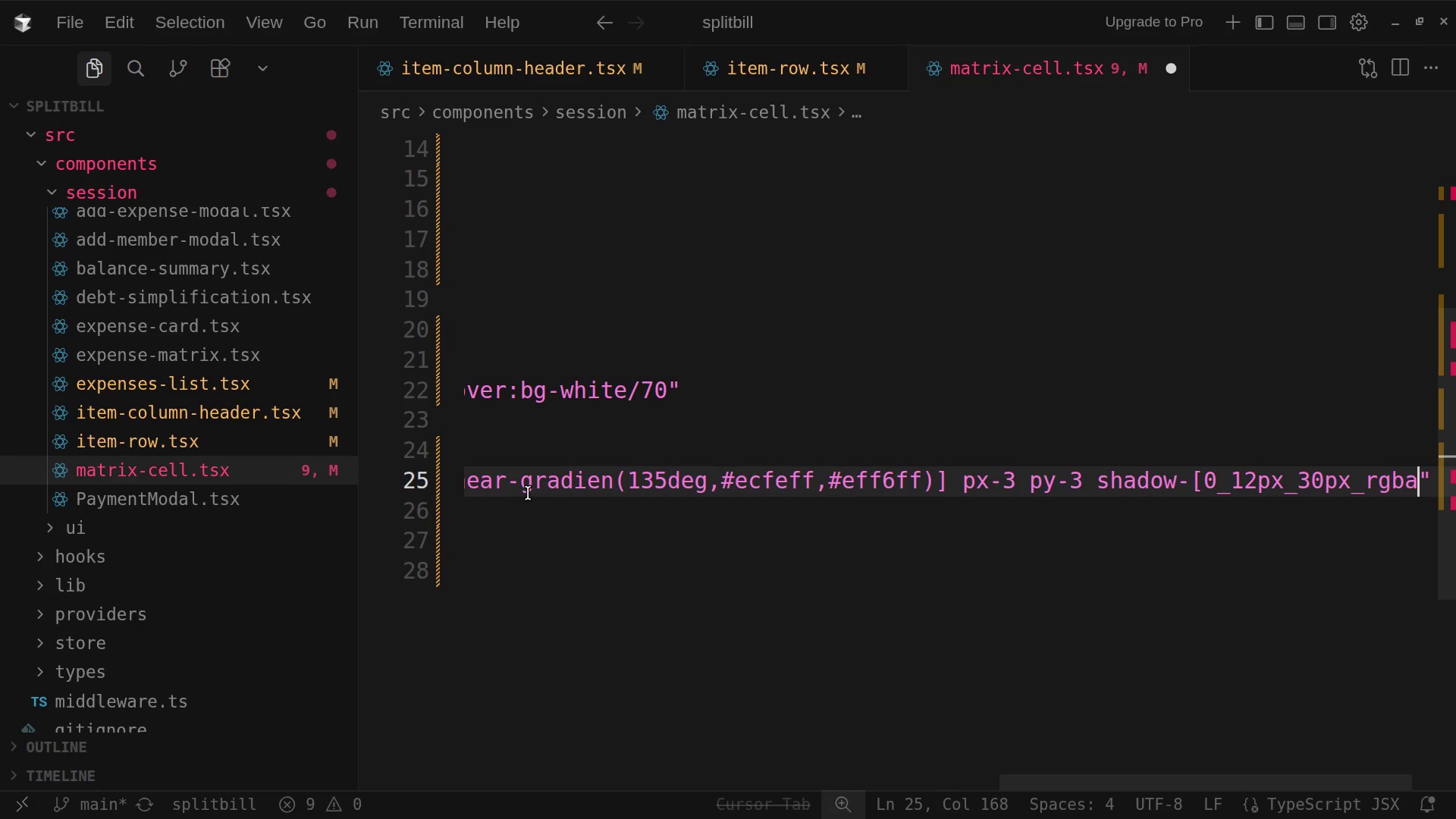 
key(Shift+9)
 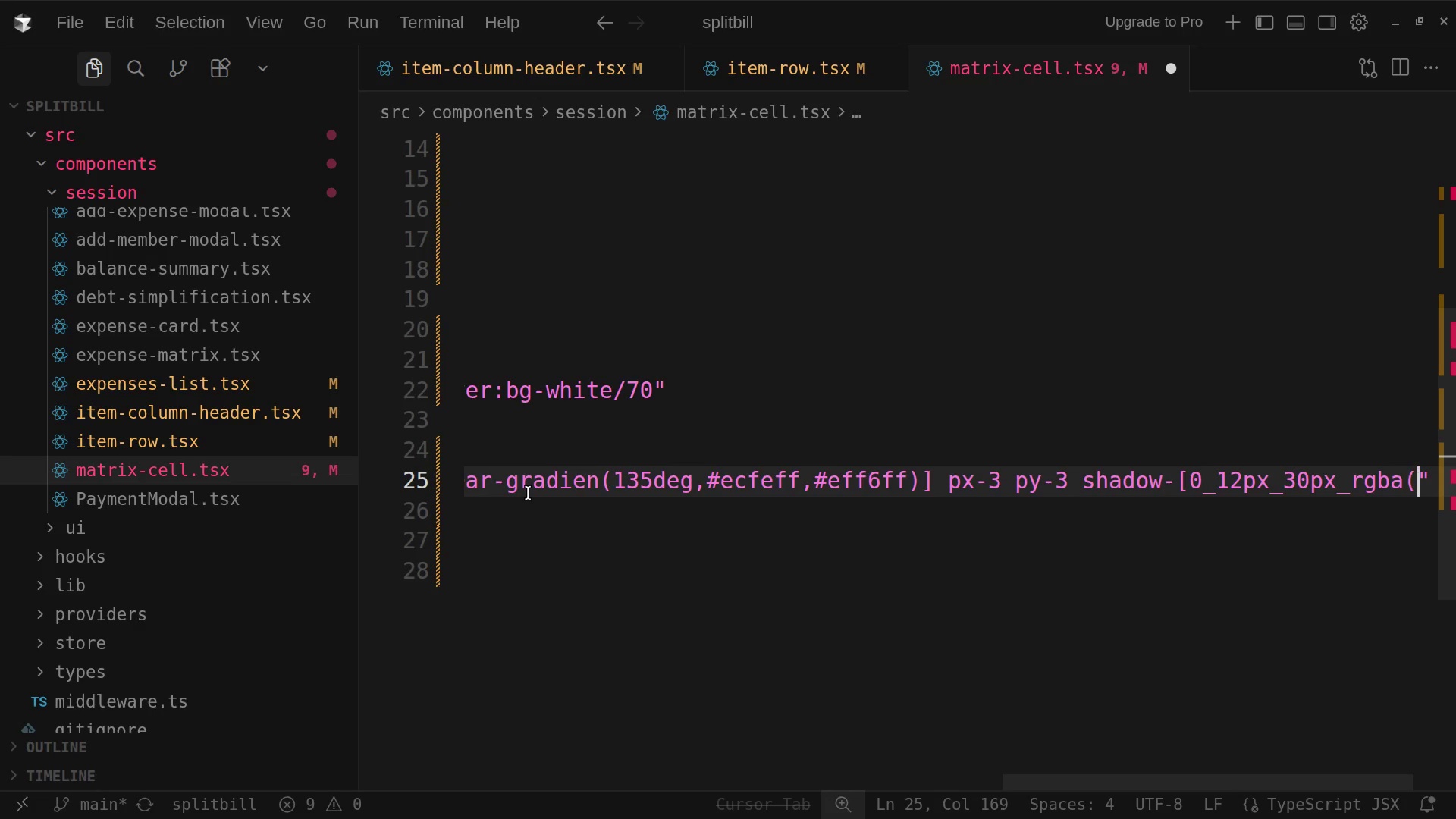 
type(14)
 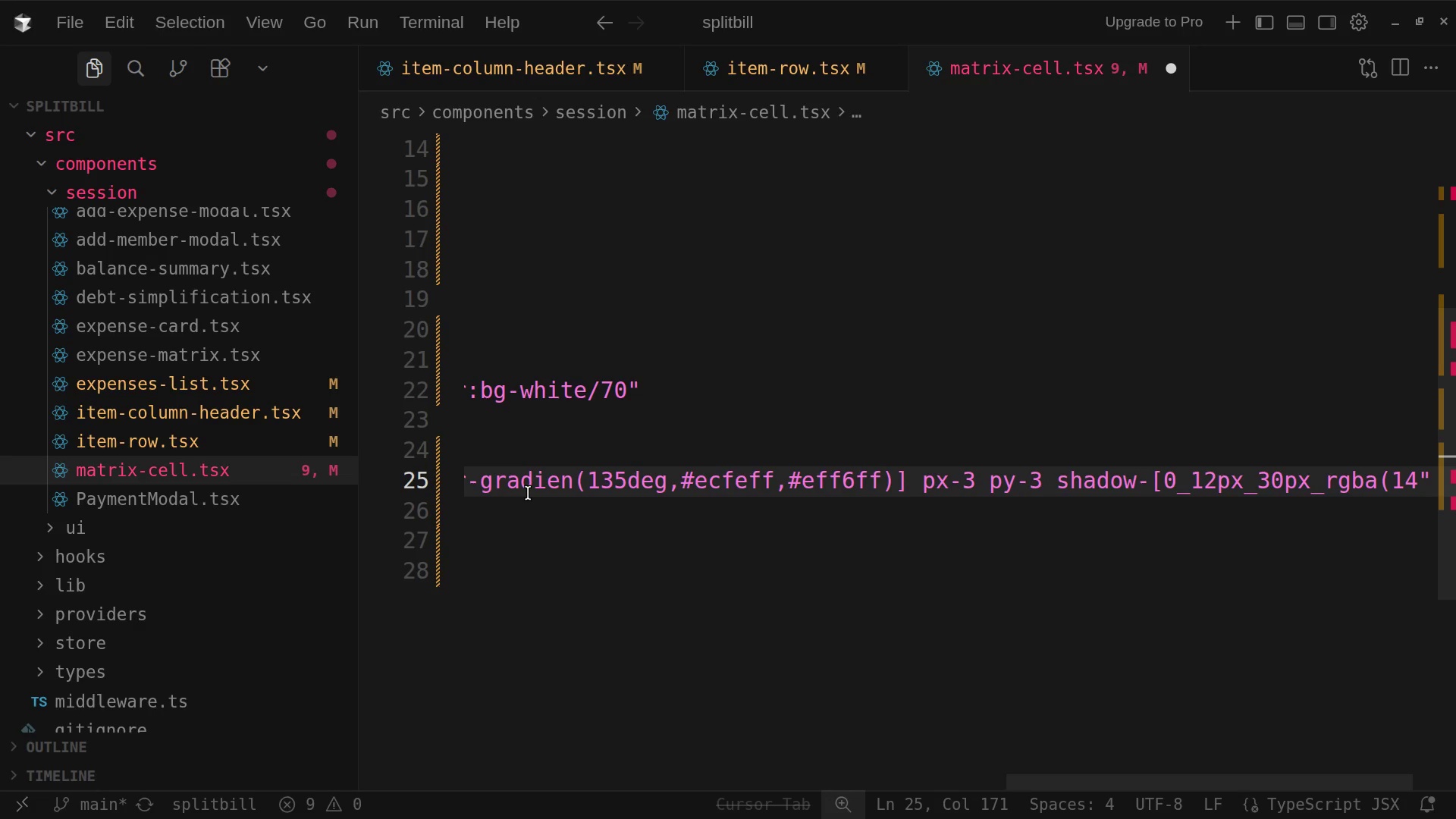 
type(,165)
 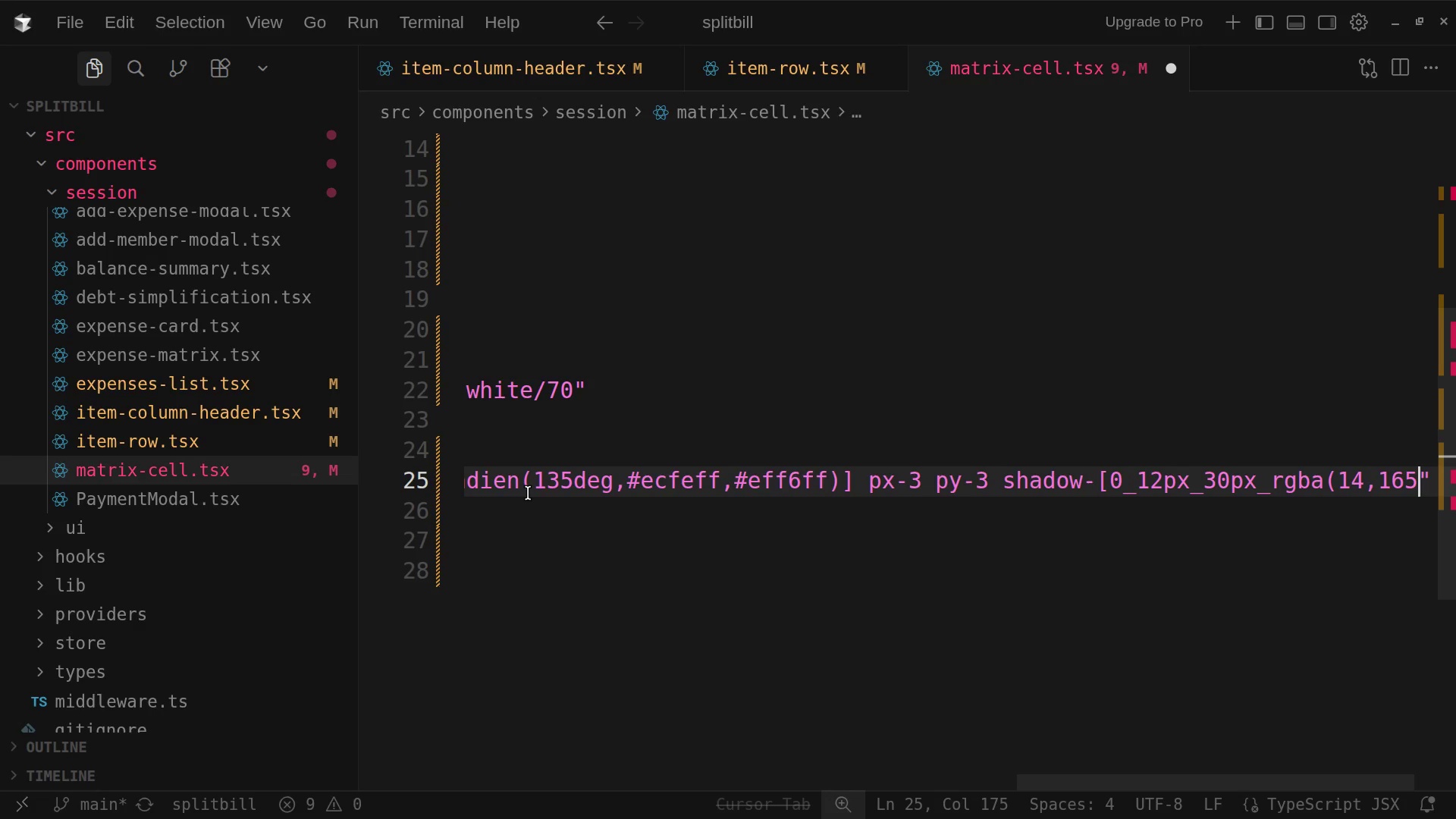 
type(,233)
 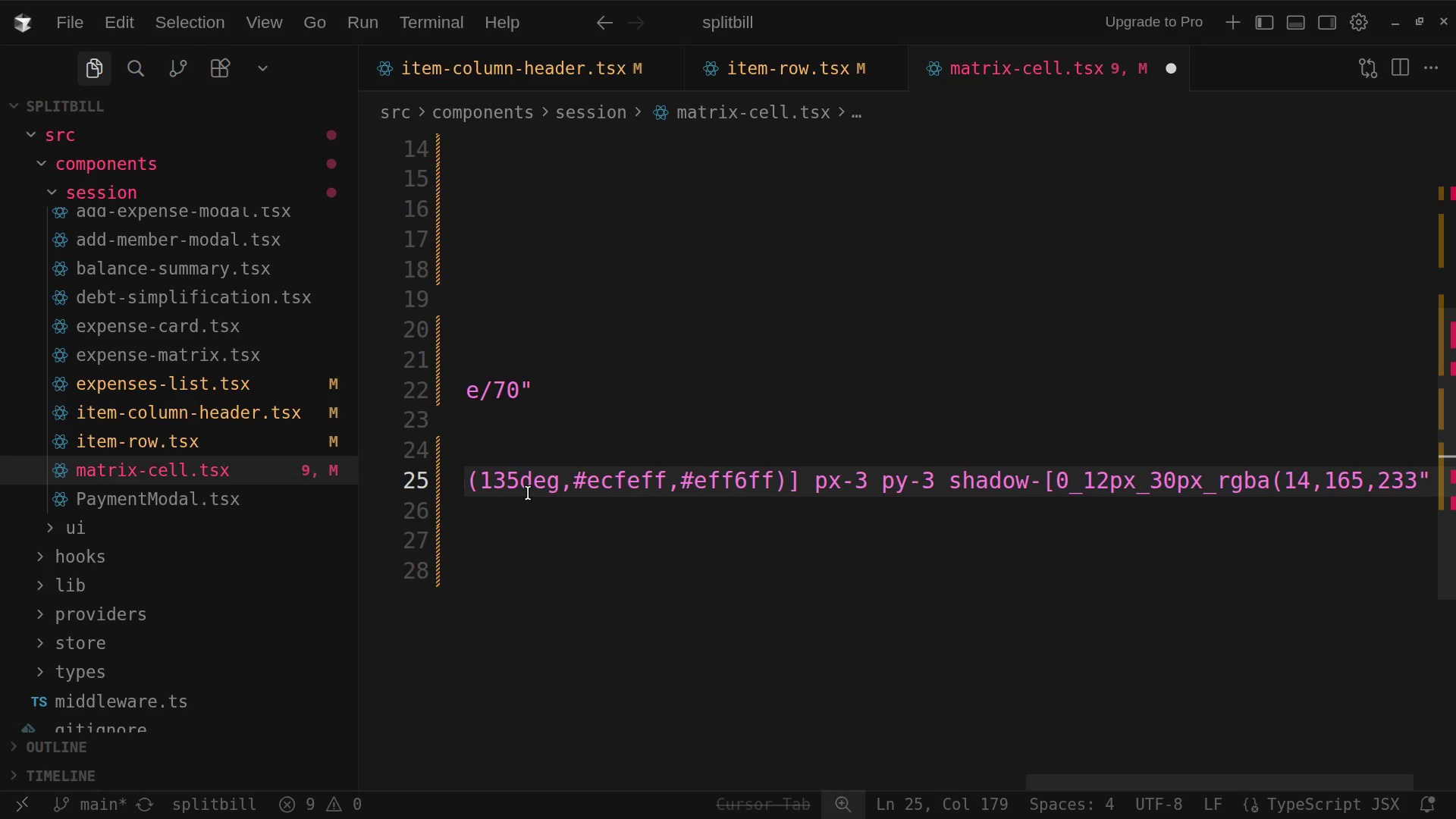 
key(Comma)
 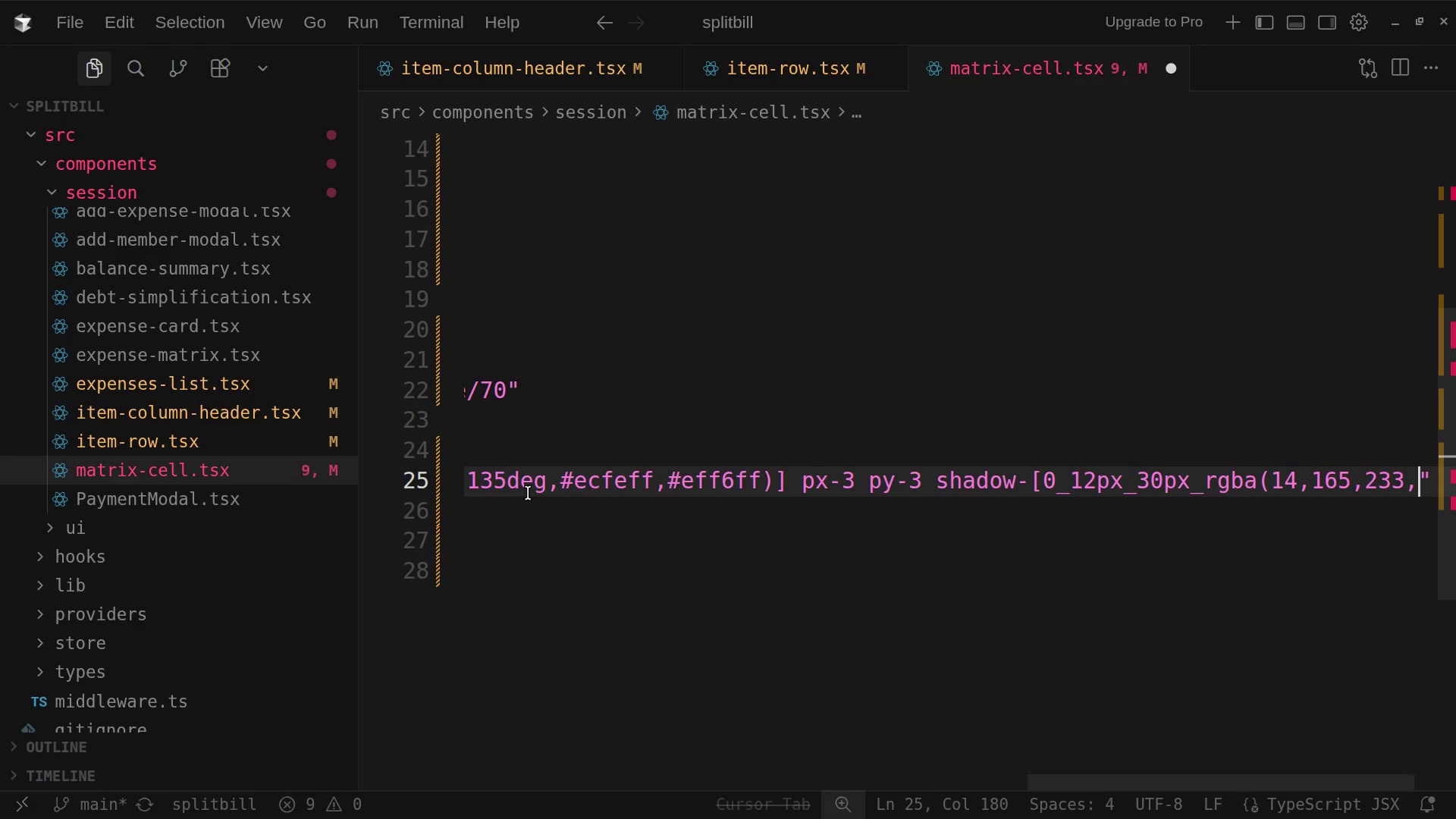 
key(0)
 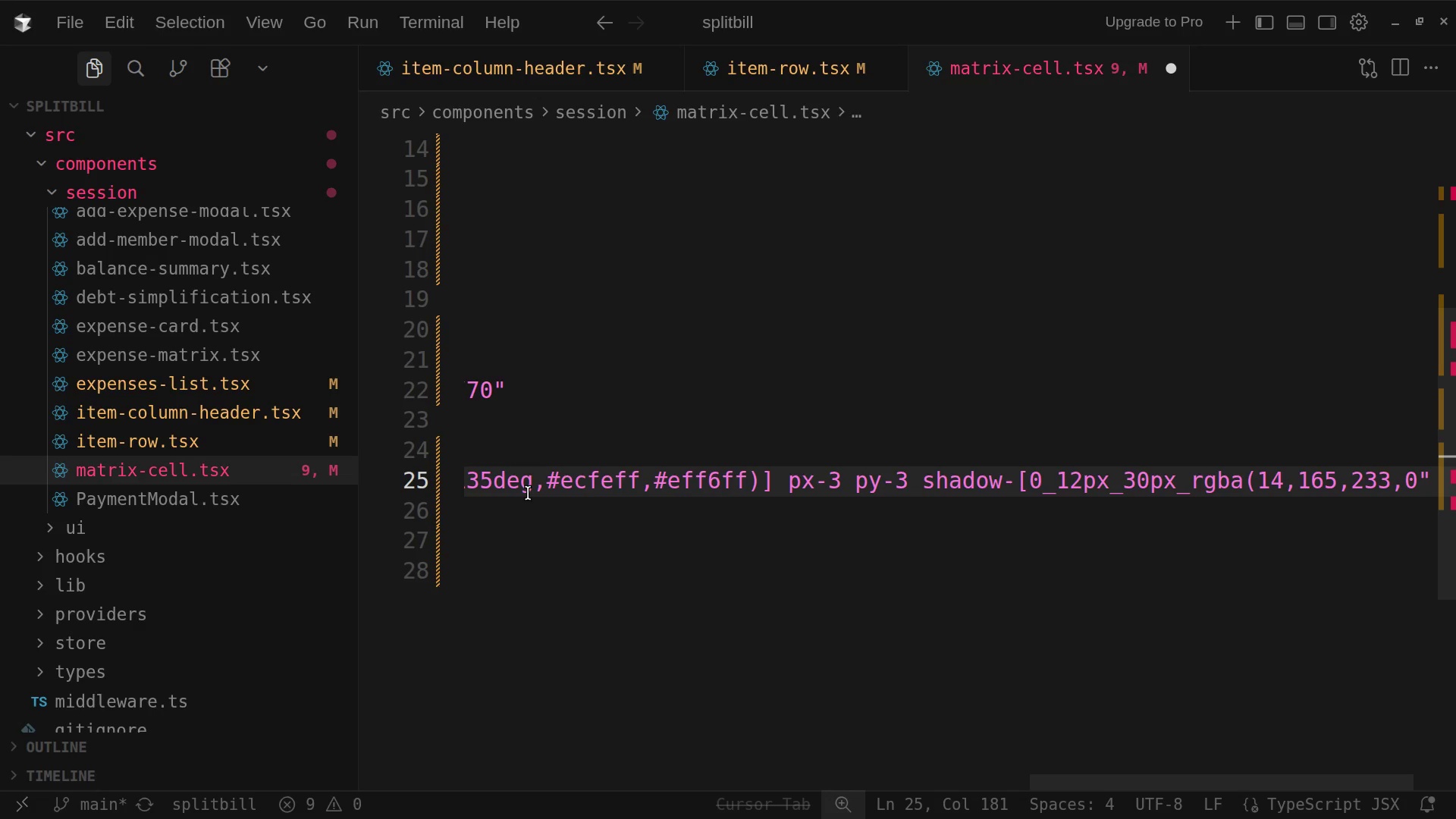 
wait(7.86)
 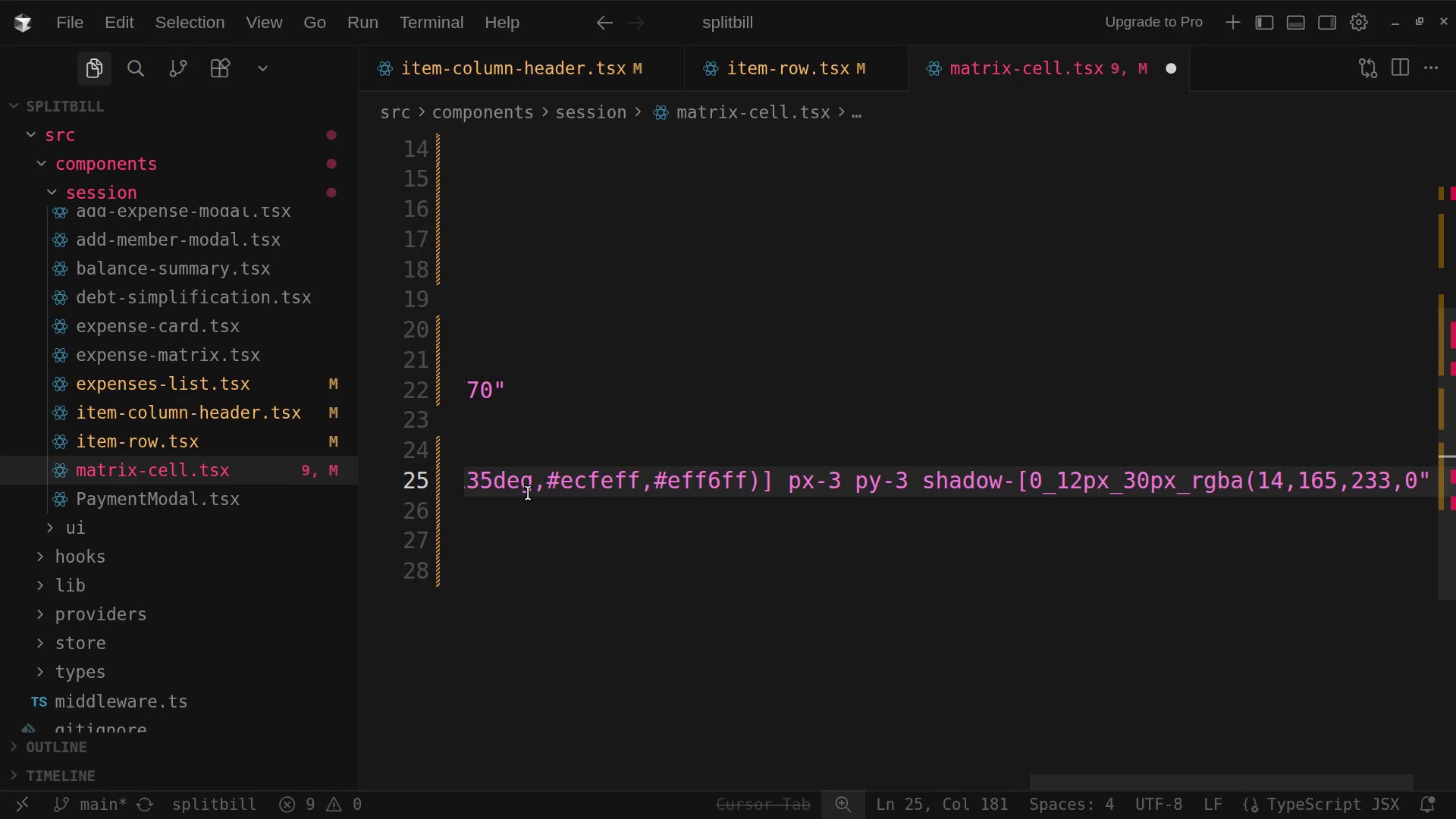 
type(.10)
 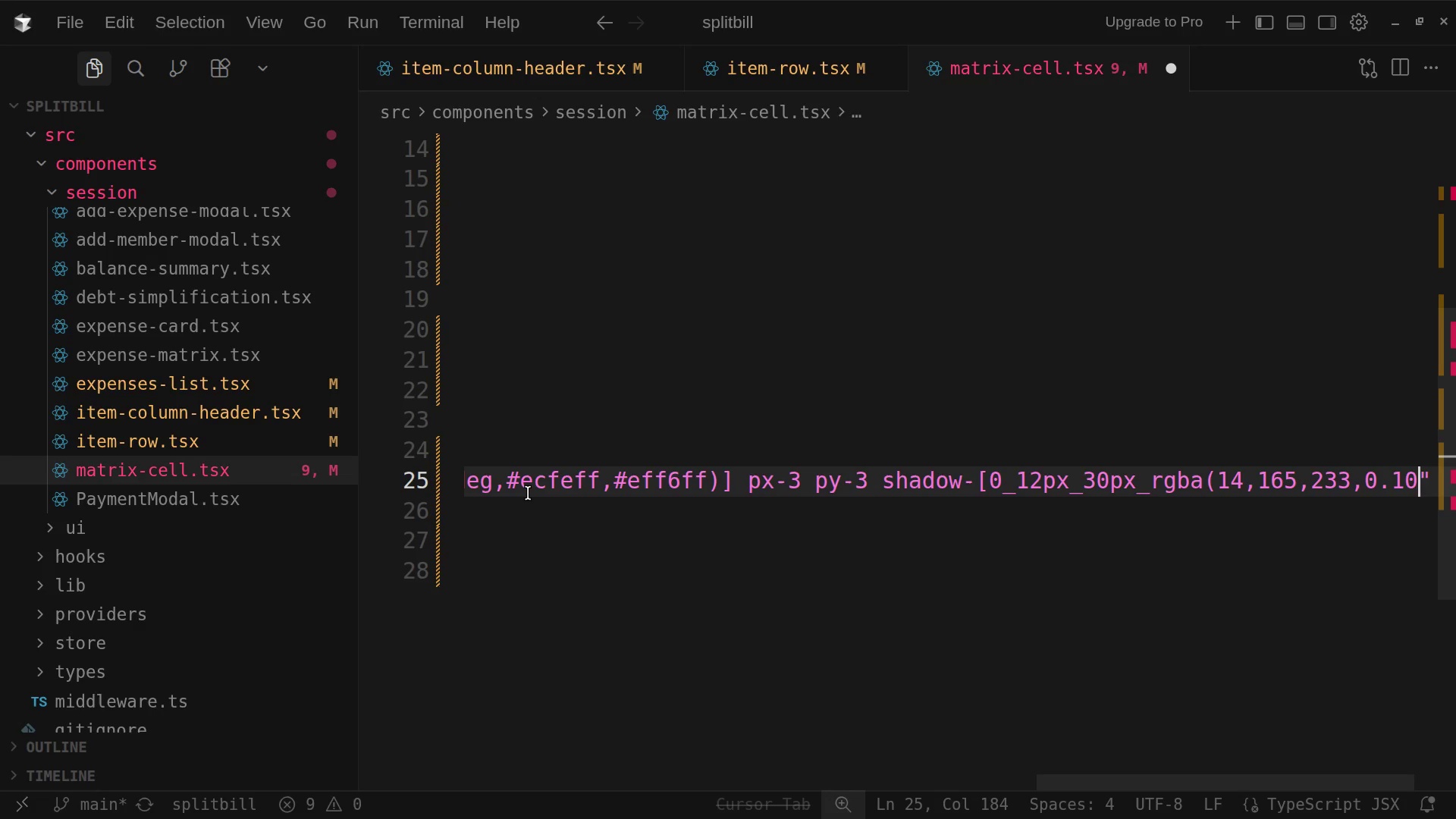 
hold_key(key=ShiftRight, duration=0.96)
 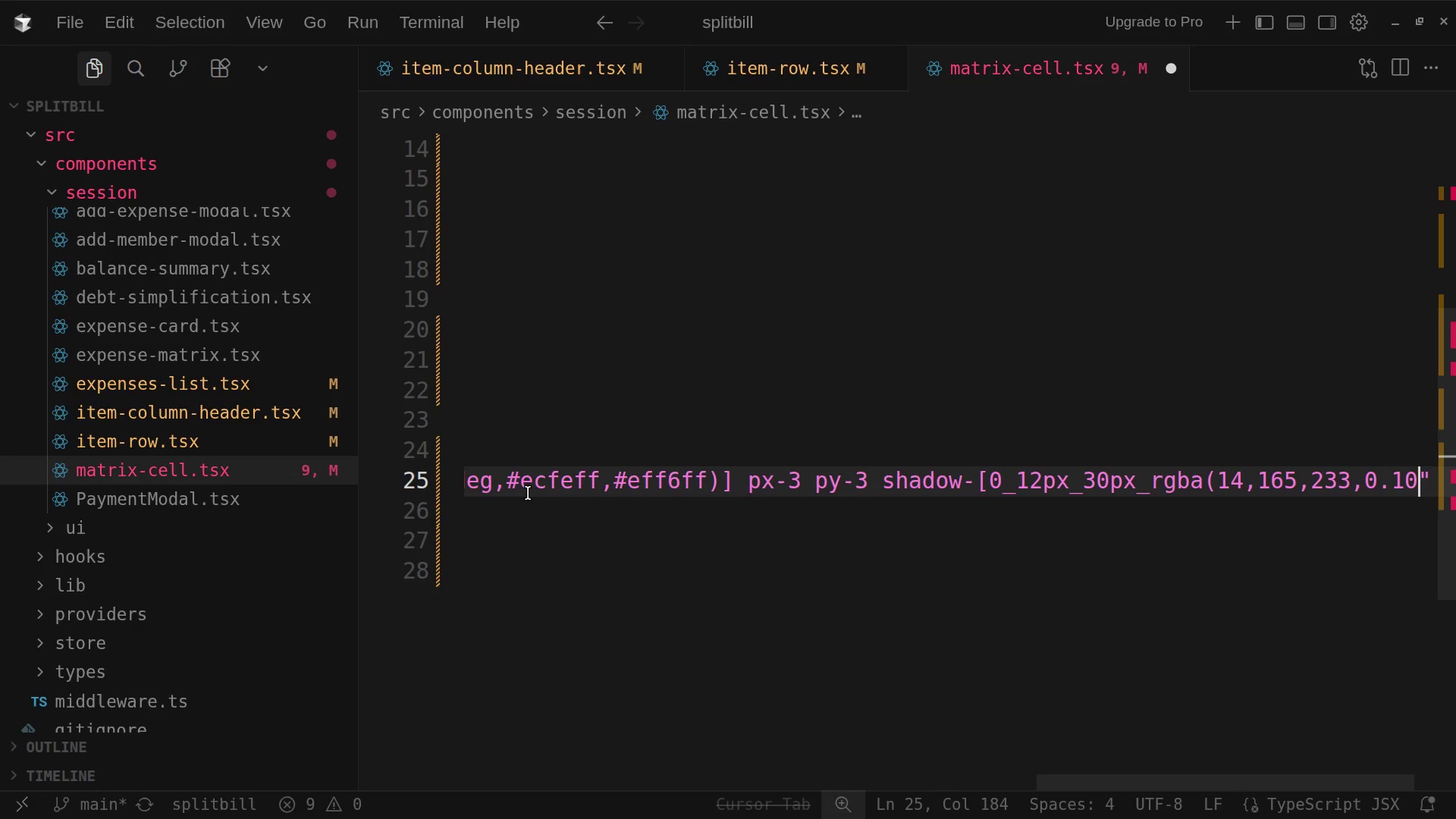 
key(Shift+0)
 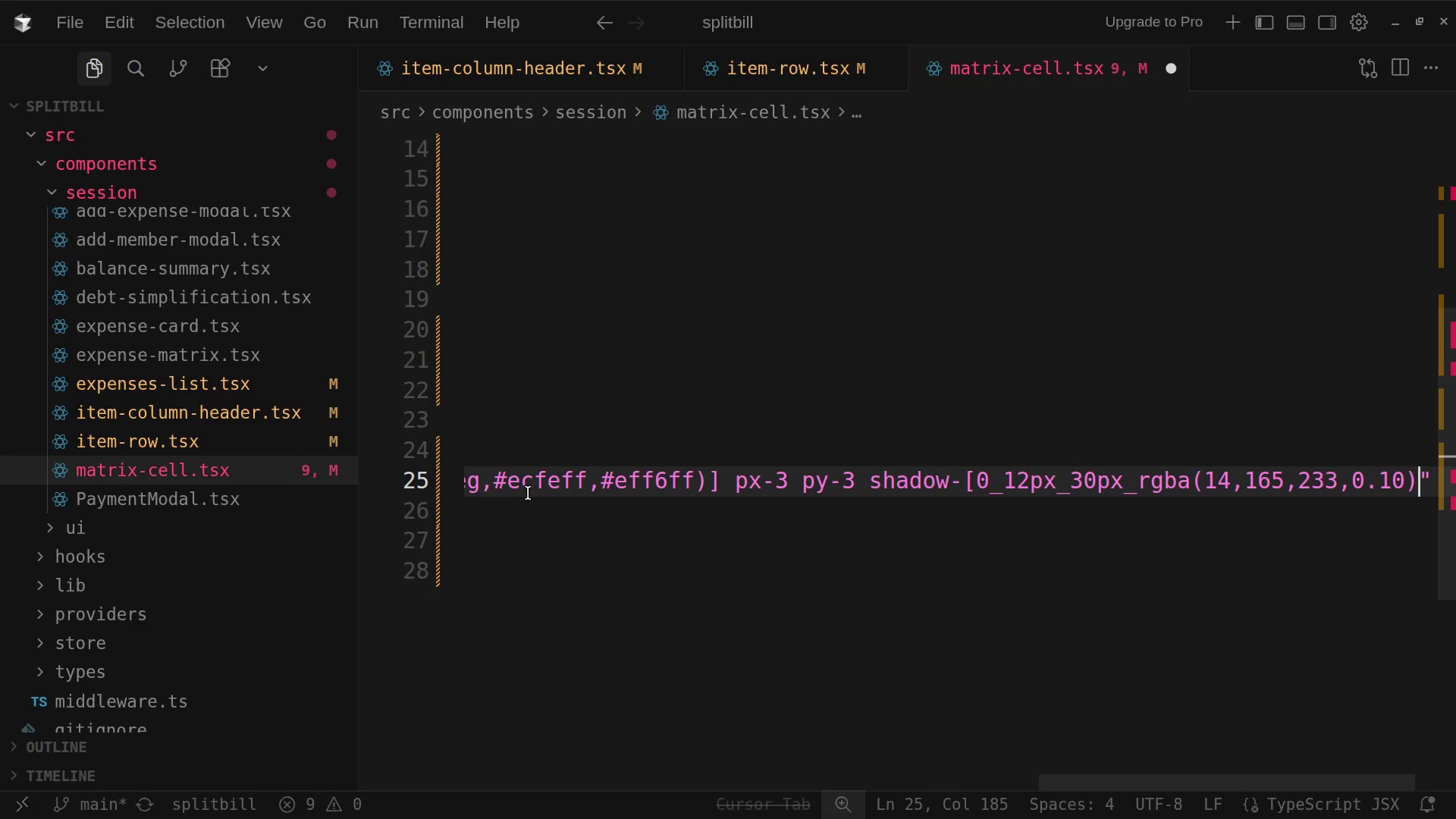 
wait(5.1)
 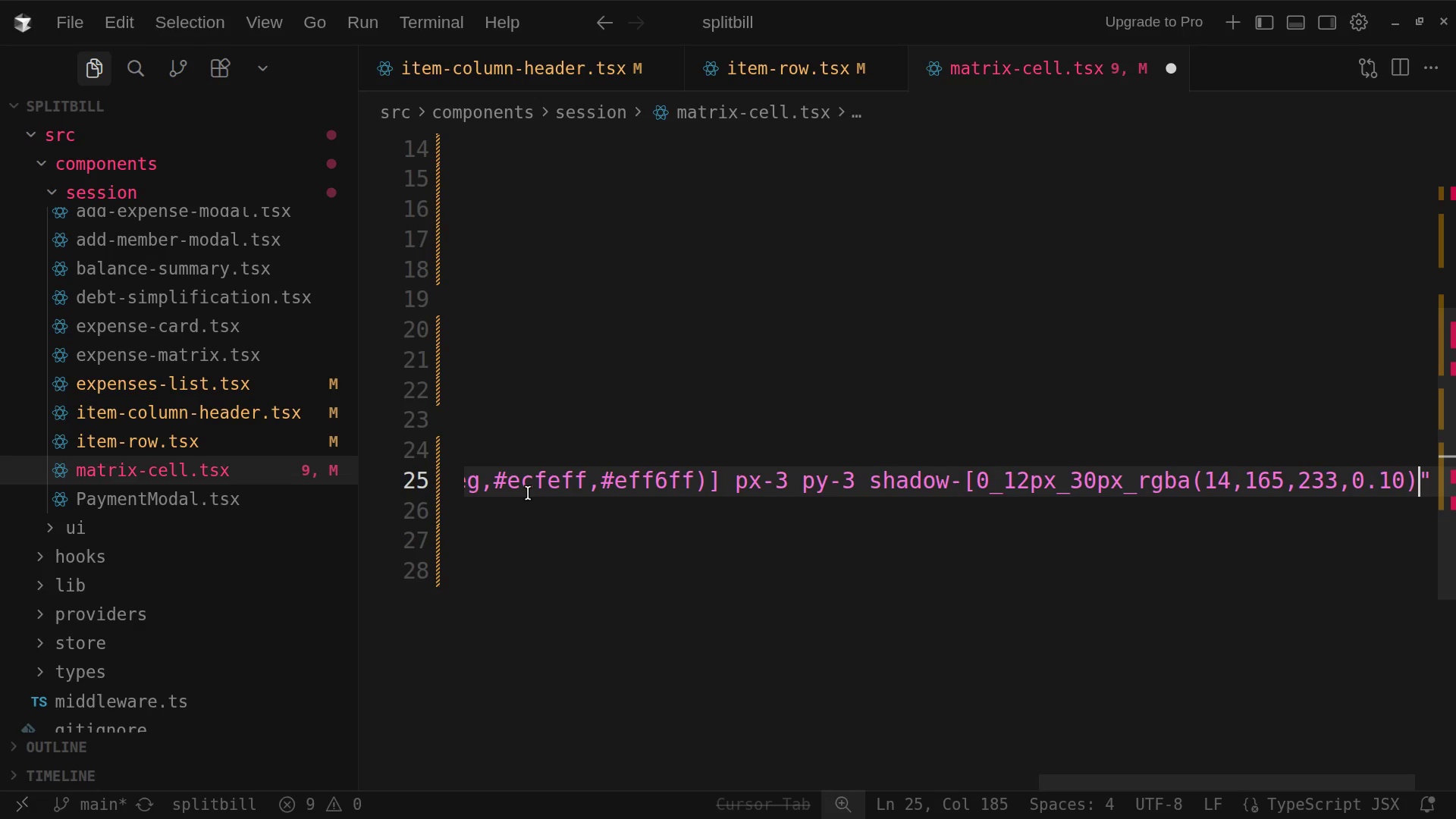 
key(Shift+BracketRight)
 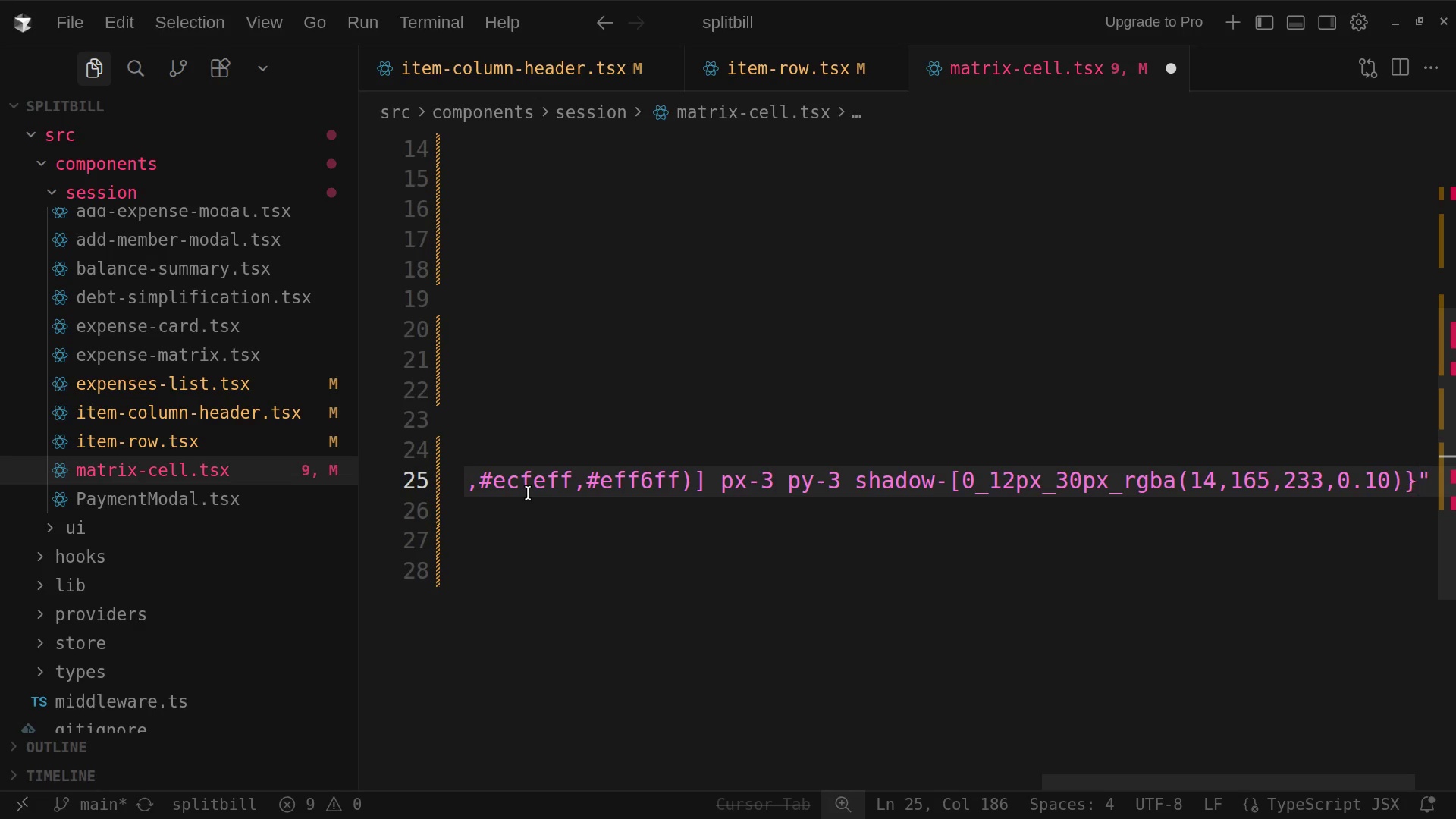 
key(Backspace)
 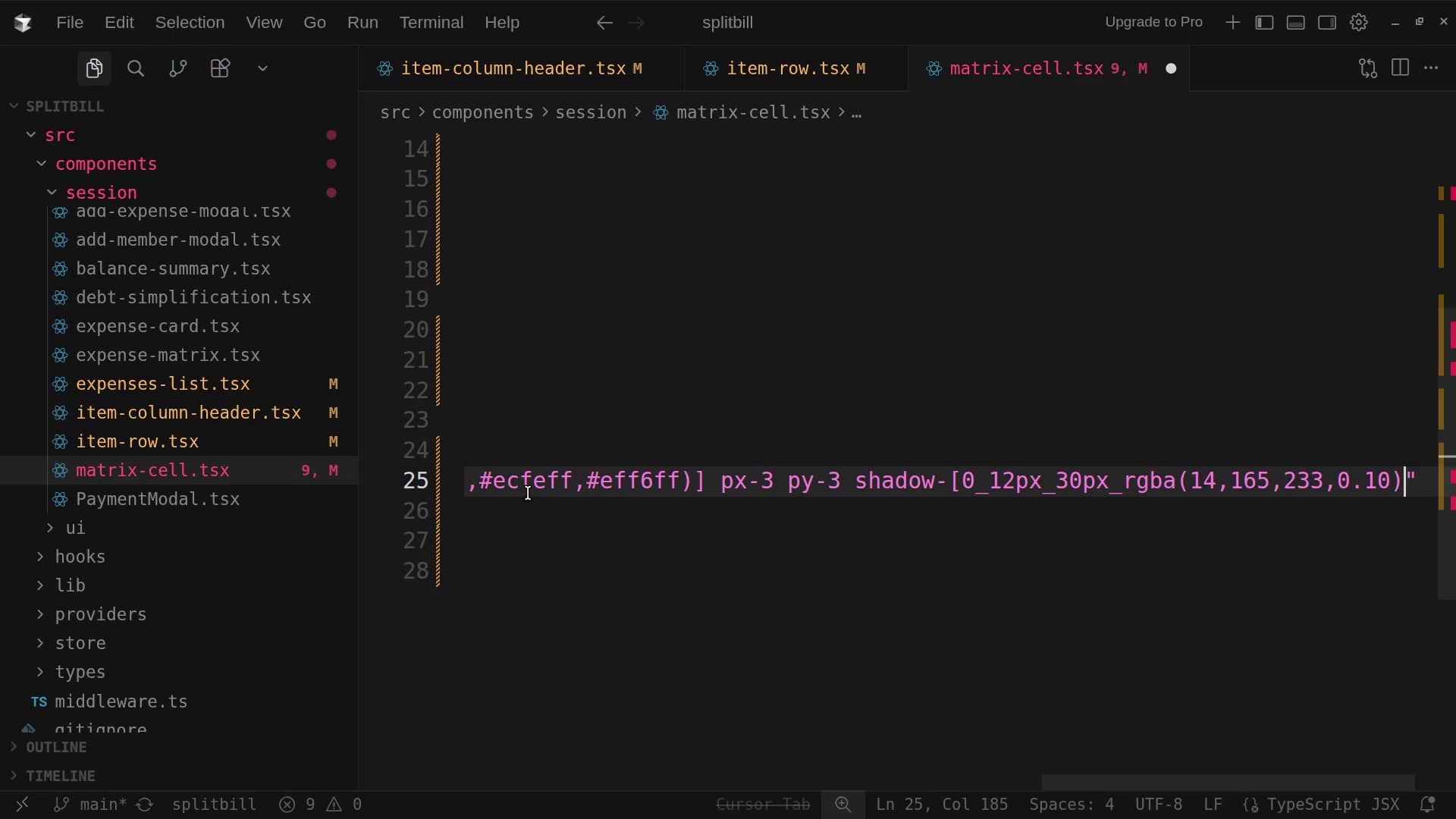 
key(BracketRight)
 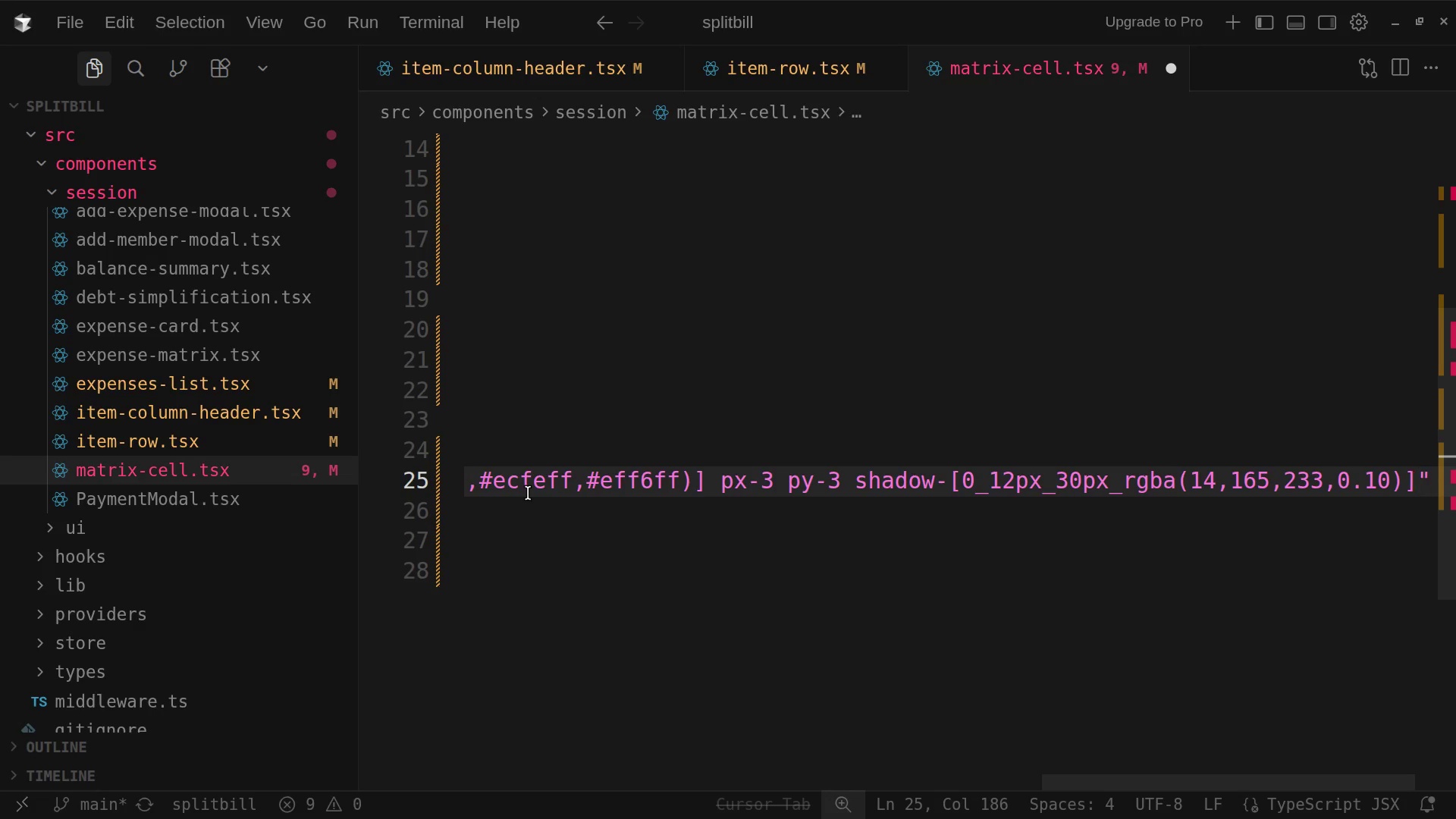 
wait(6.02)
 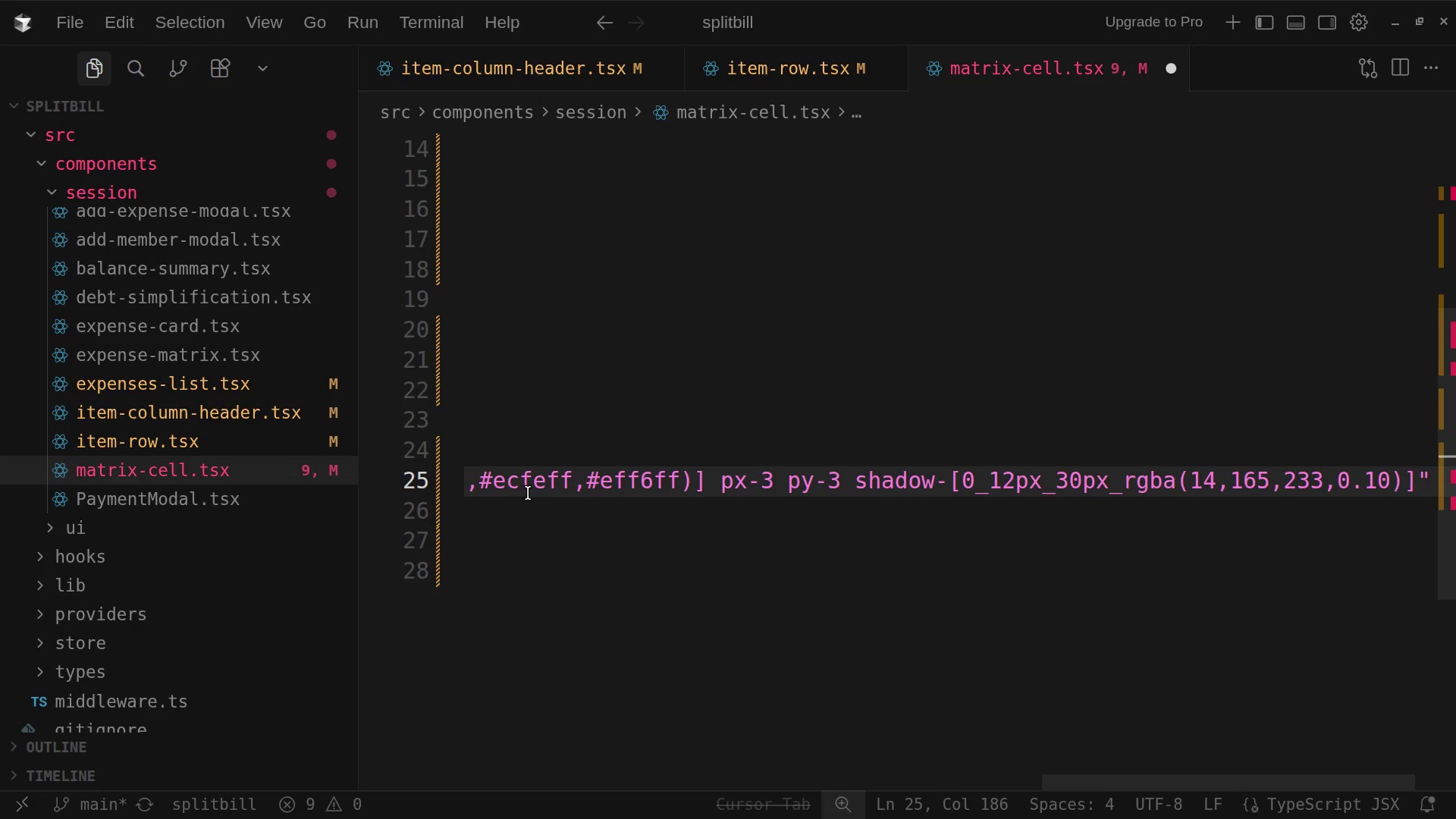 
type( ring)
 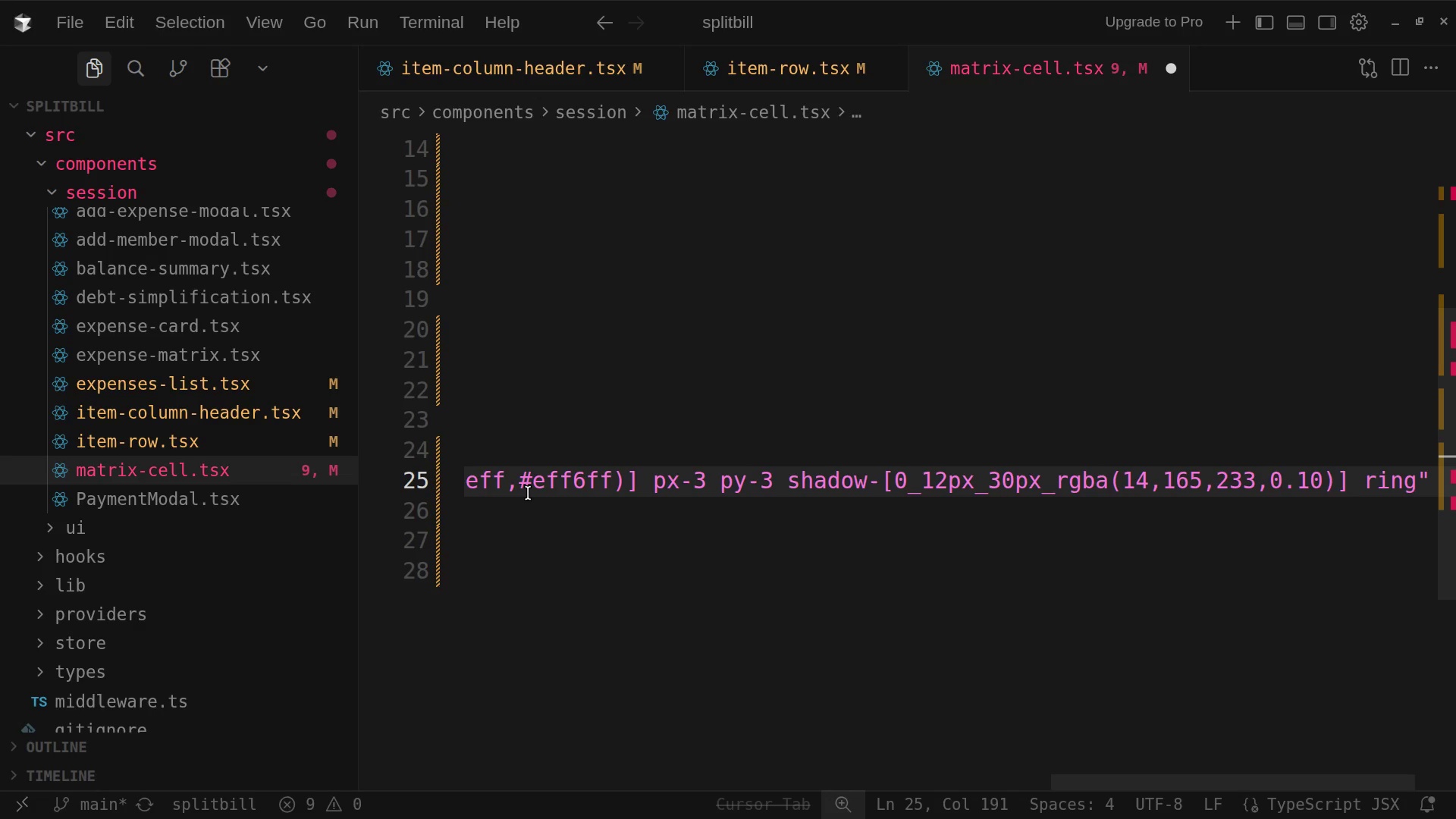 
type(-1 ring)
 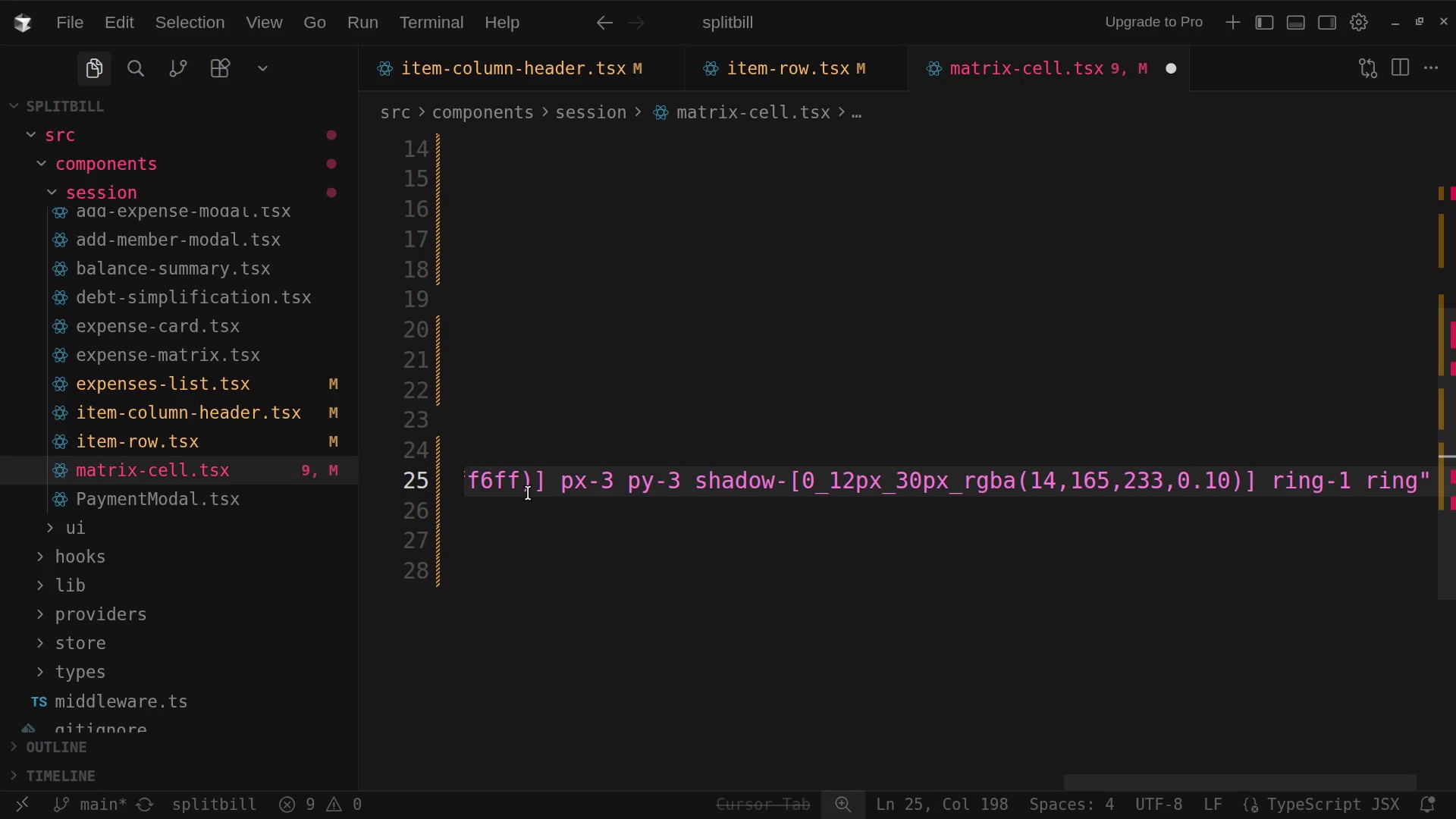 
type(-100)
 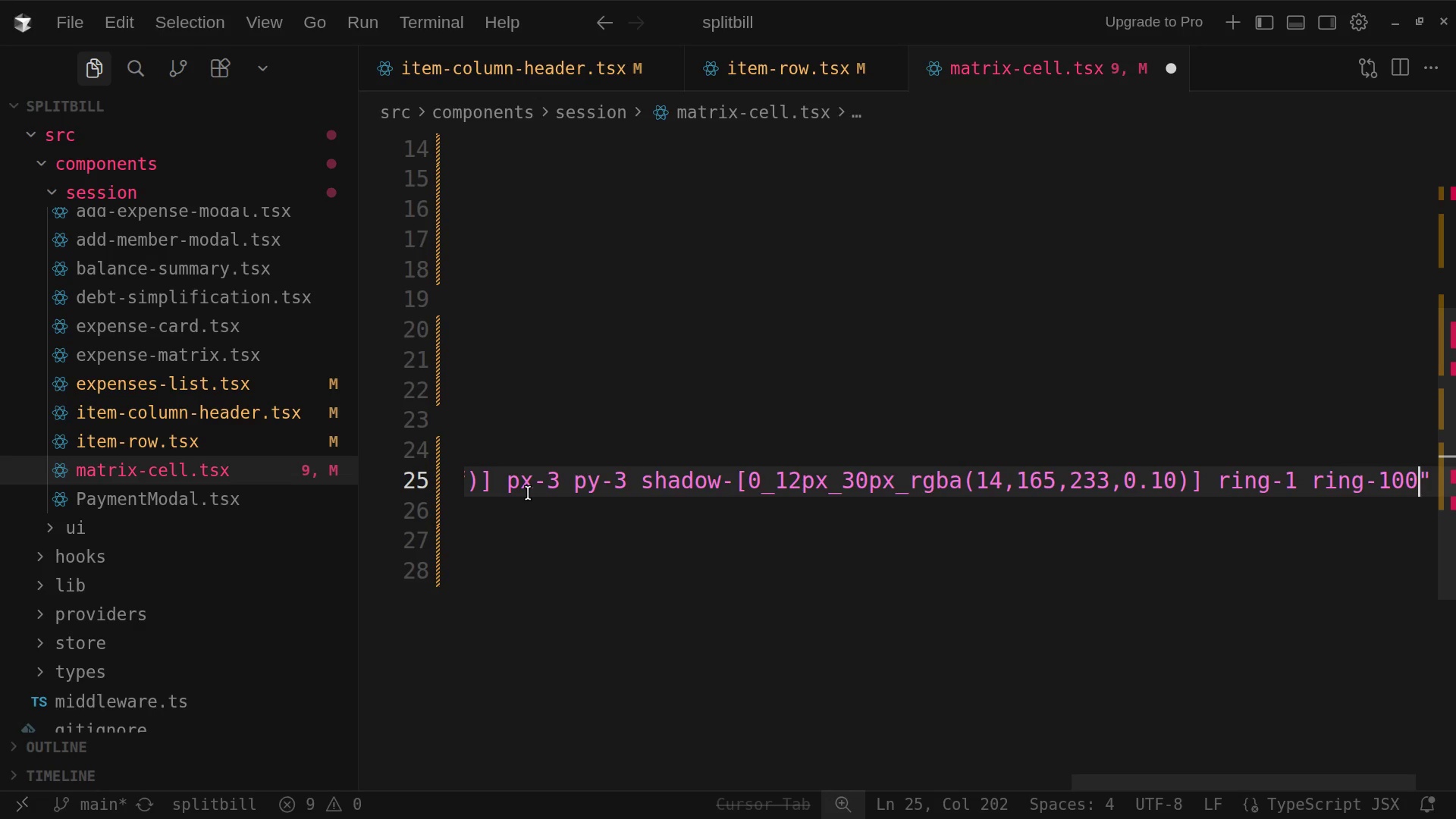 
key(ArrowRight)
 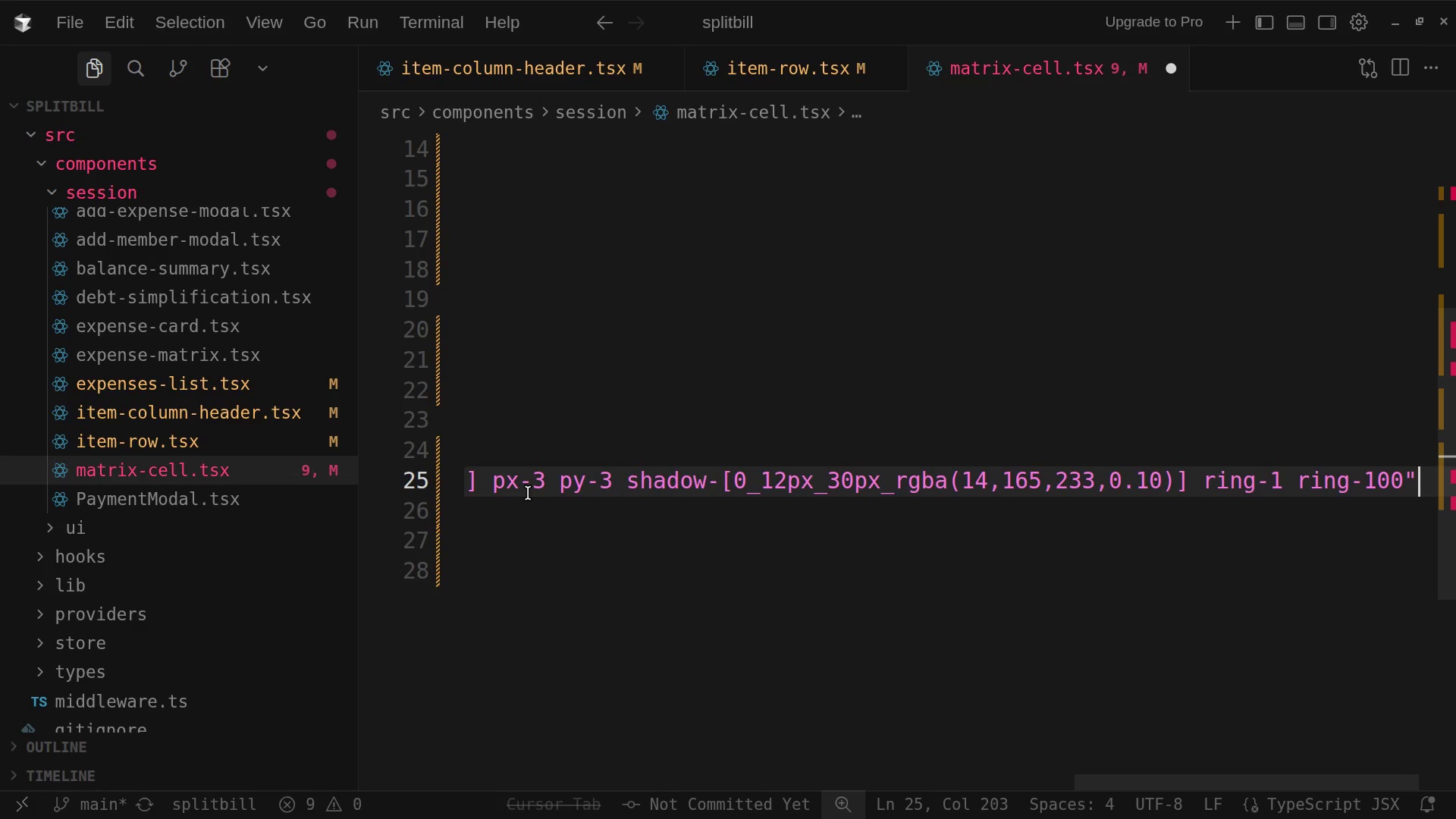 
key(Shift+Period)
 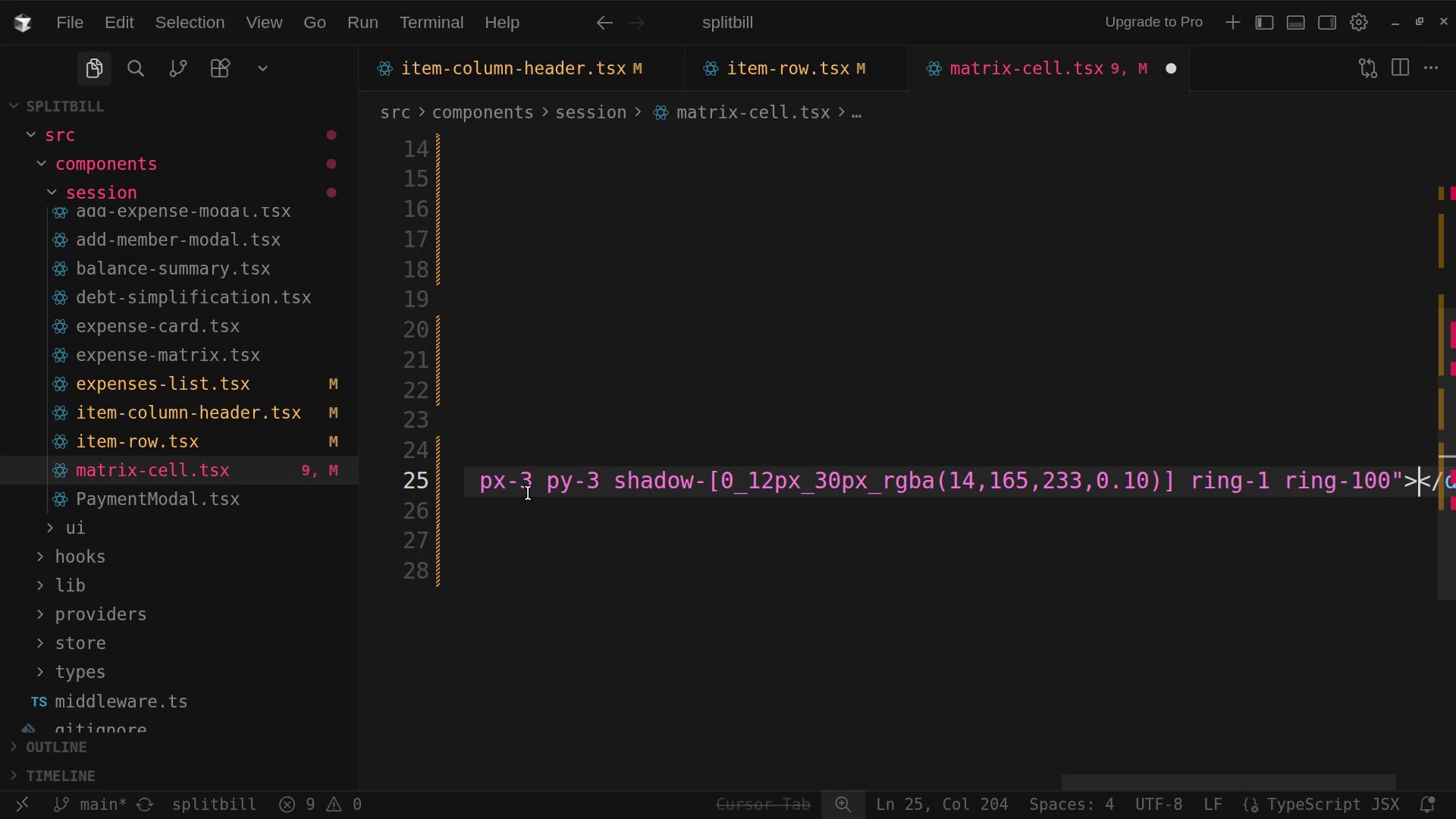 
wait(10.37)
 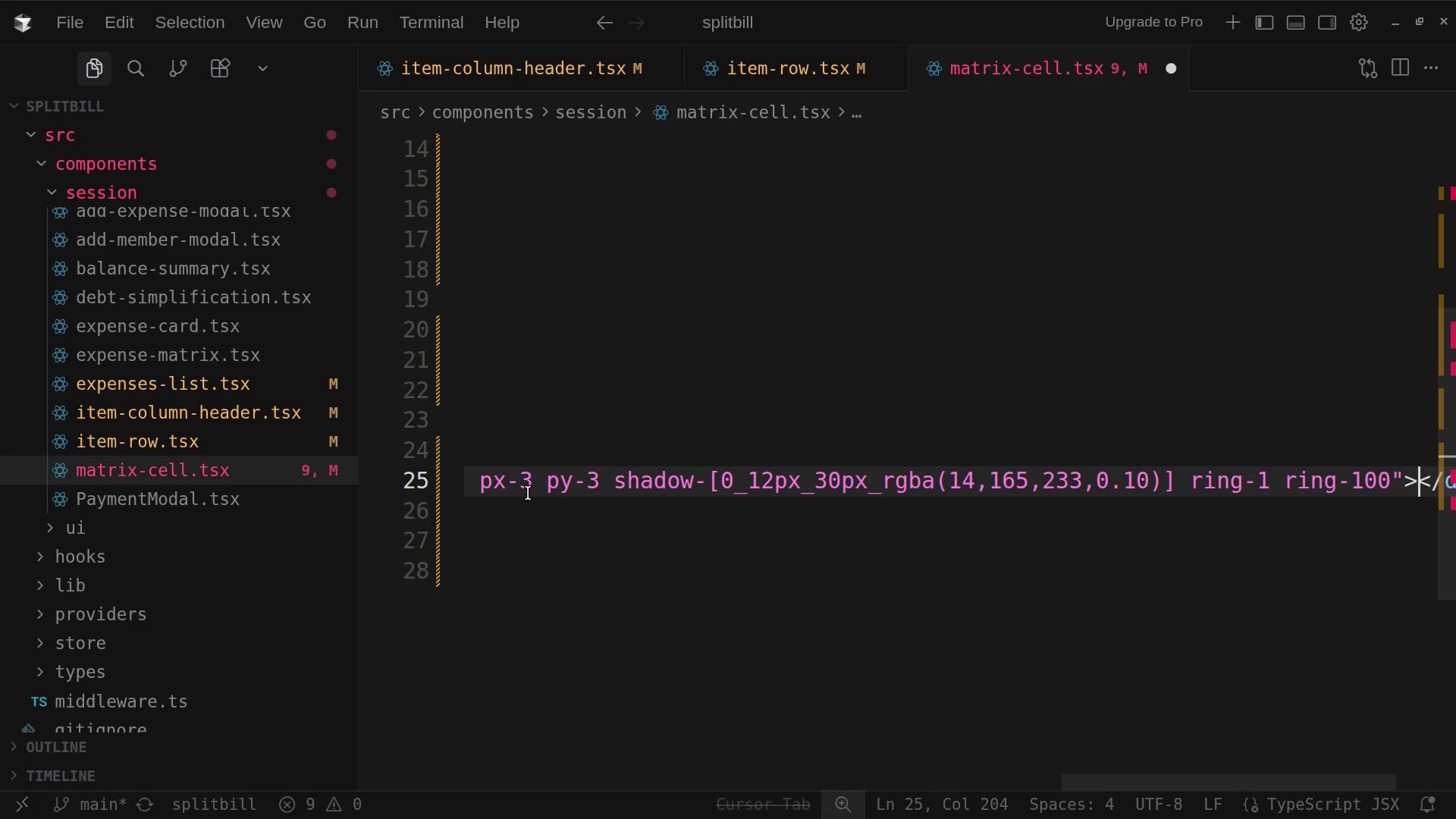 
key(Enter)
 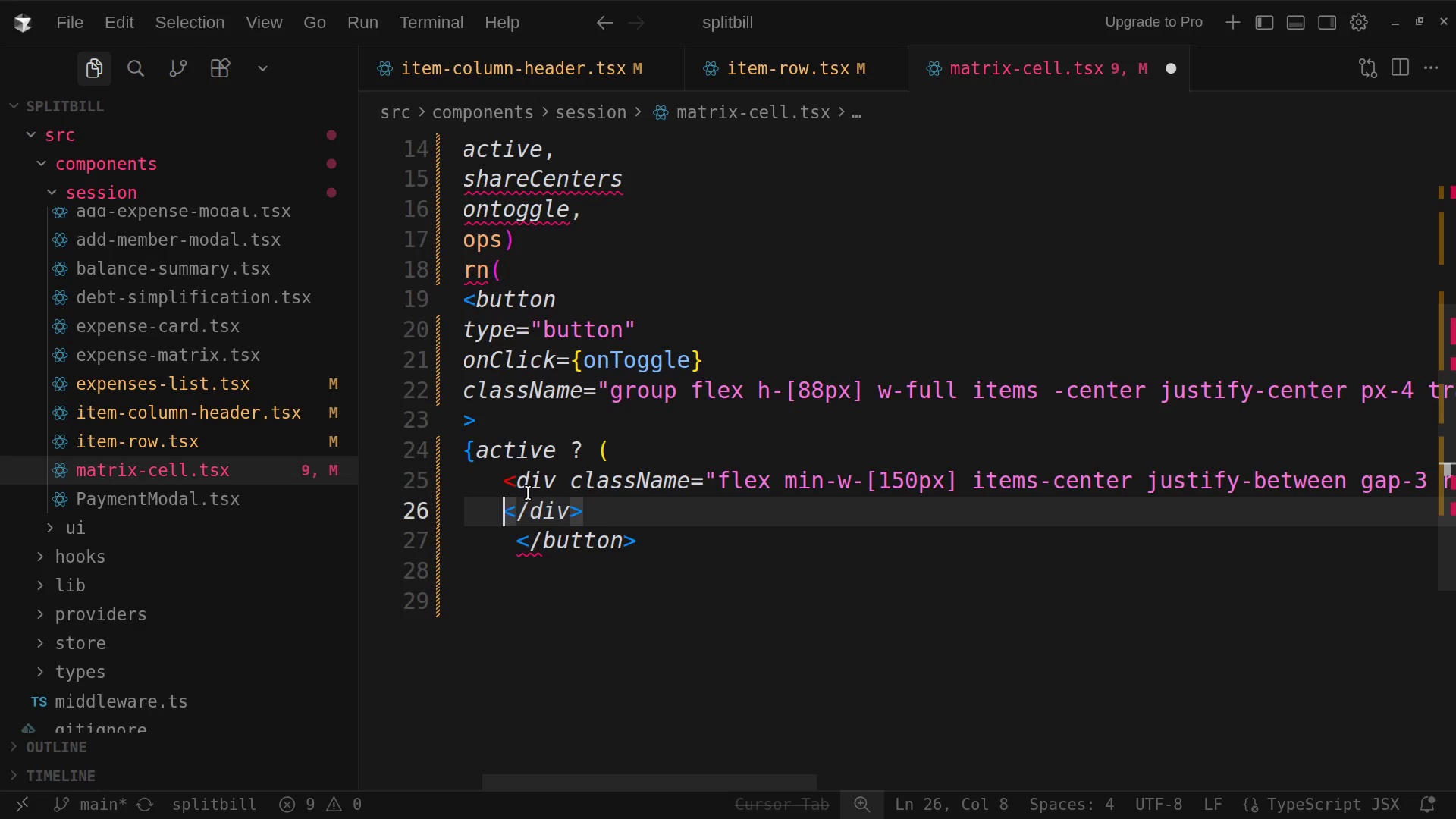 
key(ArrowRight)
 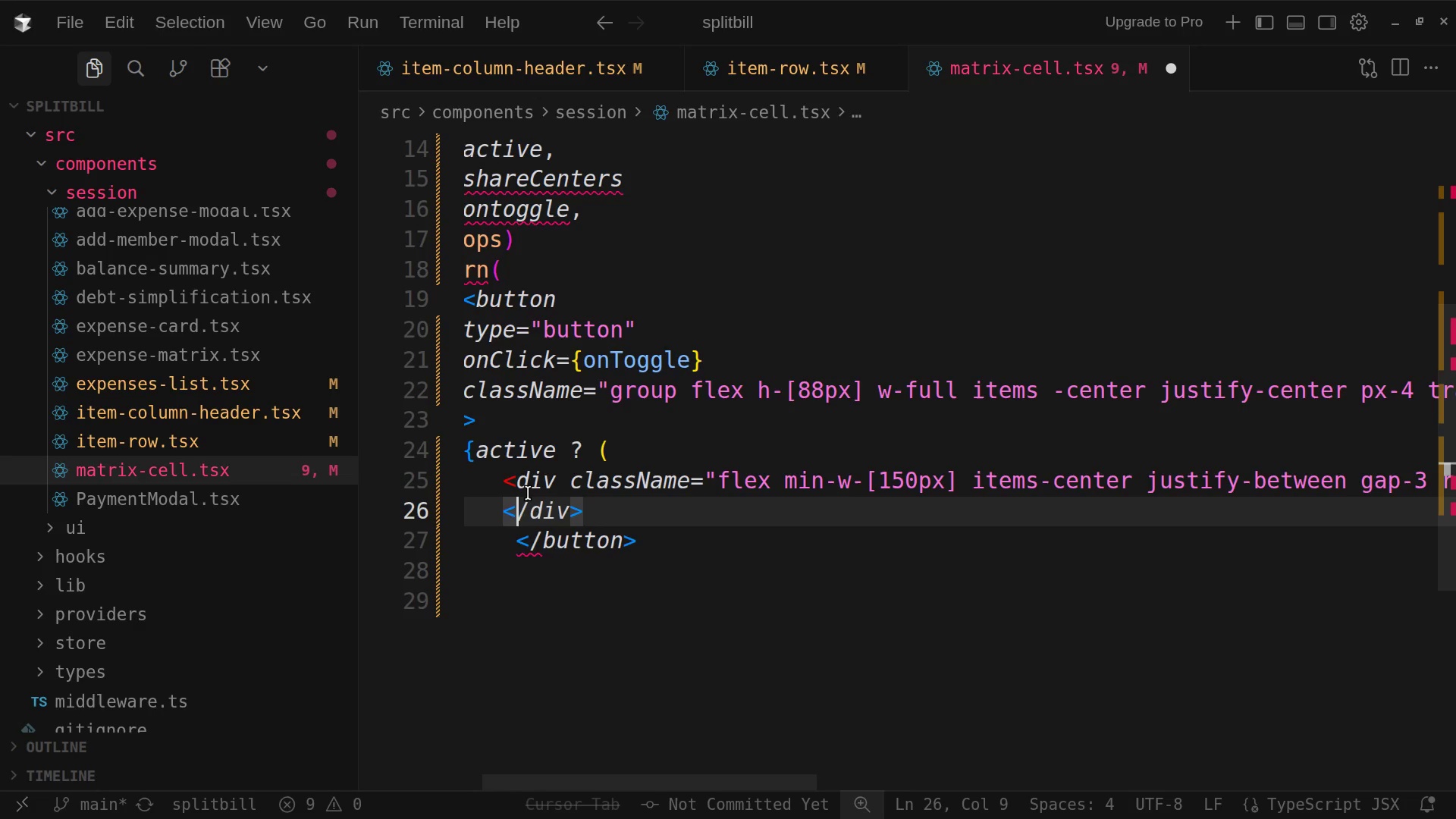 
key(ArrowRight)
 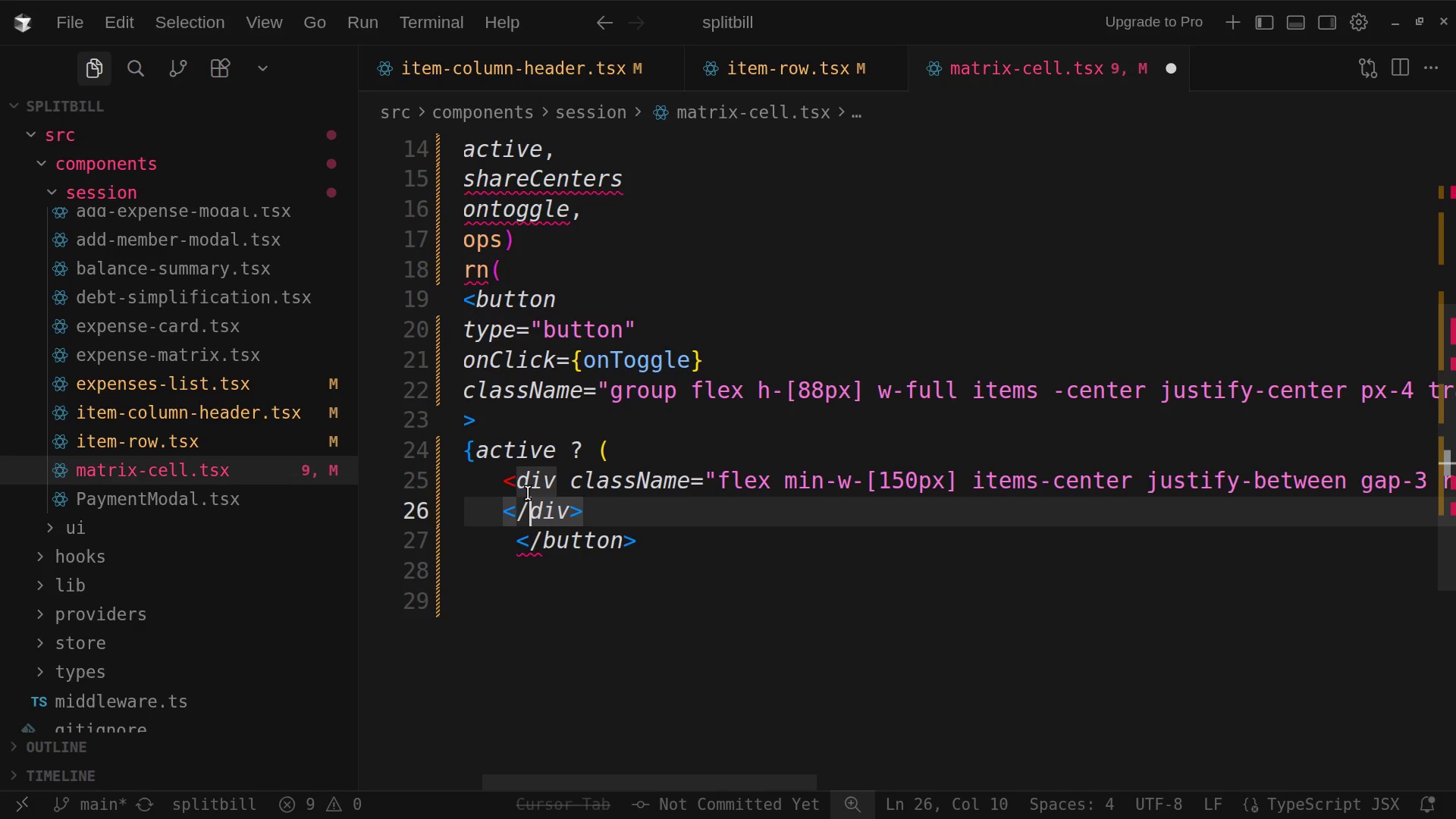 
key(ArrowRight)
 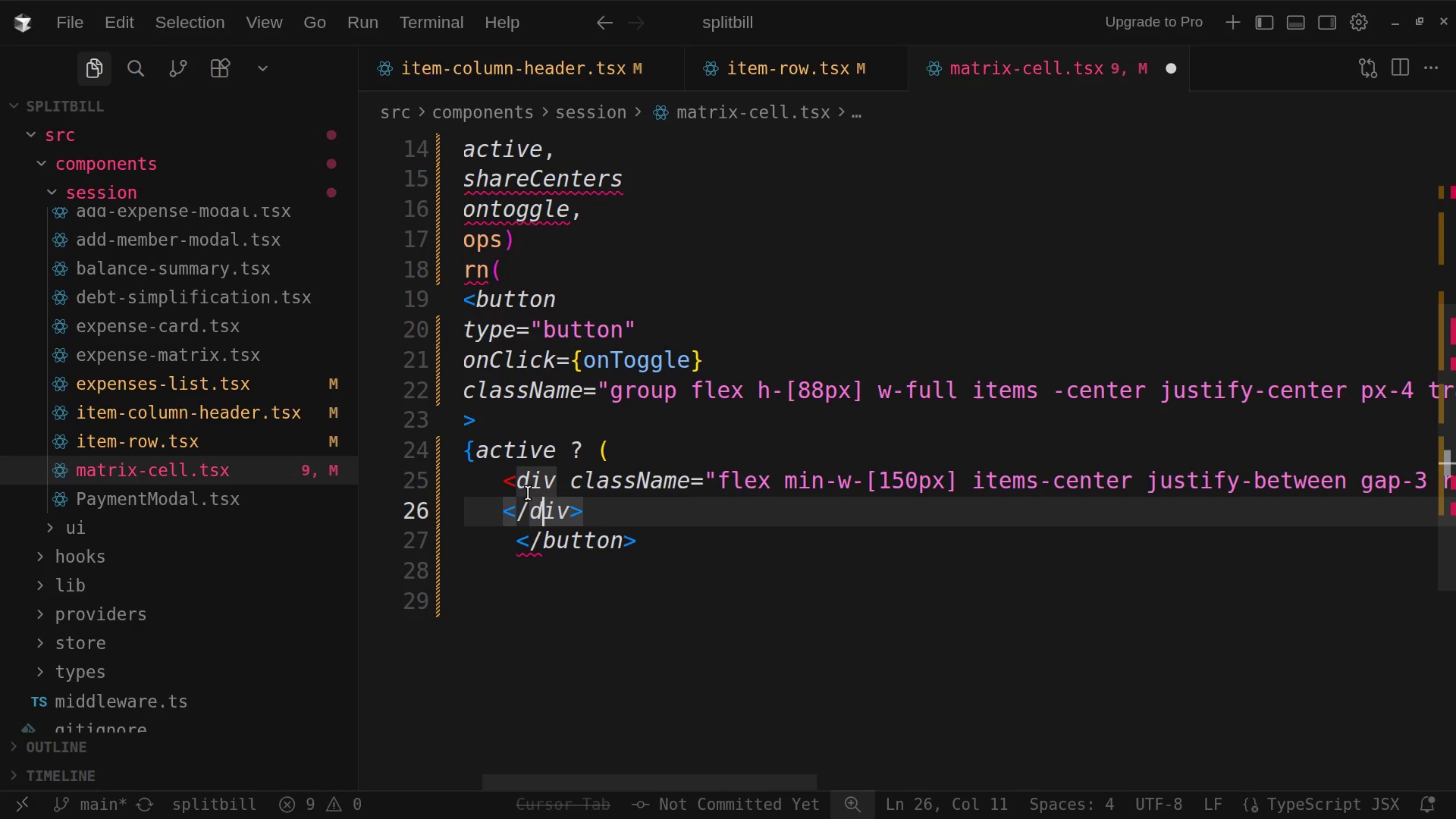 
key(ArrowRight)
 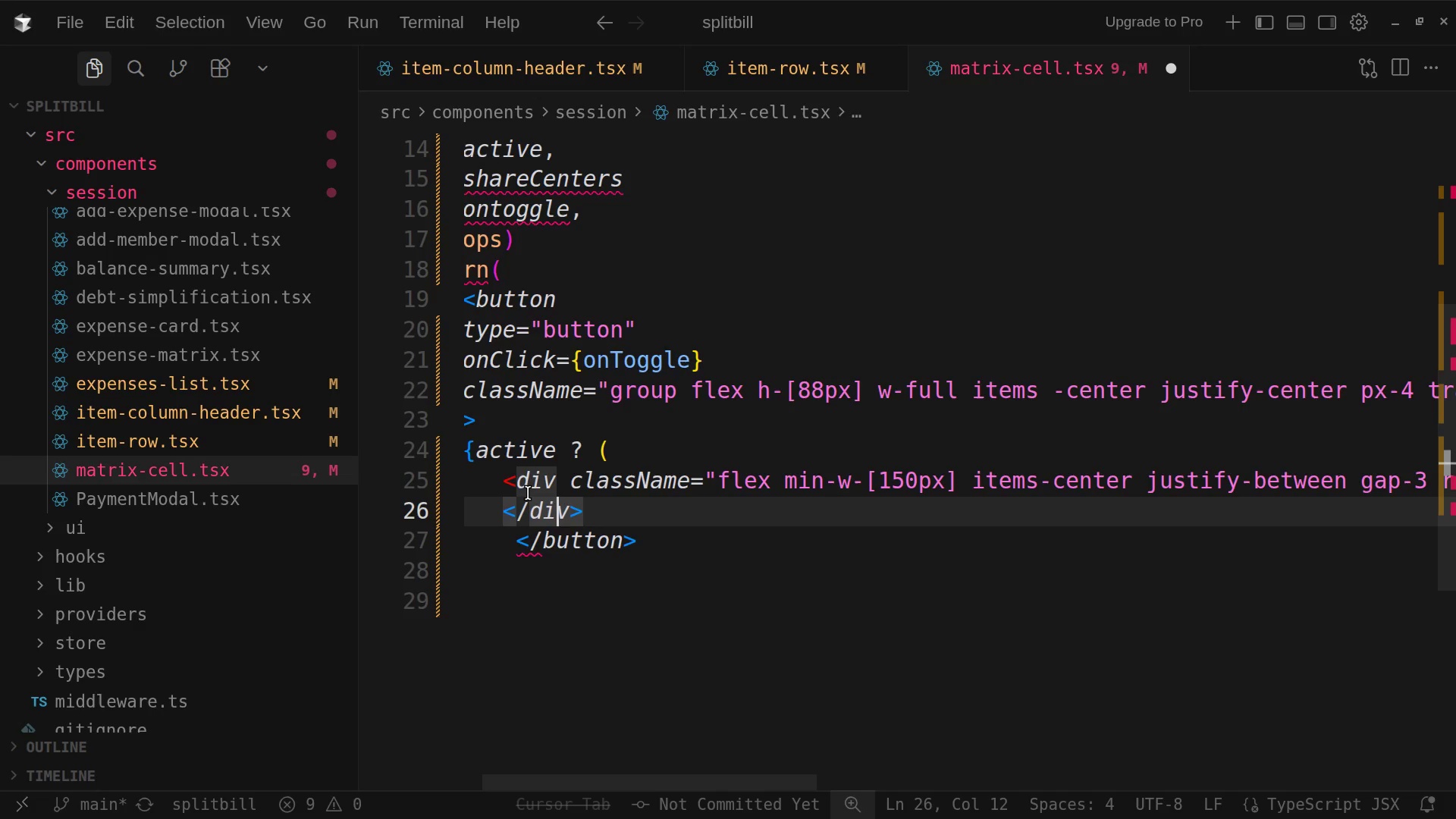 
key(ArrowRight)
 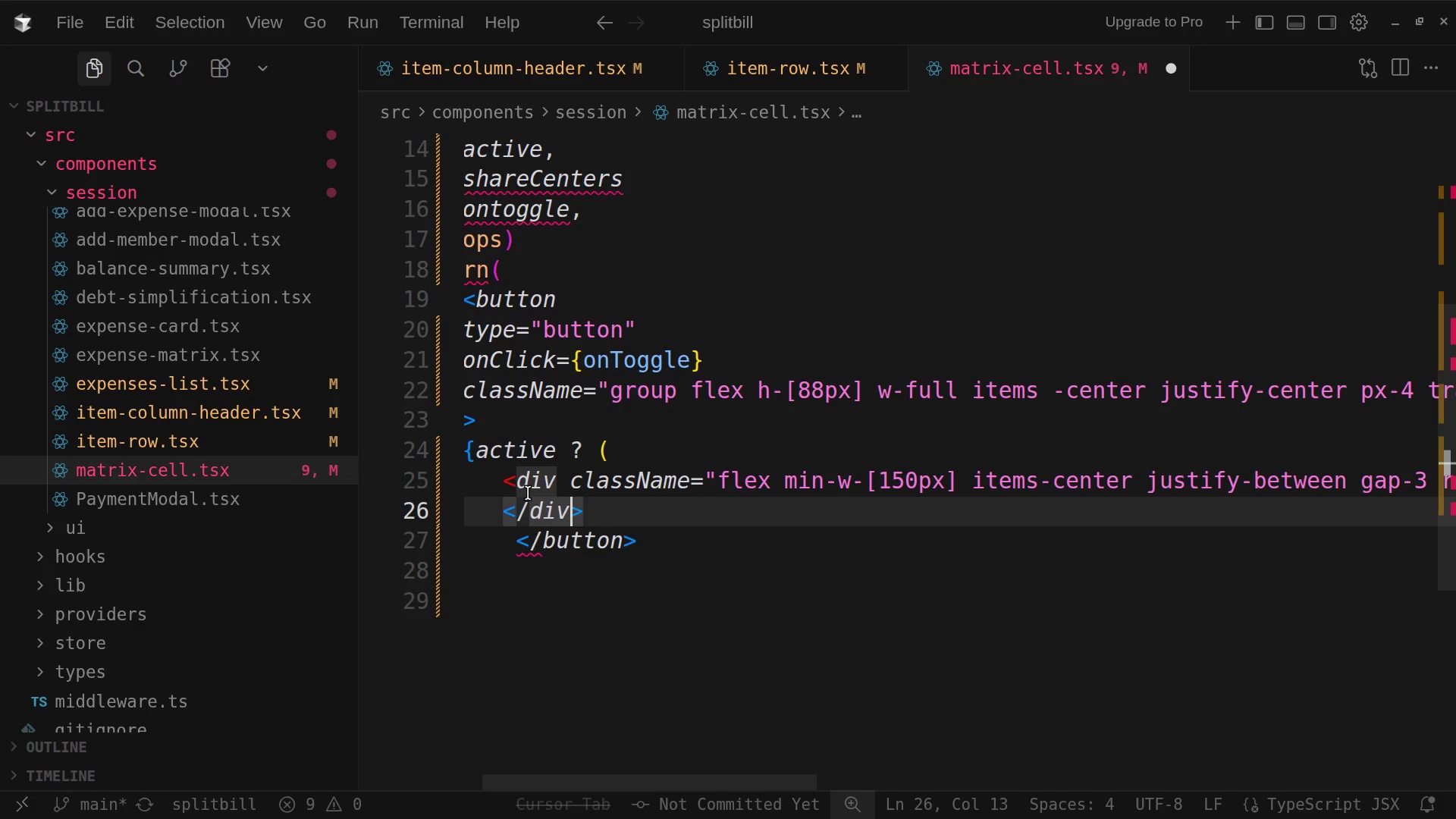 
key(ArrowRight)
 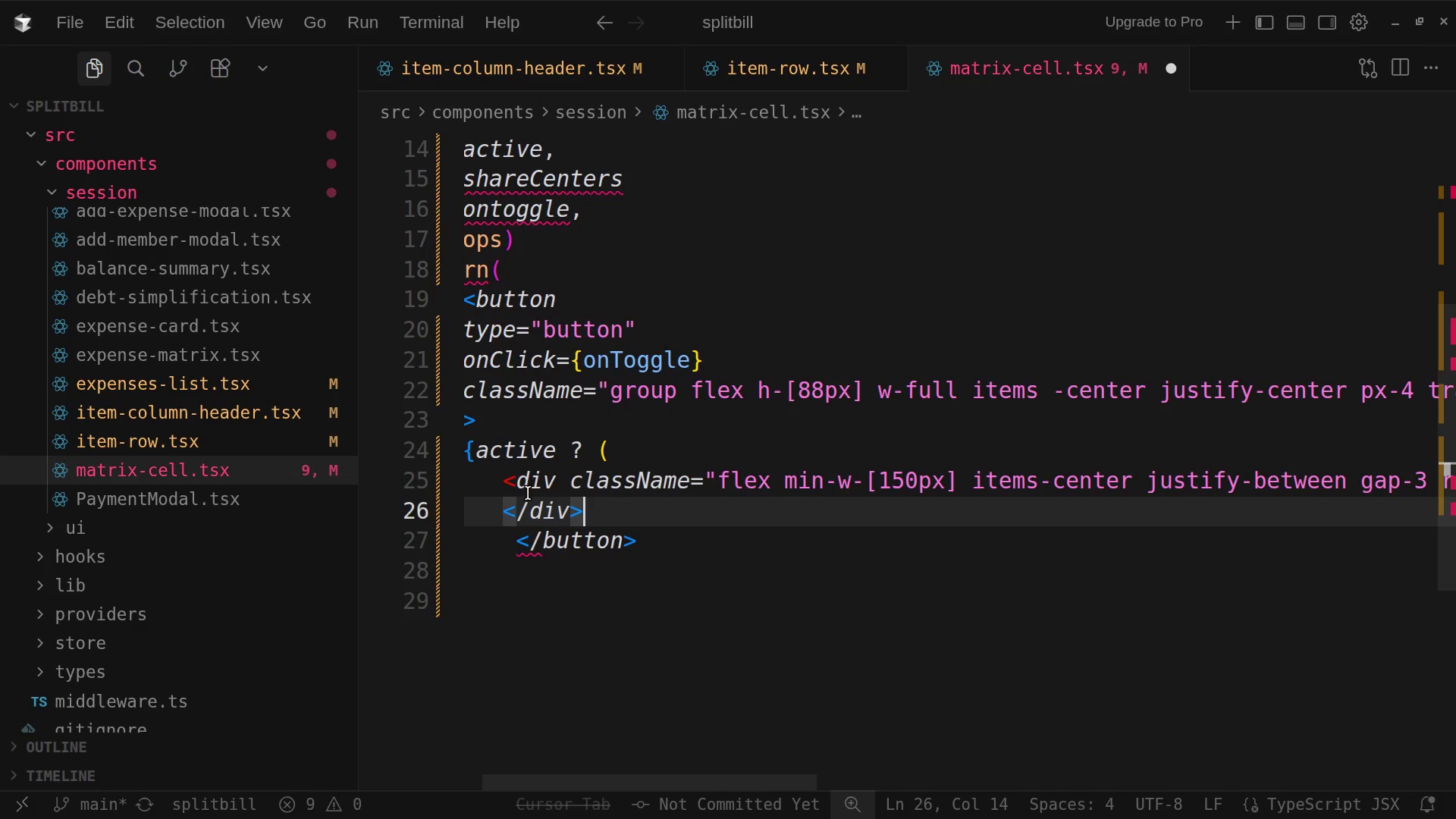 
wait(5.49)
 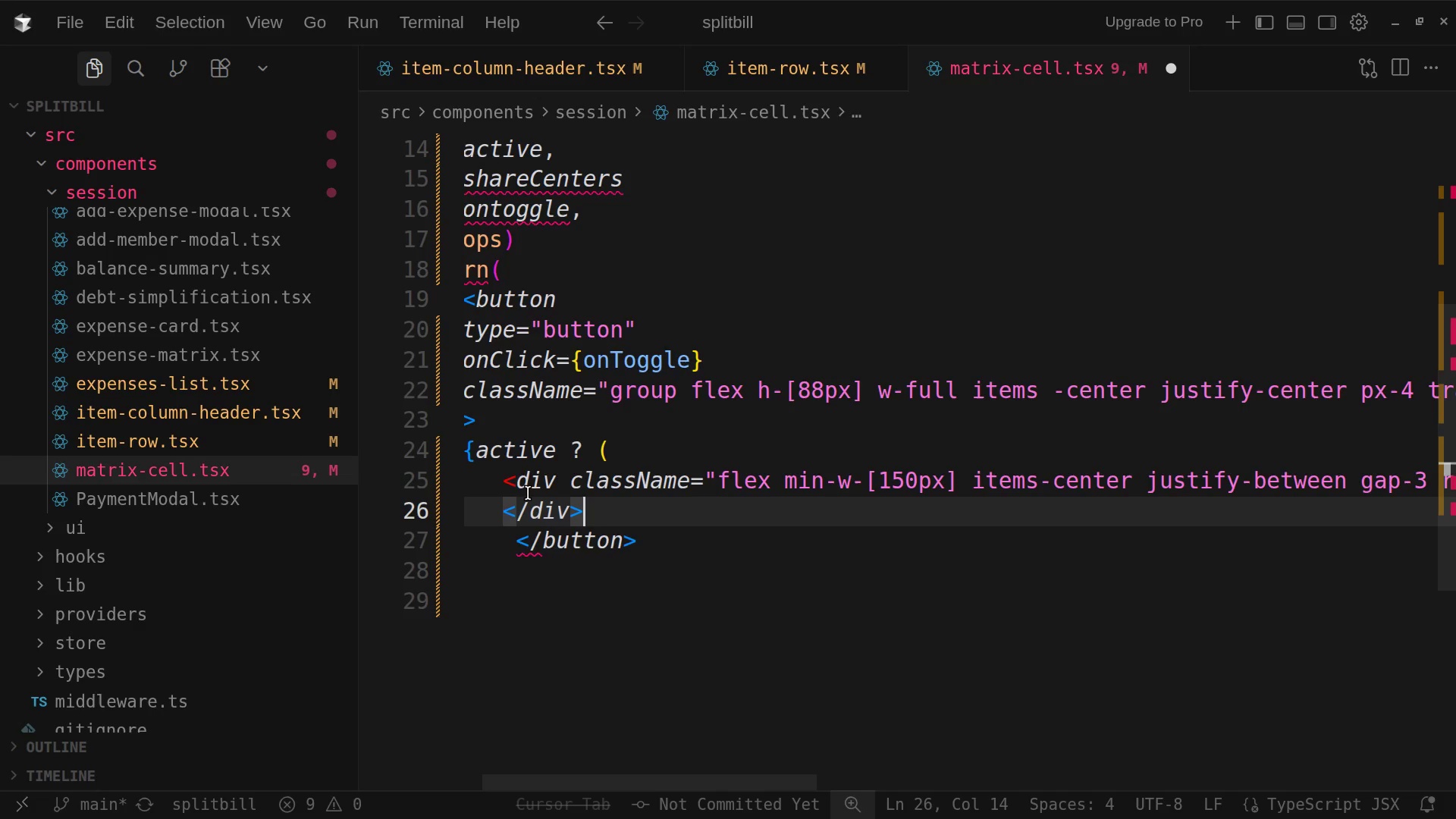 
key(Enter)
 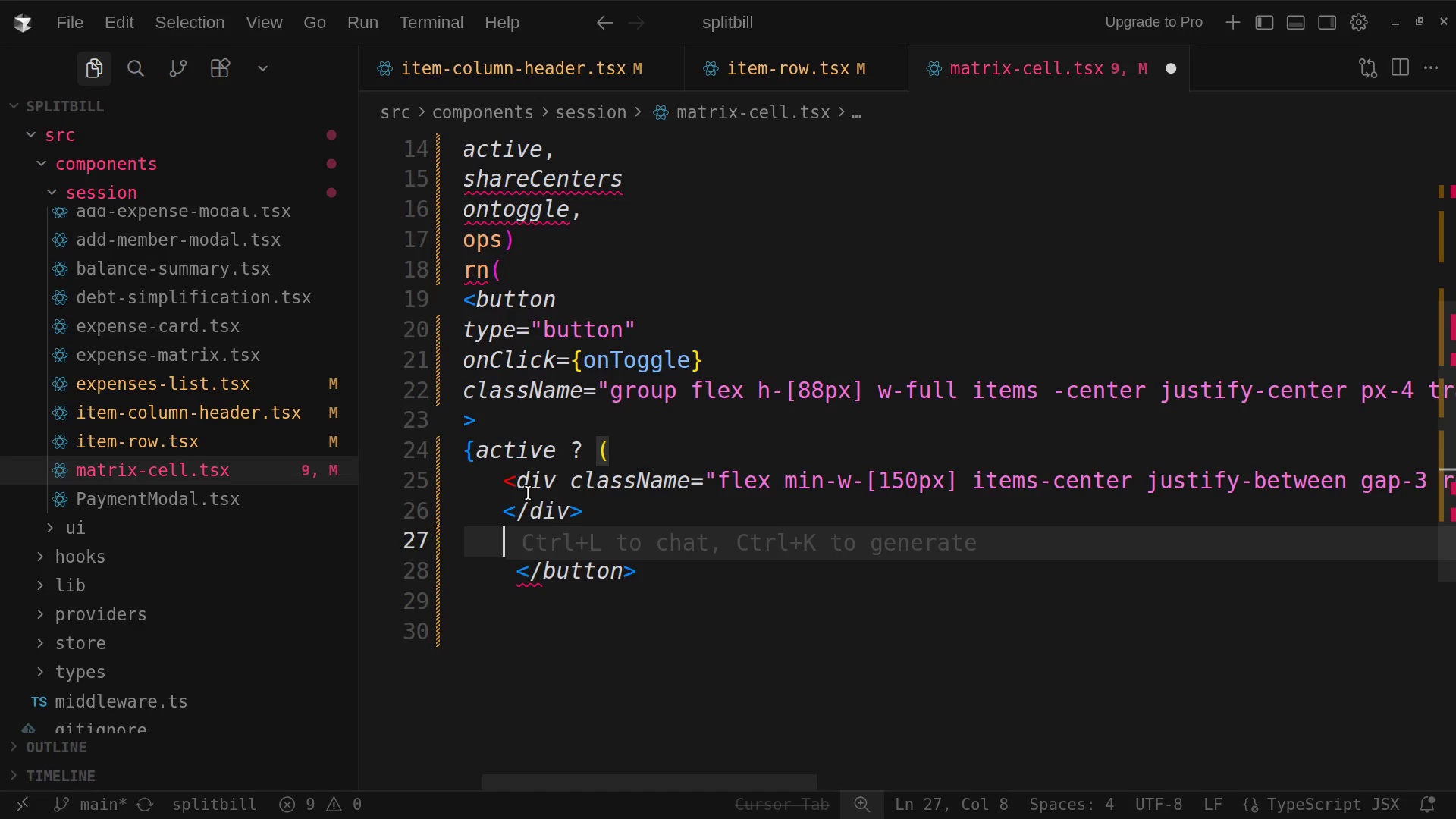 
wait(7.31)
 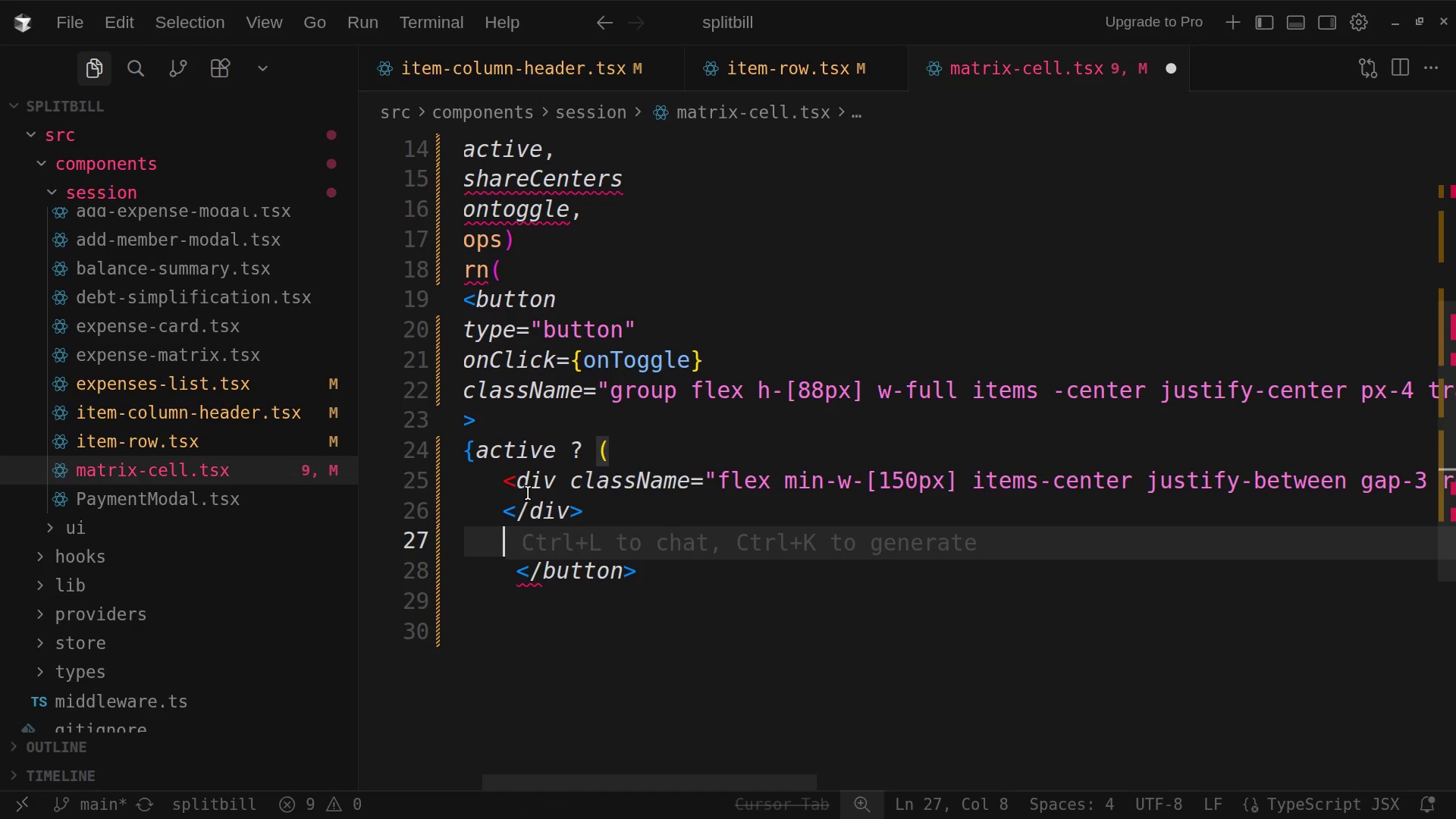 
type(<div)
 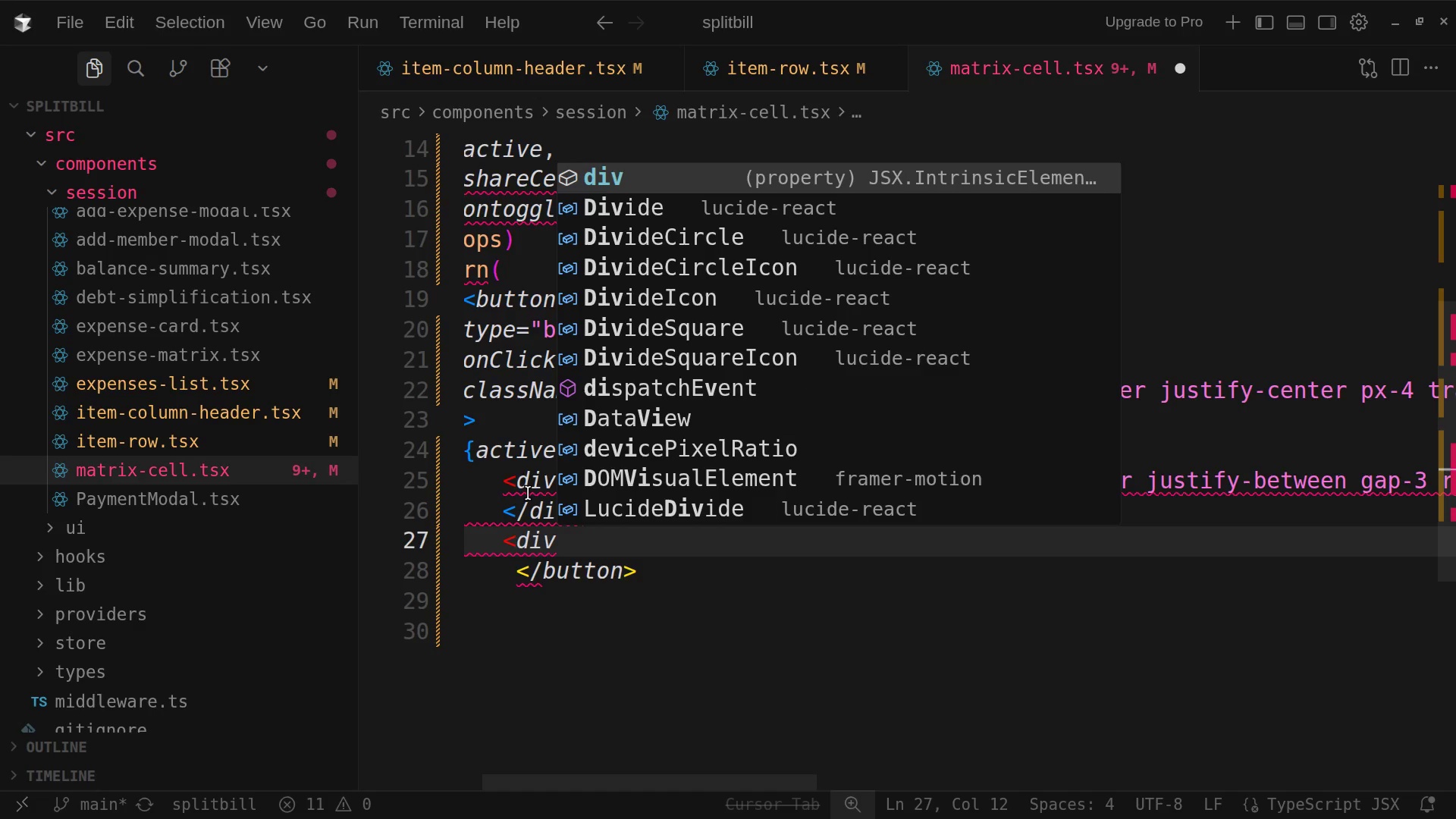 
key(Shift+Period)
 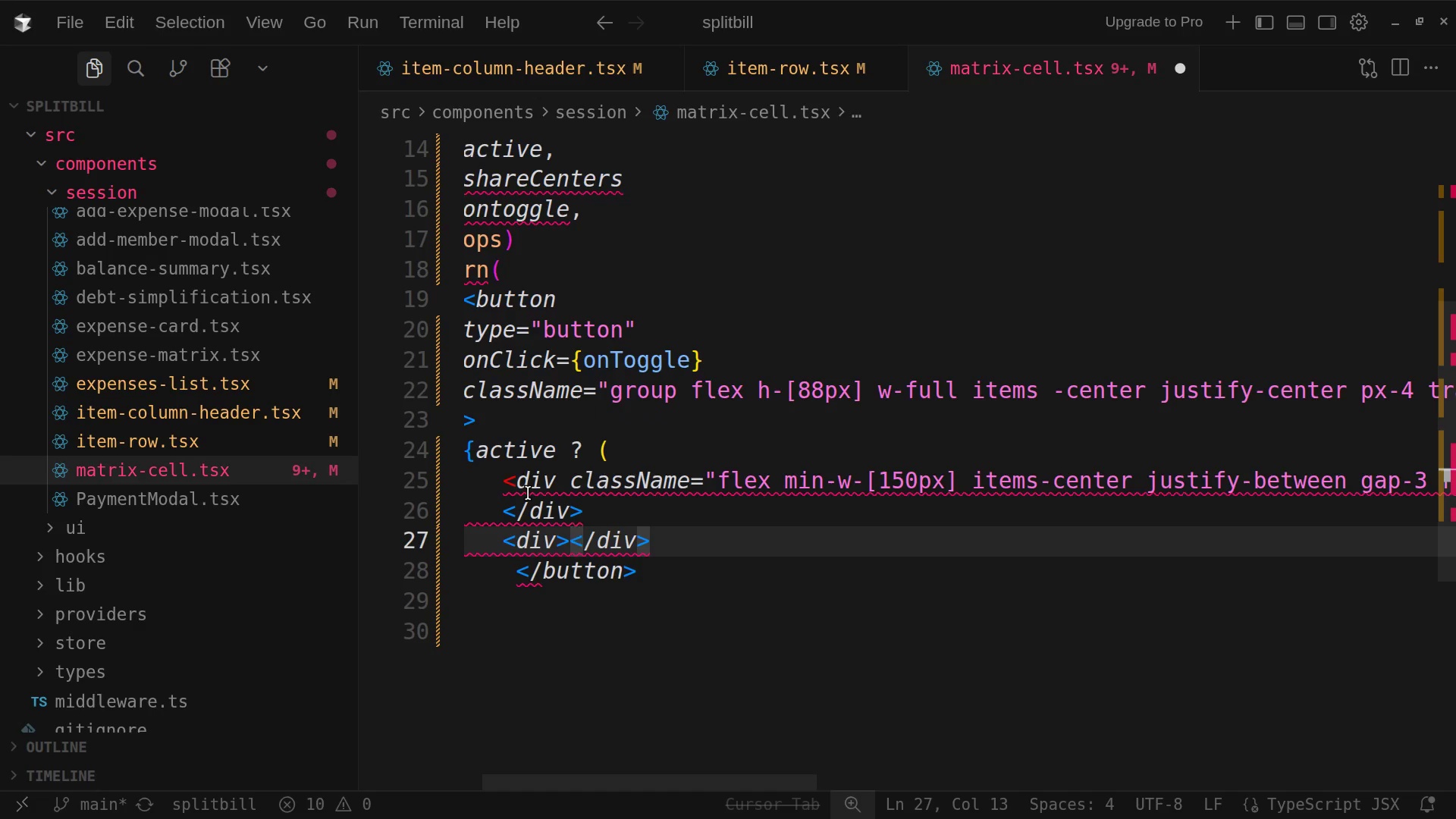 
key(Enter)
 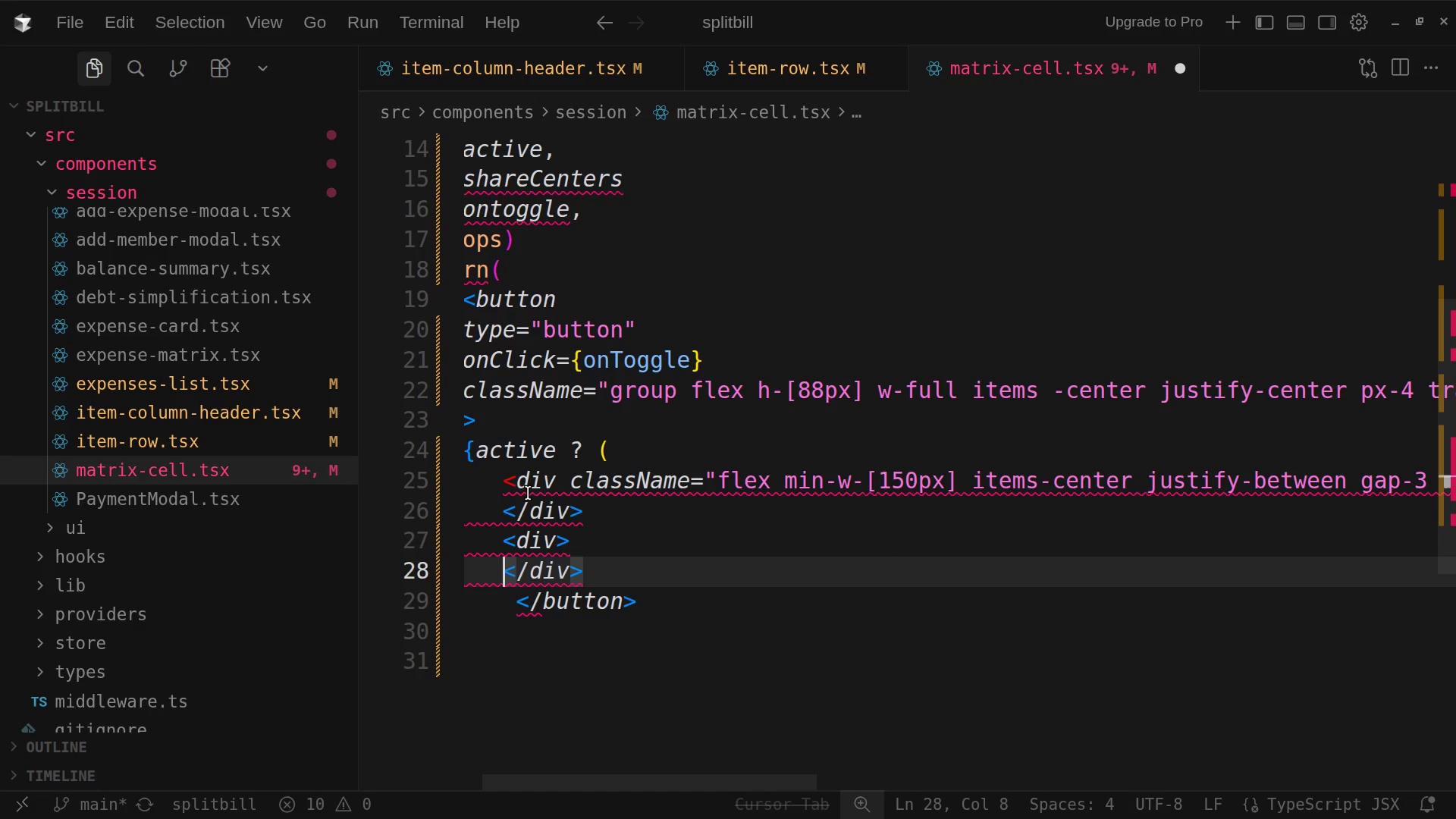 
wait(8.02)
 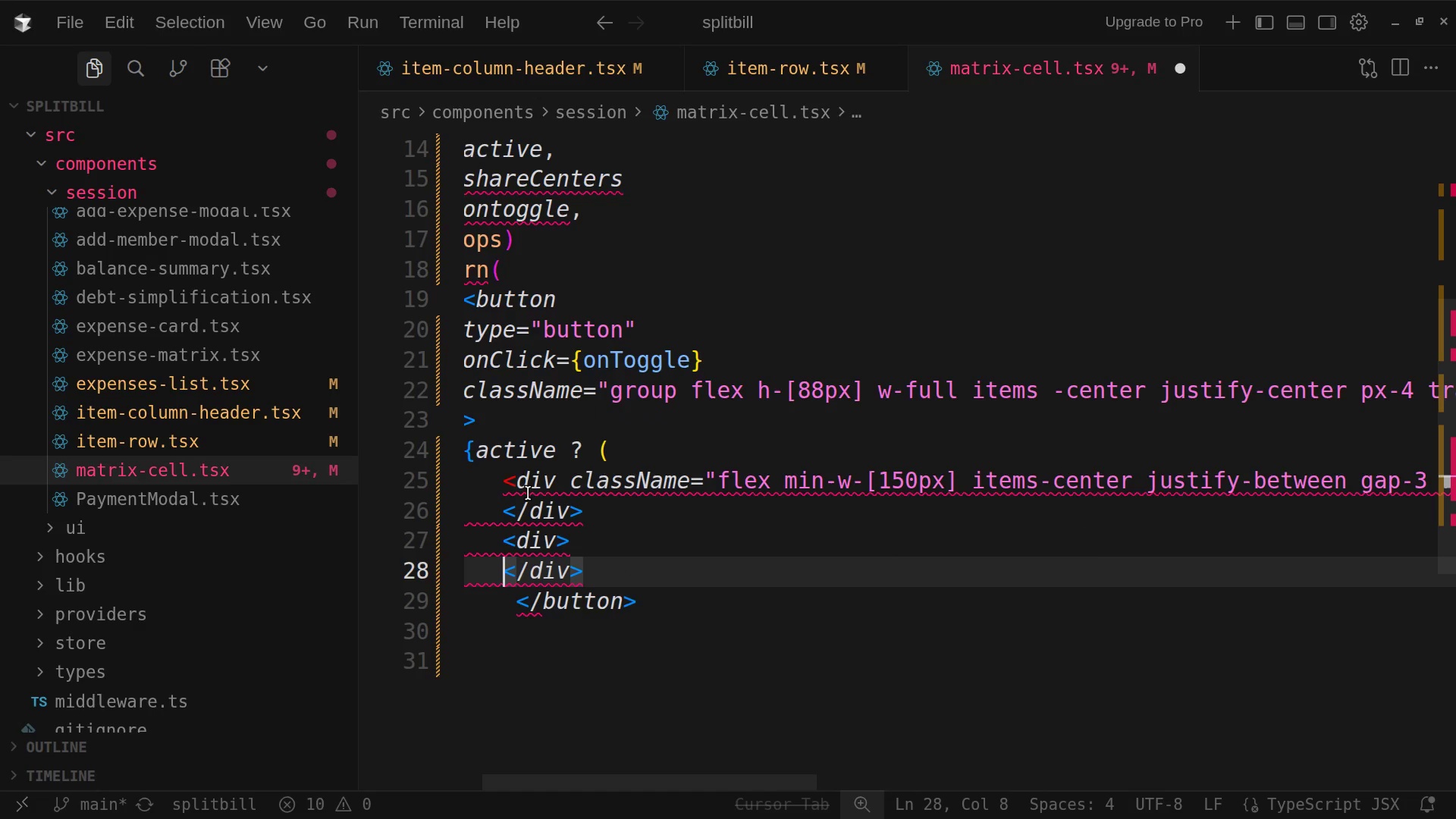 
key(Enter)
 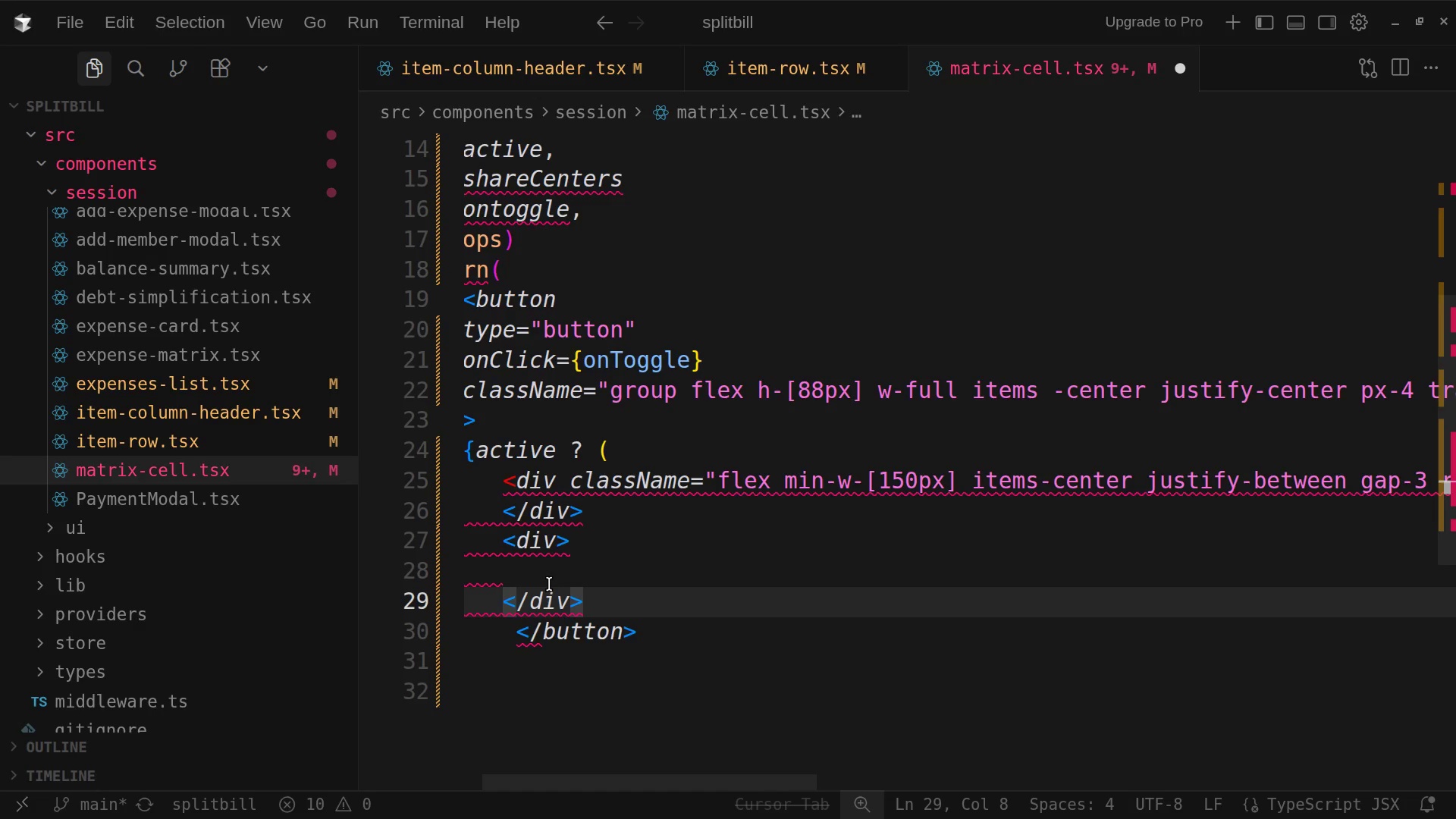 
left_click([549, 584])
 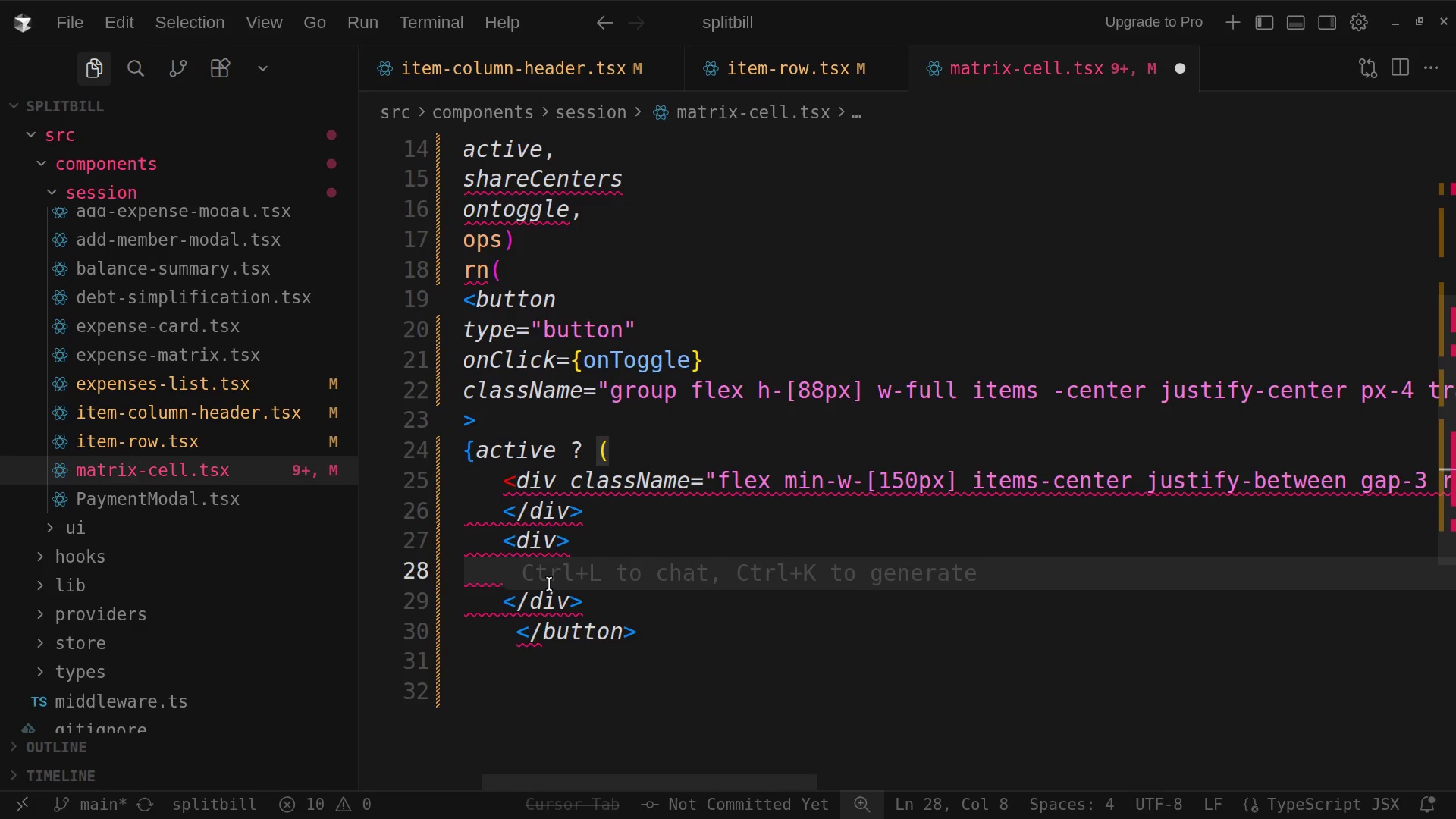 
wait(6.05)
 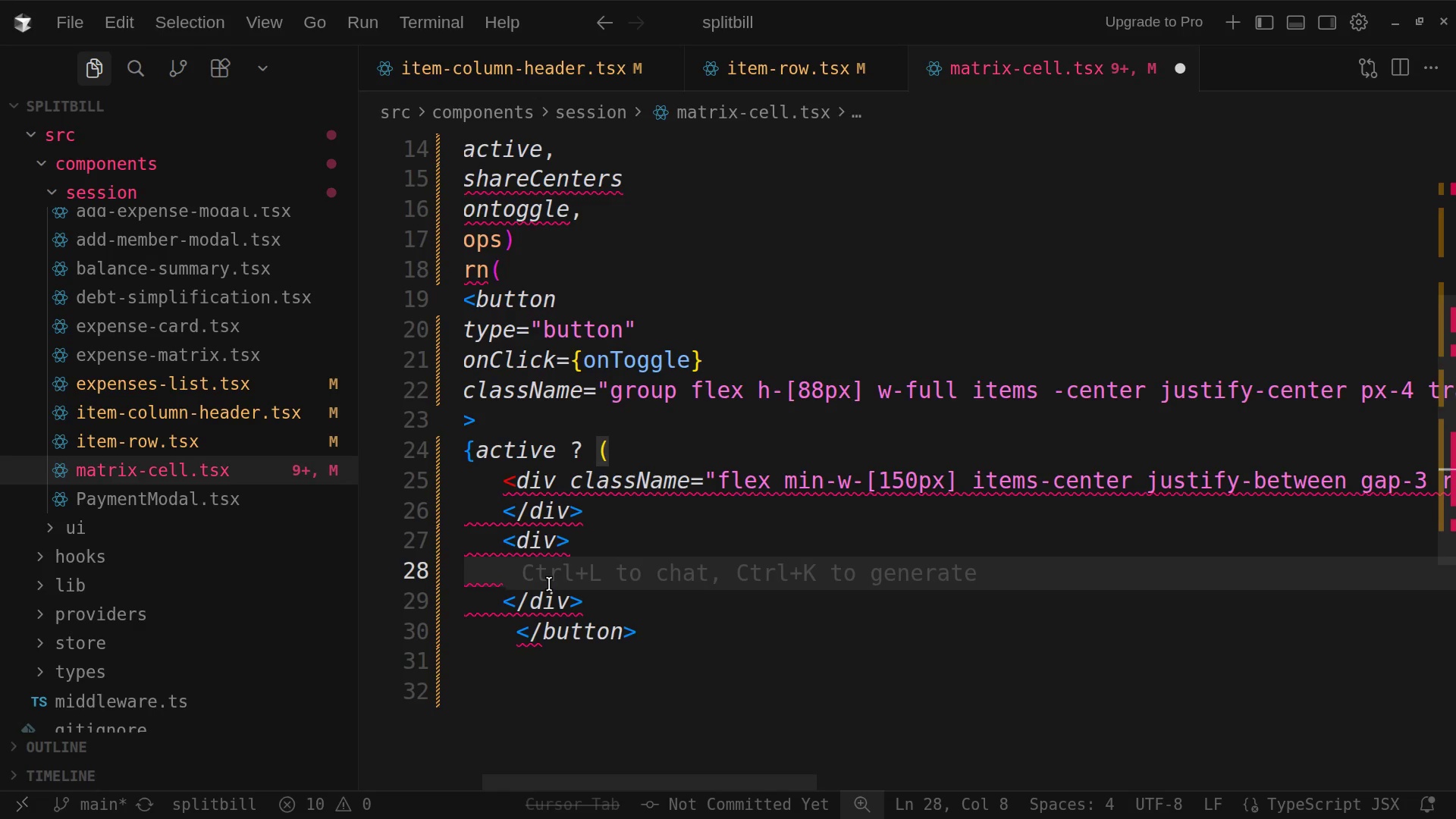 
key(Shift+Comma)
 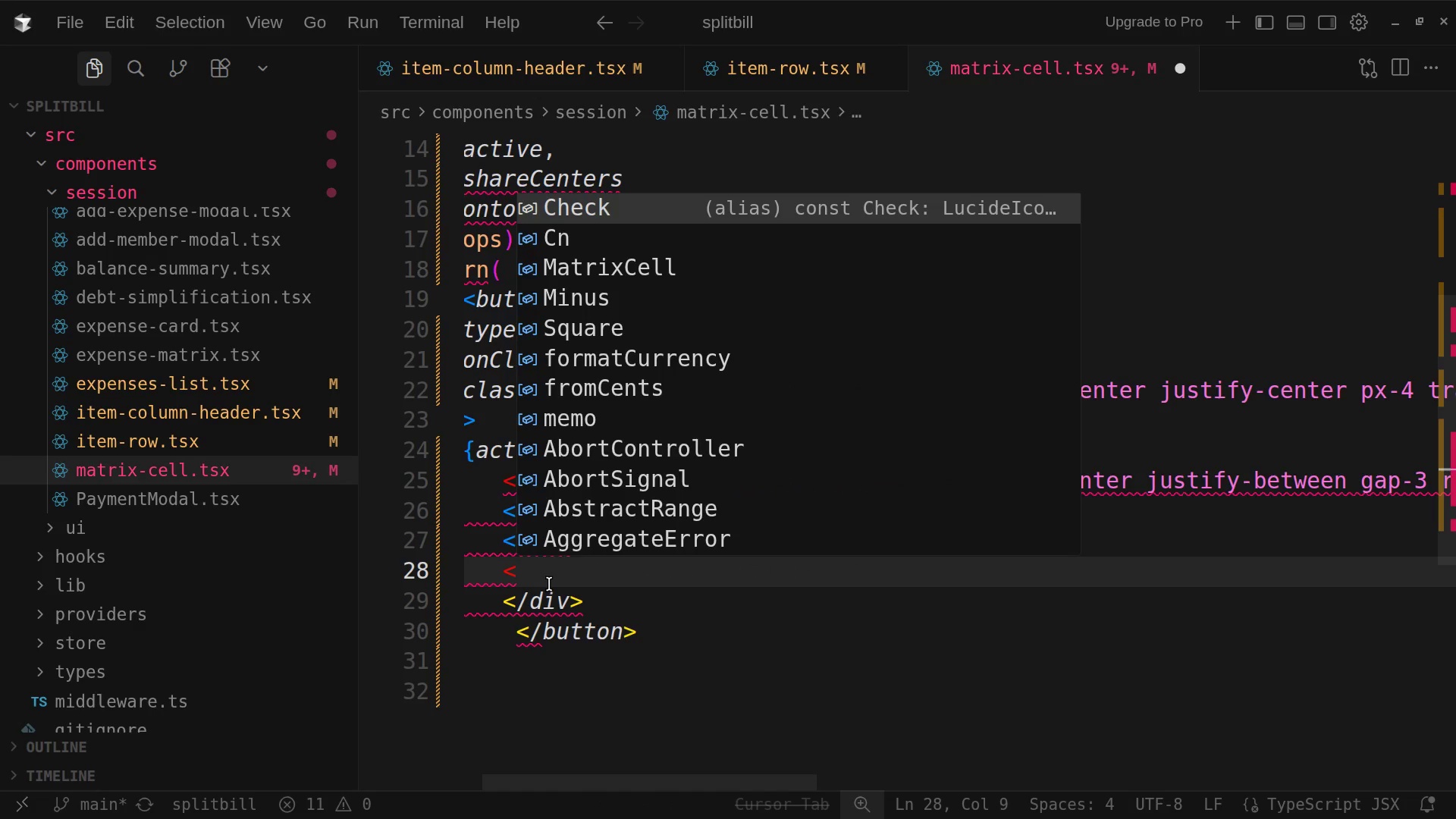 
key(P)
 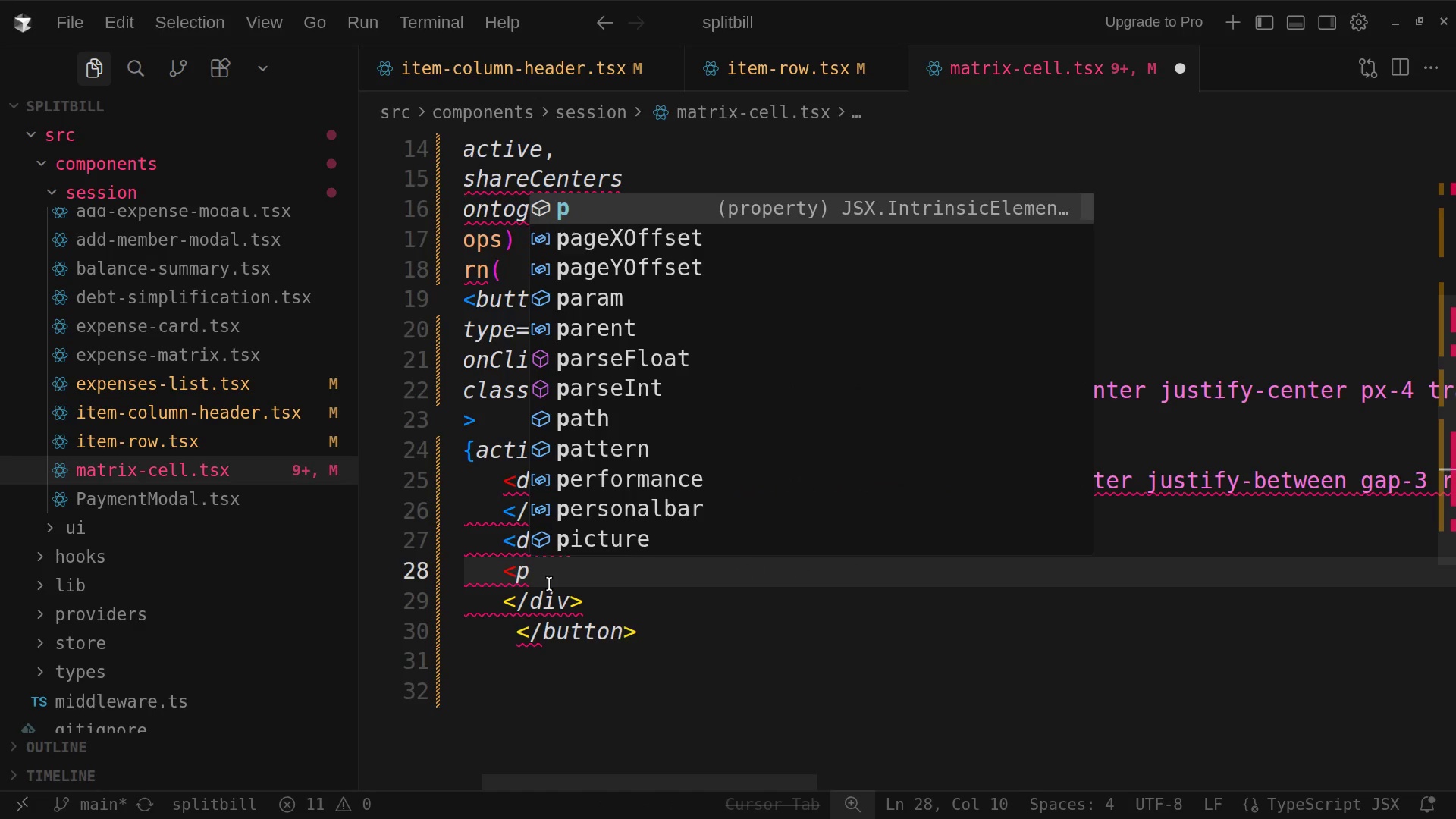 
key(Space)
 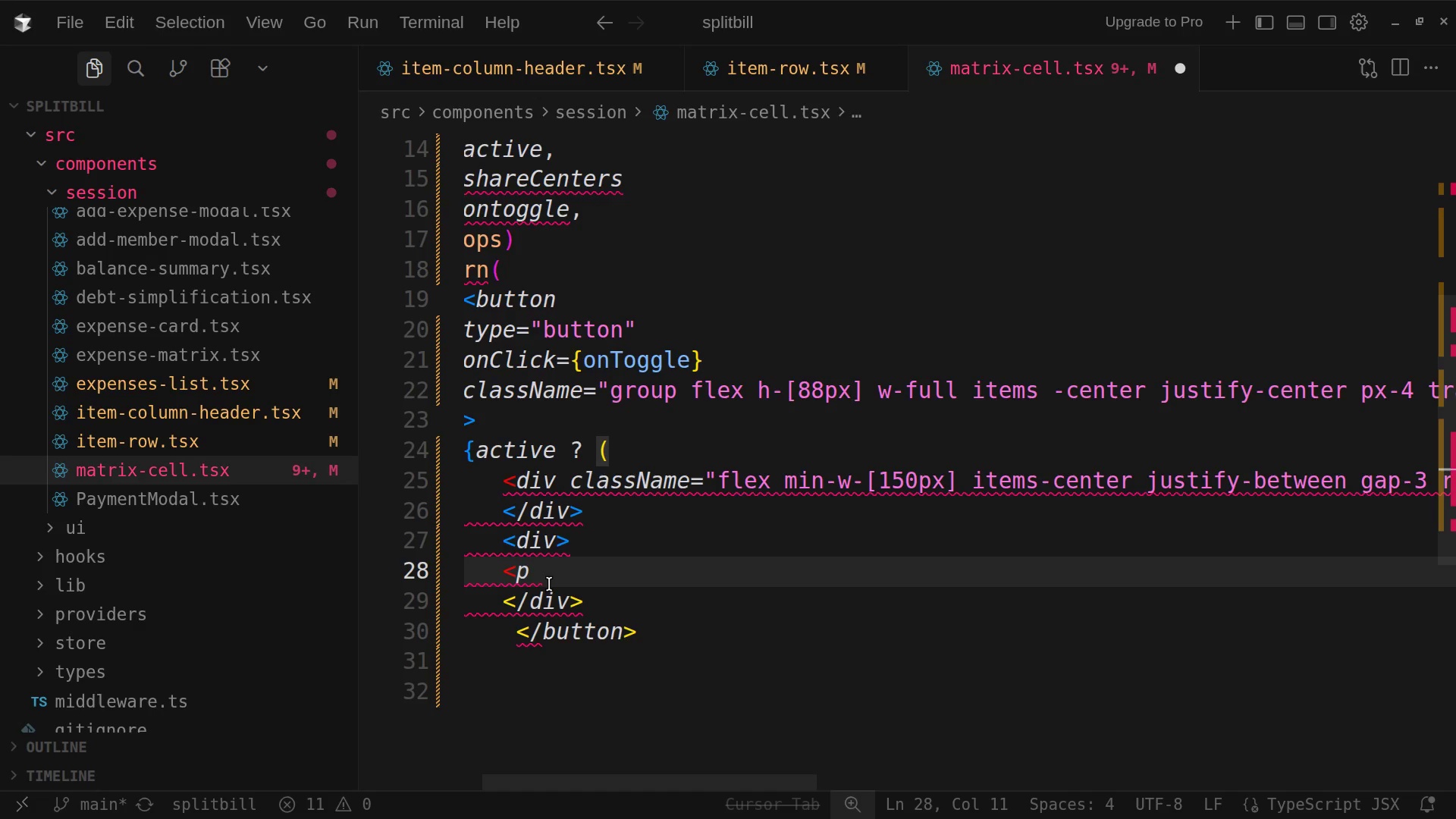 
wait(11.56)
 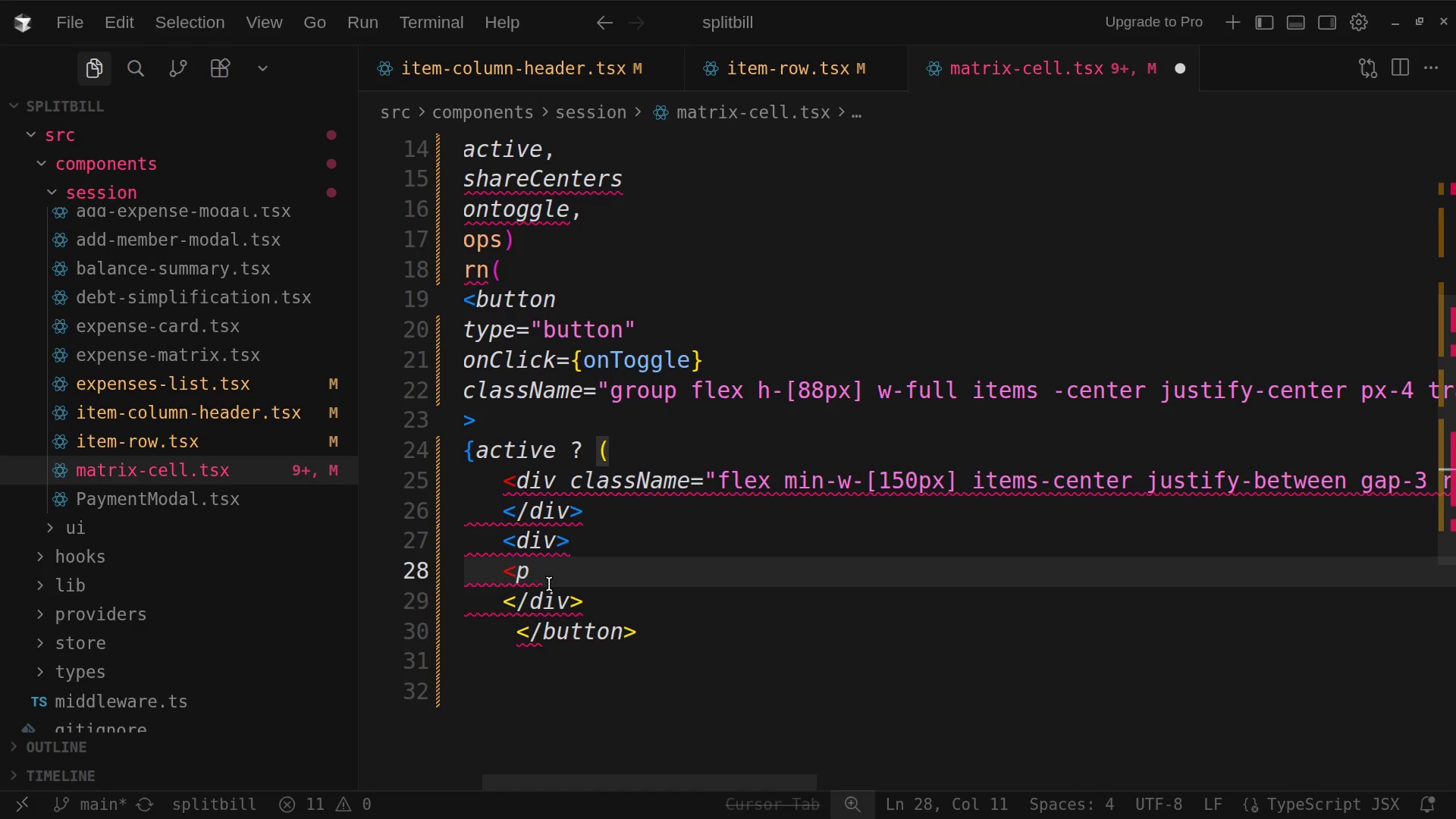 
type(className=)
 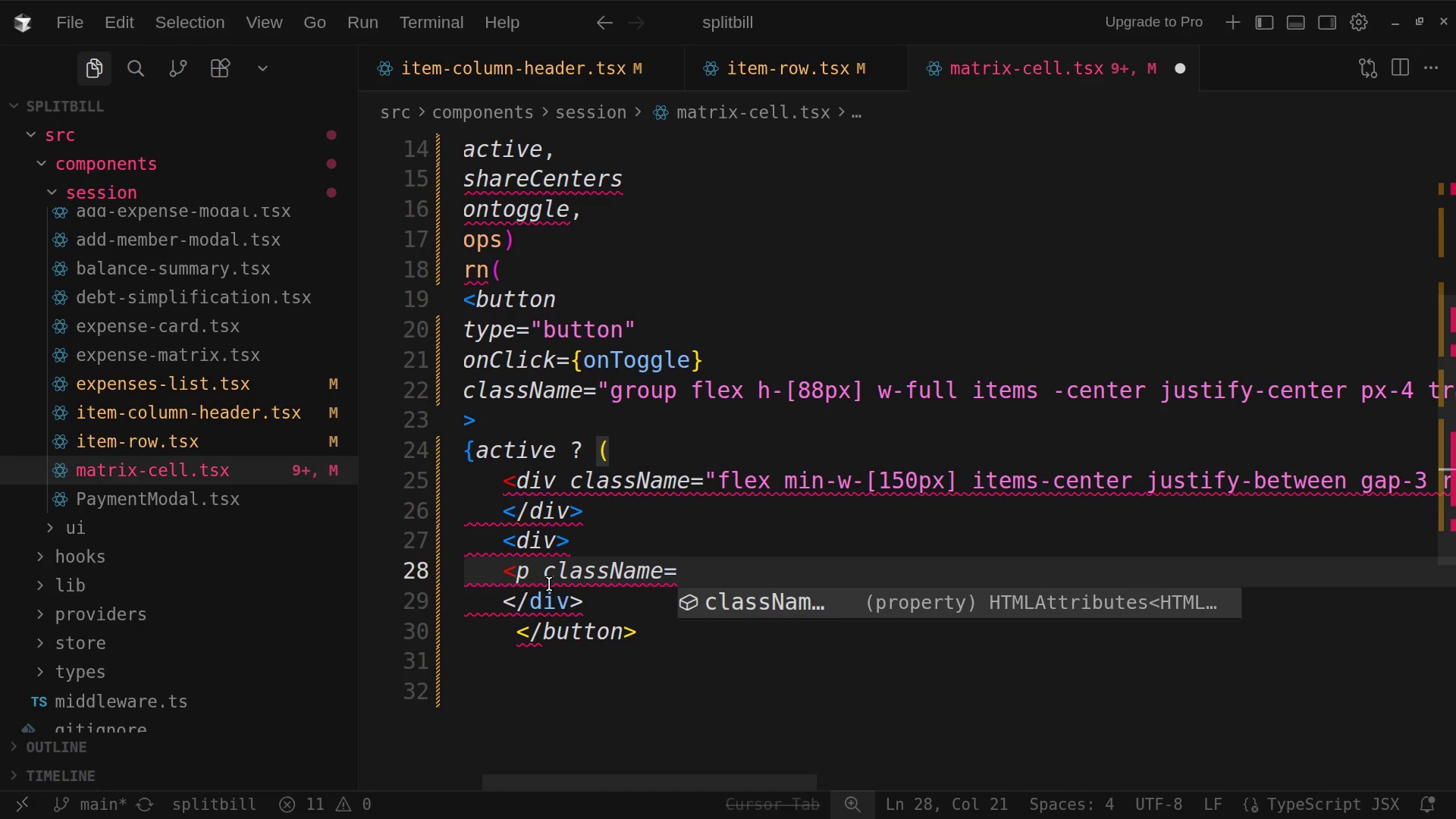 
key(Shift+Quote)
 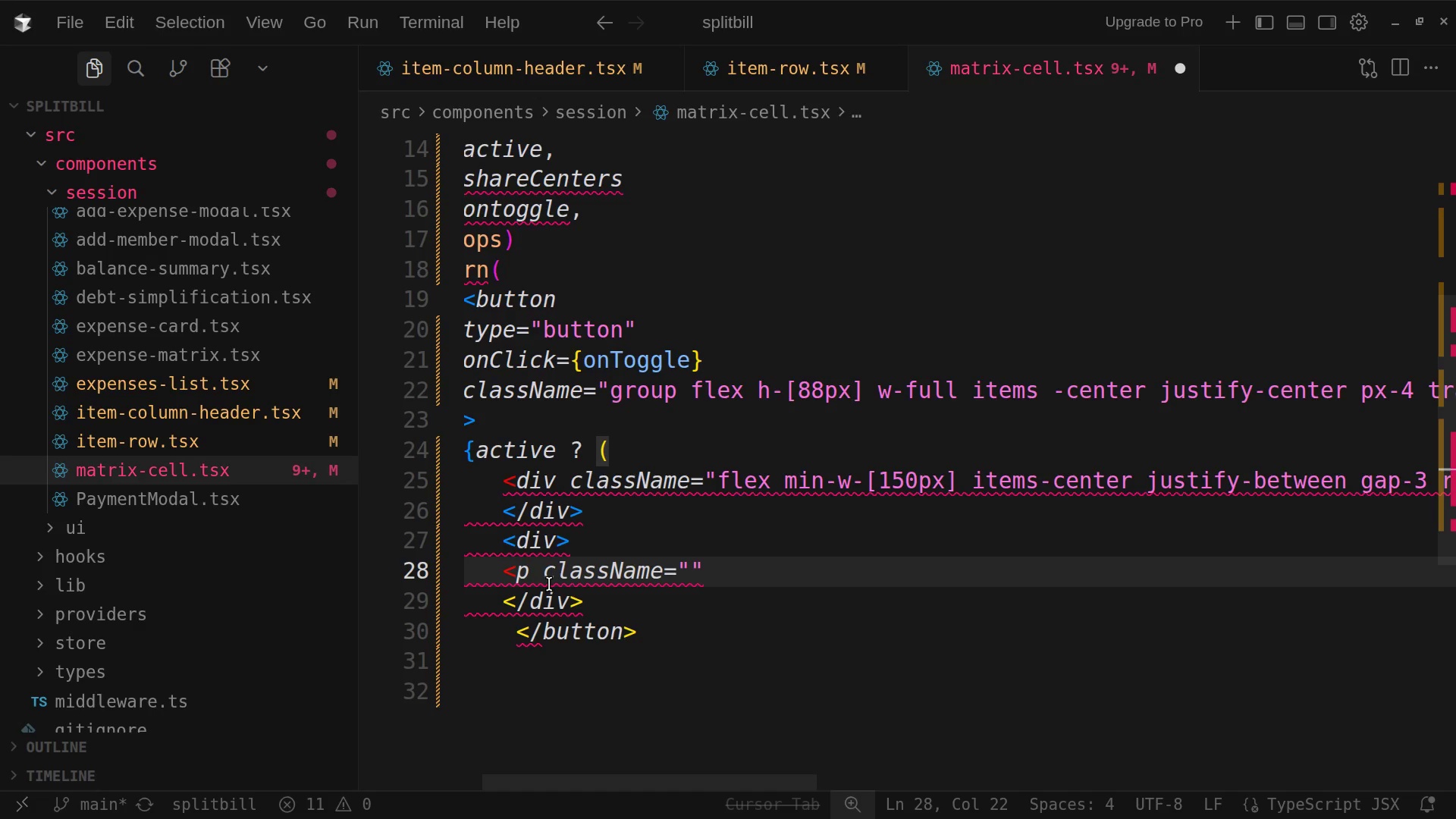 
wait(7.52)
 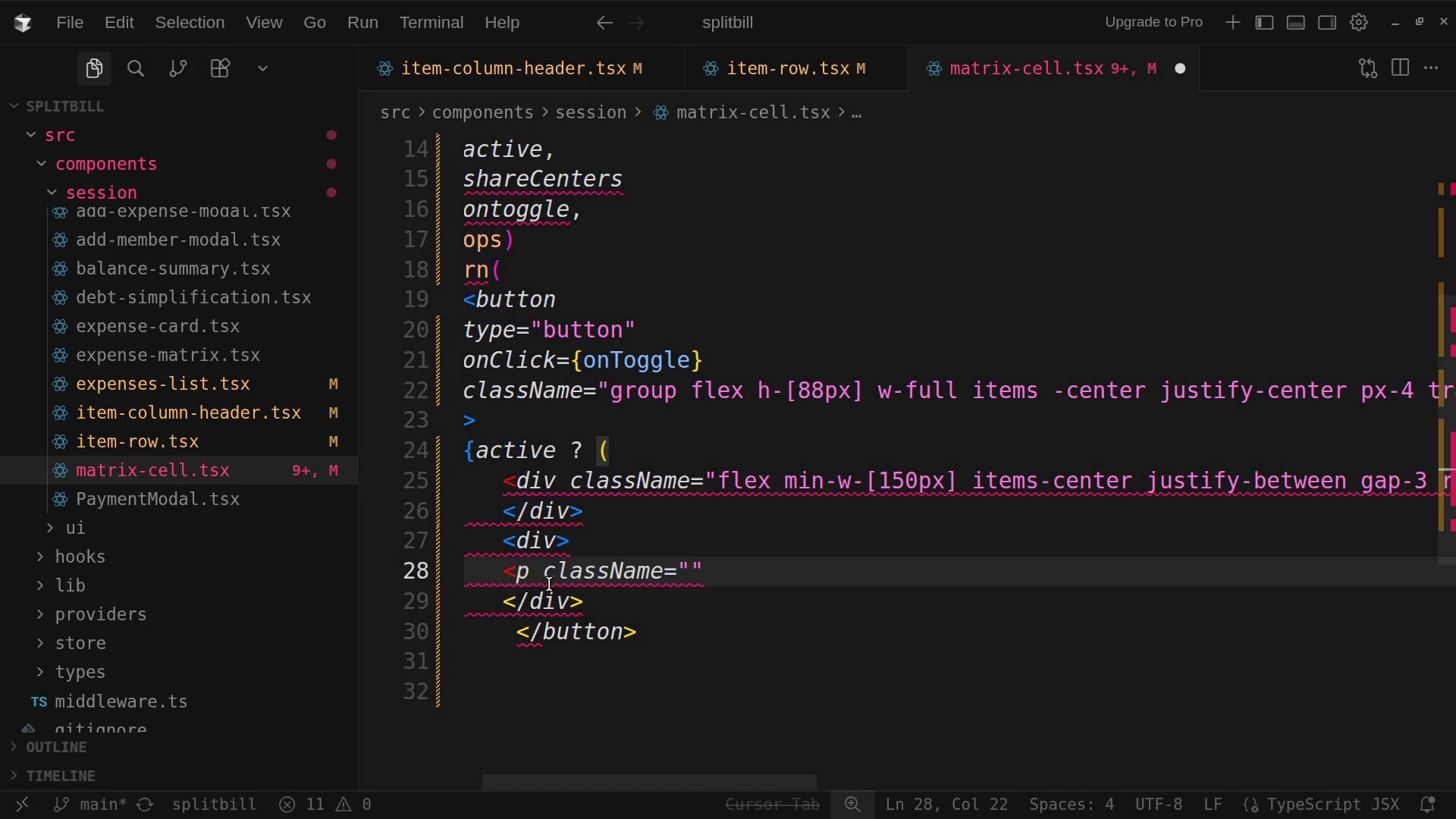 
type(text)
 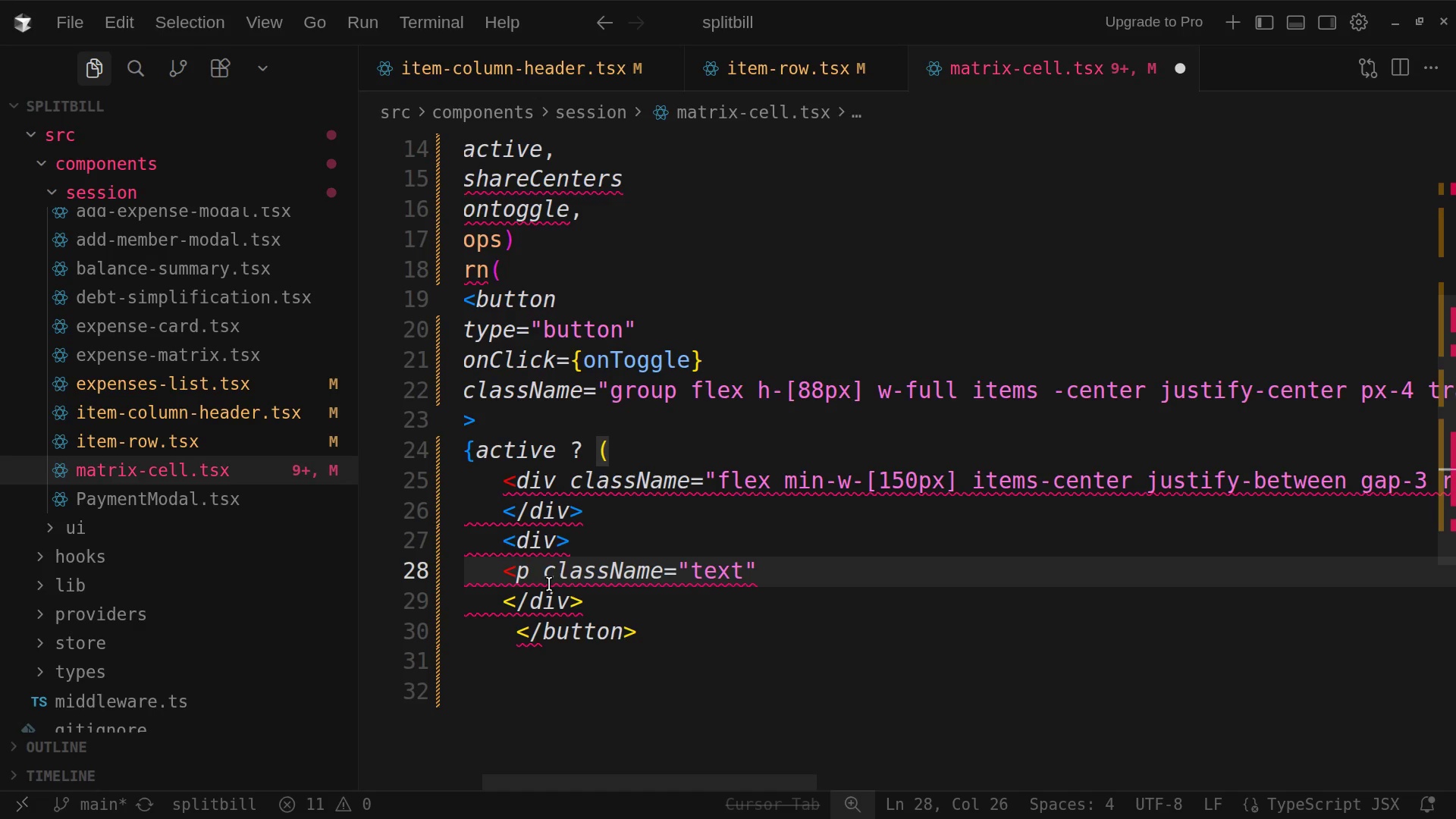 
type(-[15px])
 